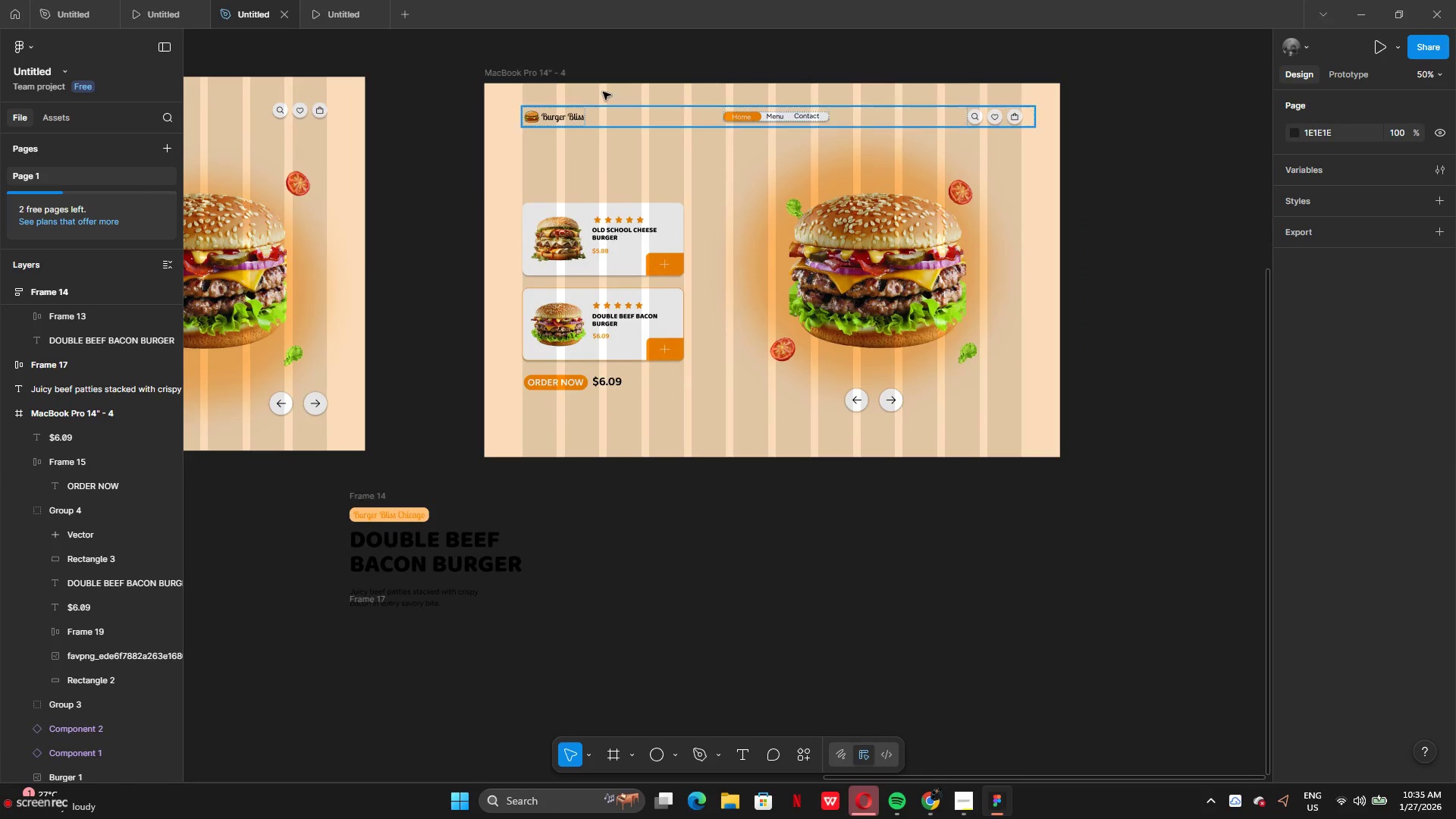 
left_click([531, 81])
 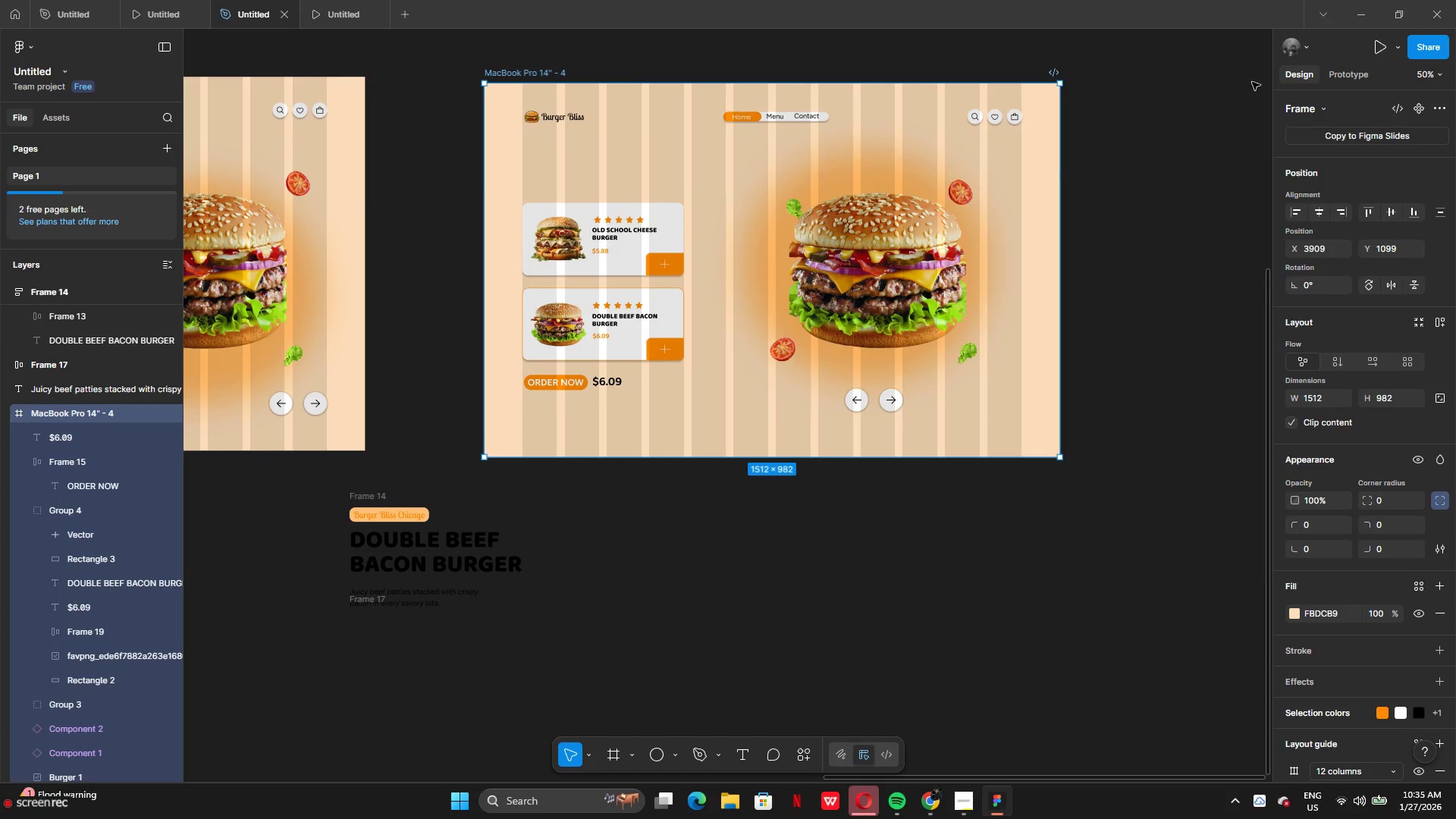 
left_click([347, 15])
 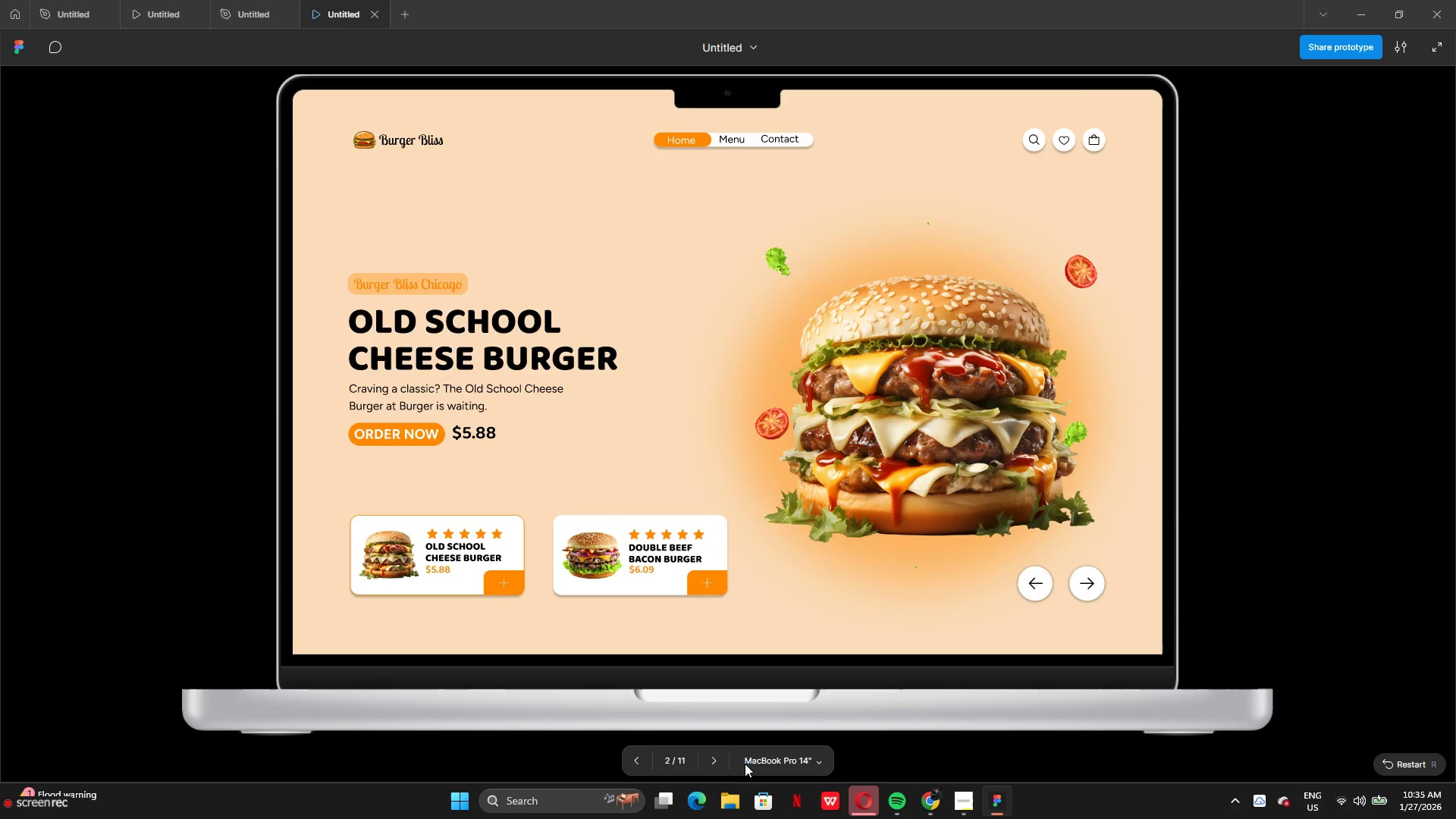 
left_click([718, 763])
 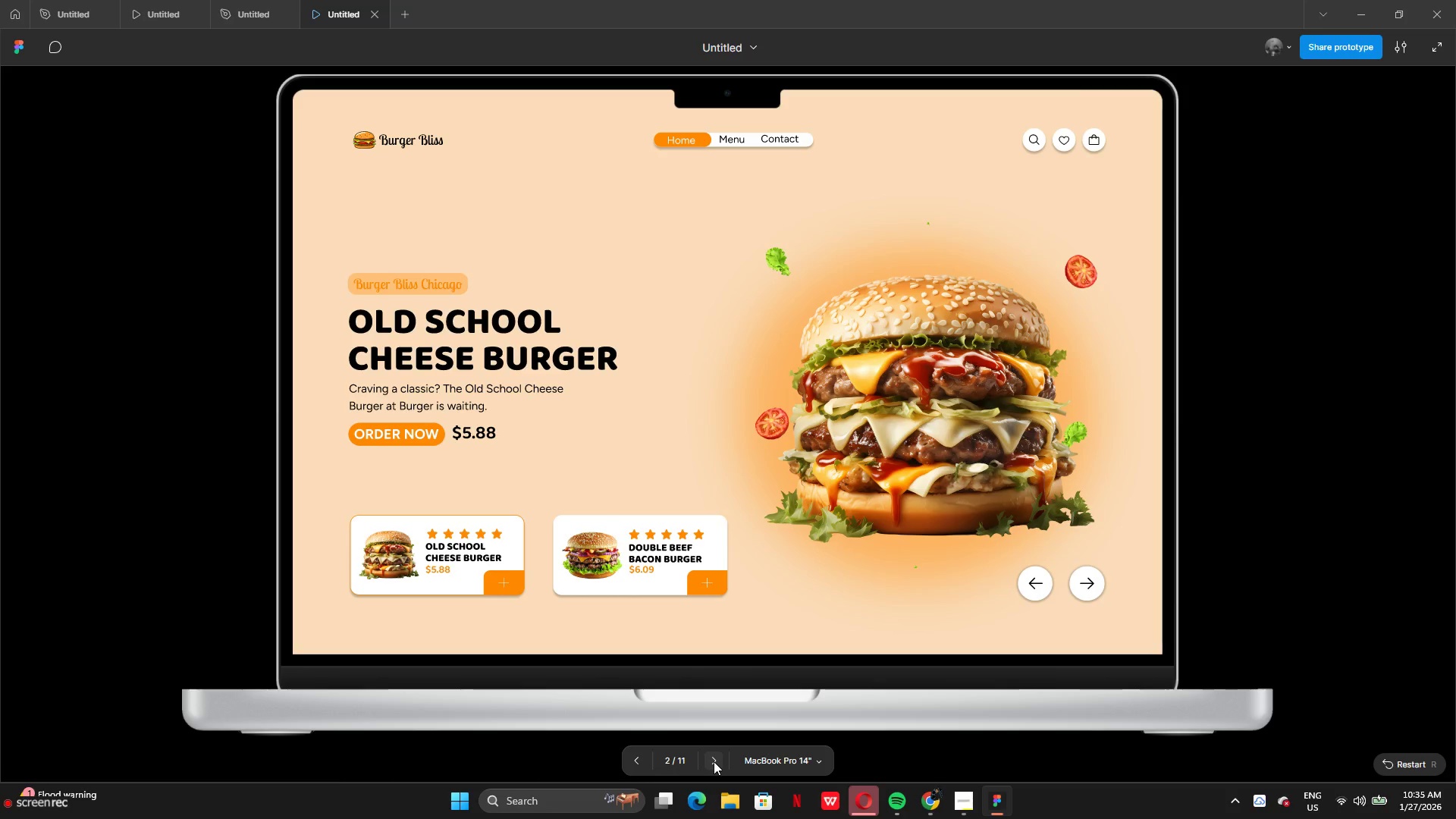 
double_click([714, 761])
 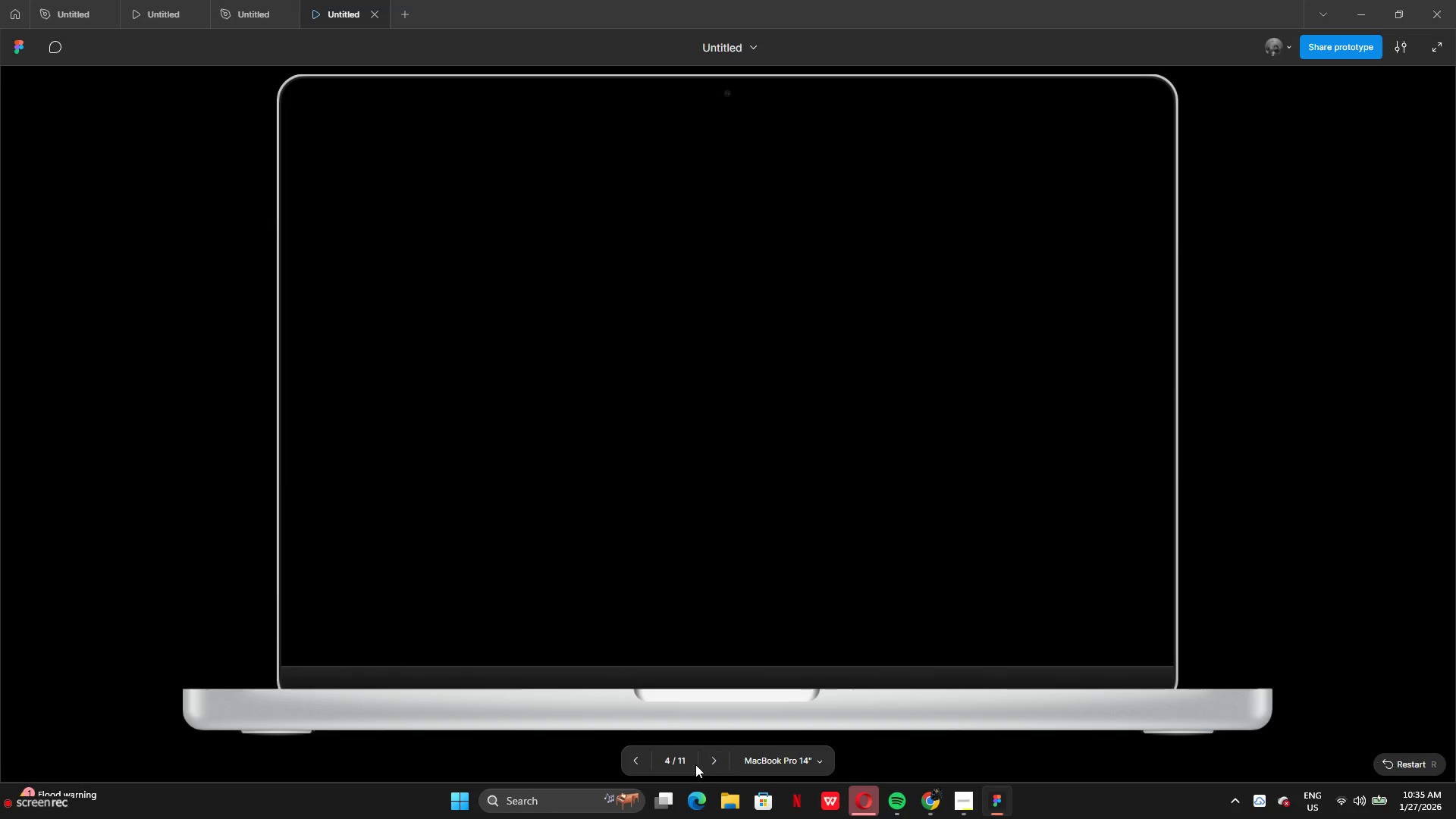 
left_click([702, 761])
 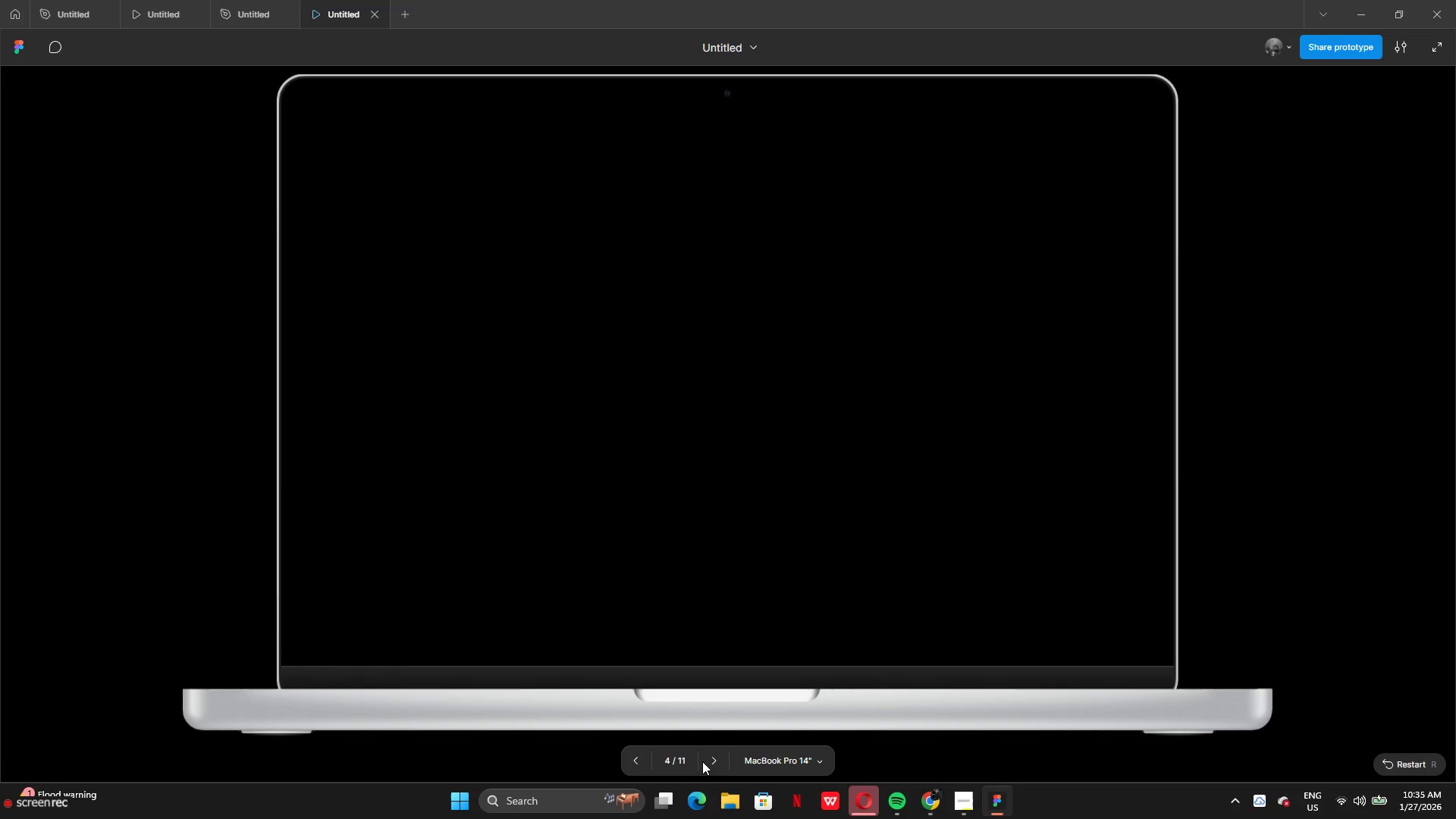 
left_click([702, 761])
 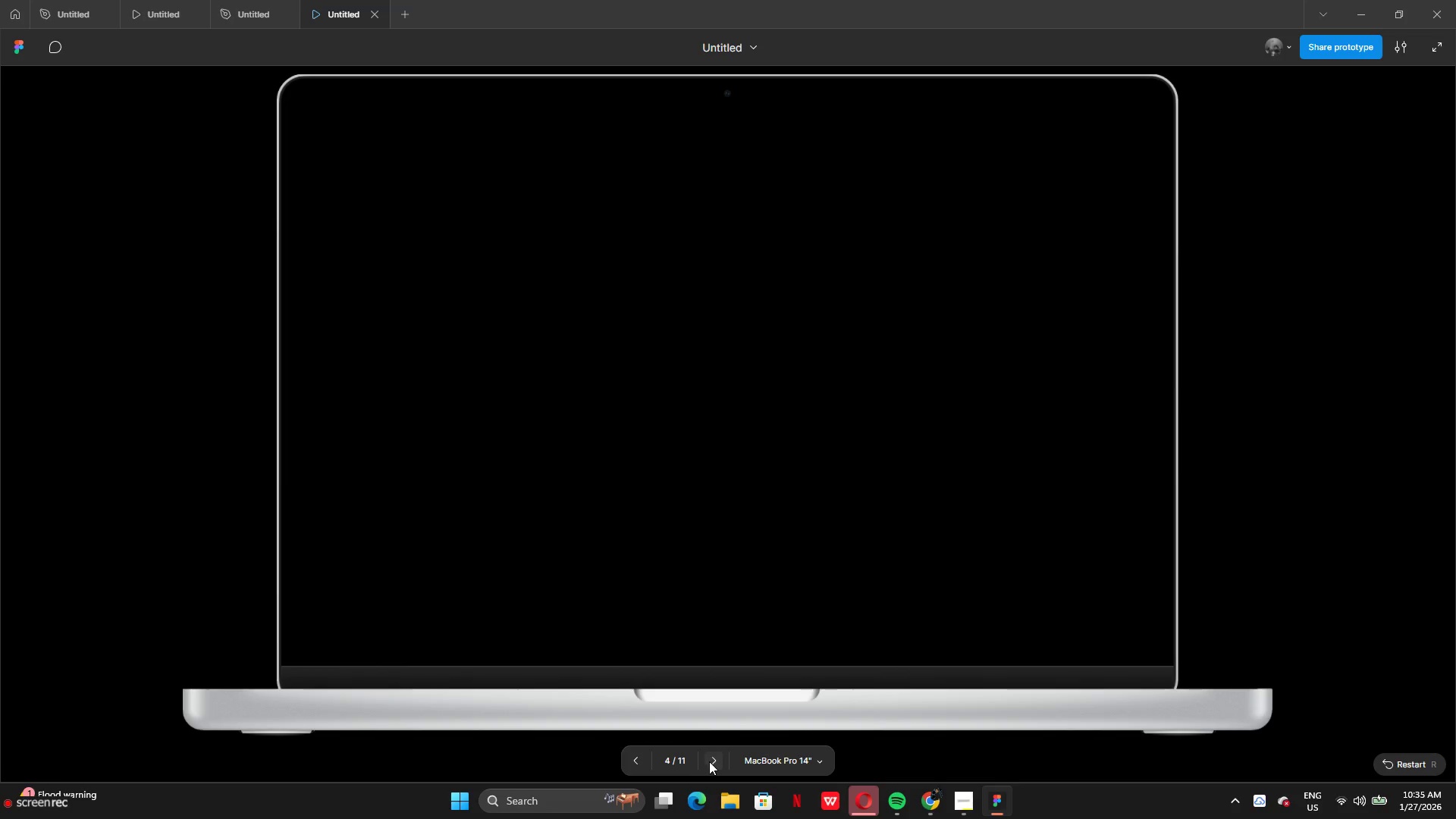 
left_click([713, 761])
 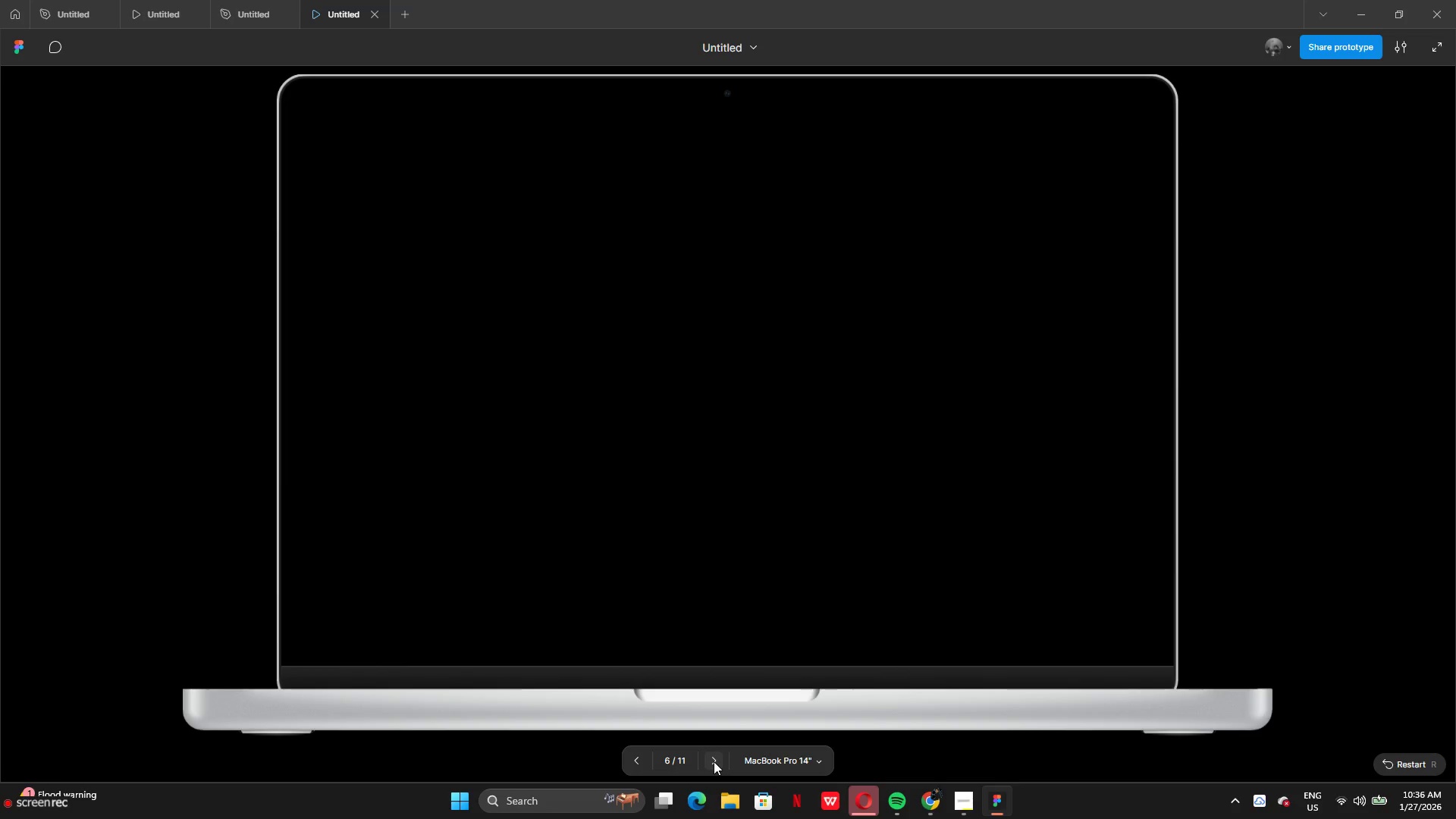 
double_click([714, 761])
 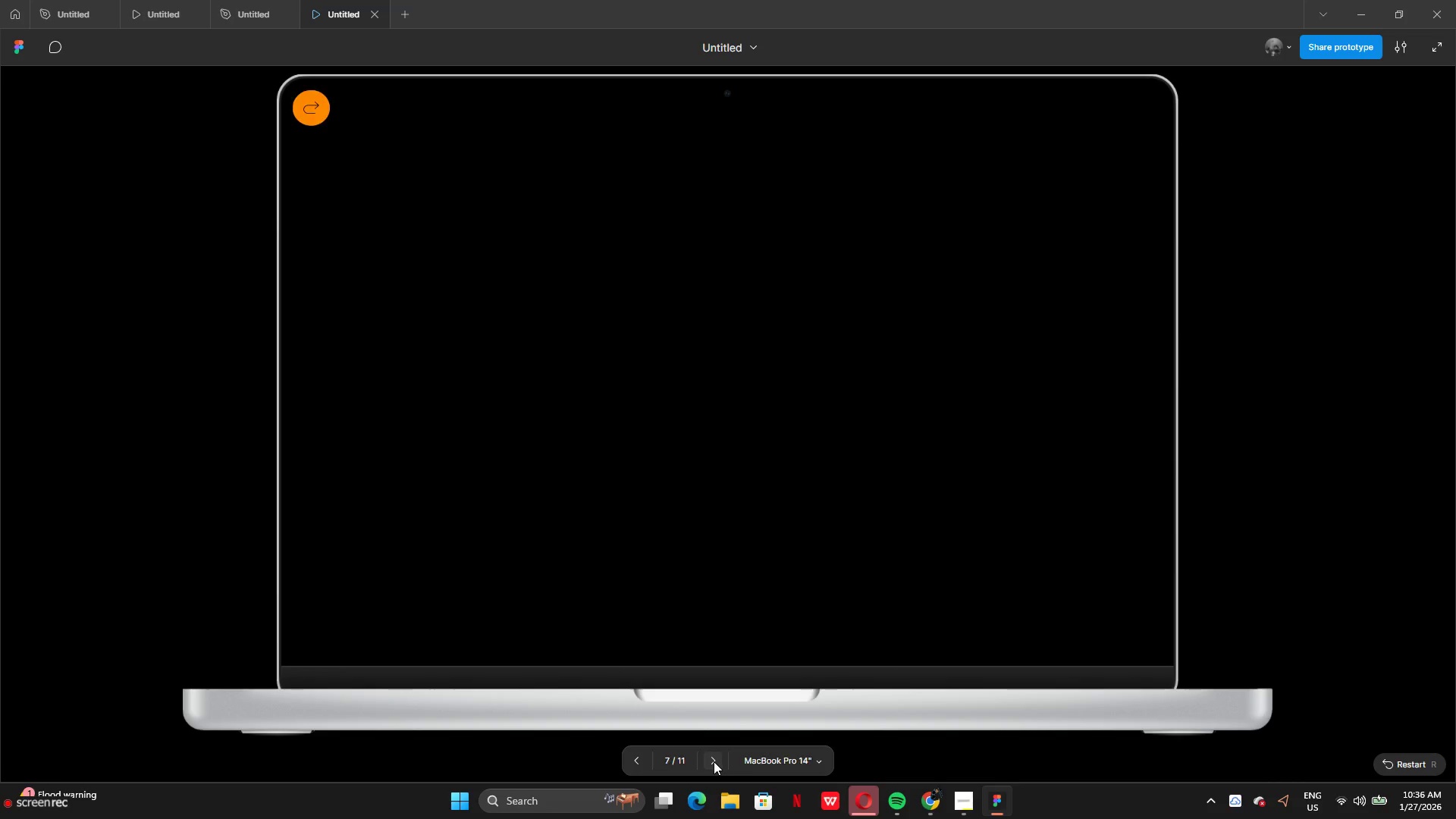 
triple_click([714, 761])
 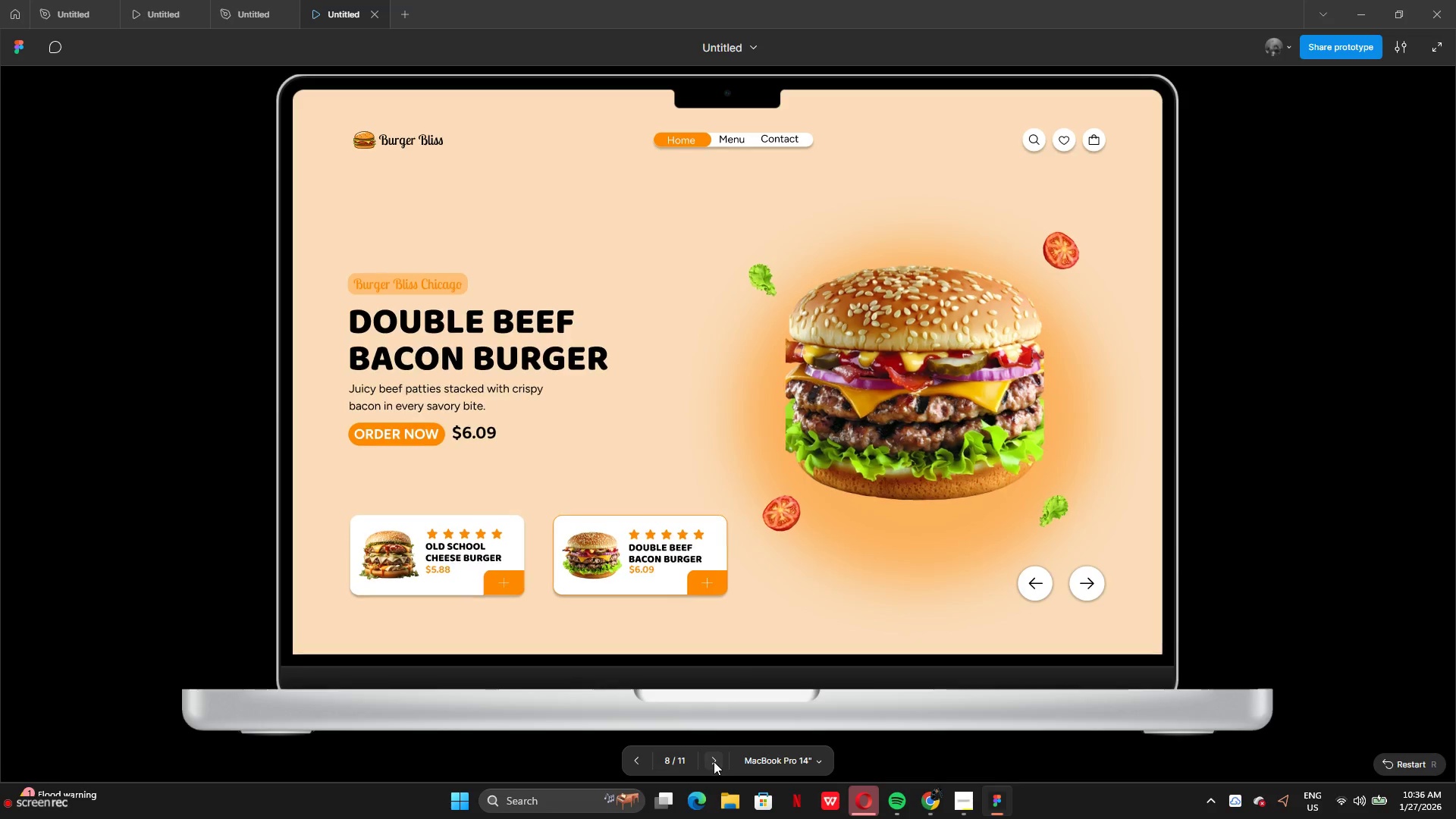 
triple_click([714, 761])
 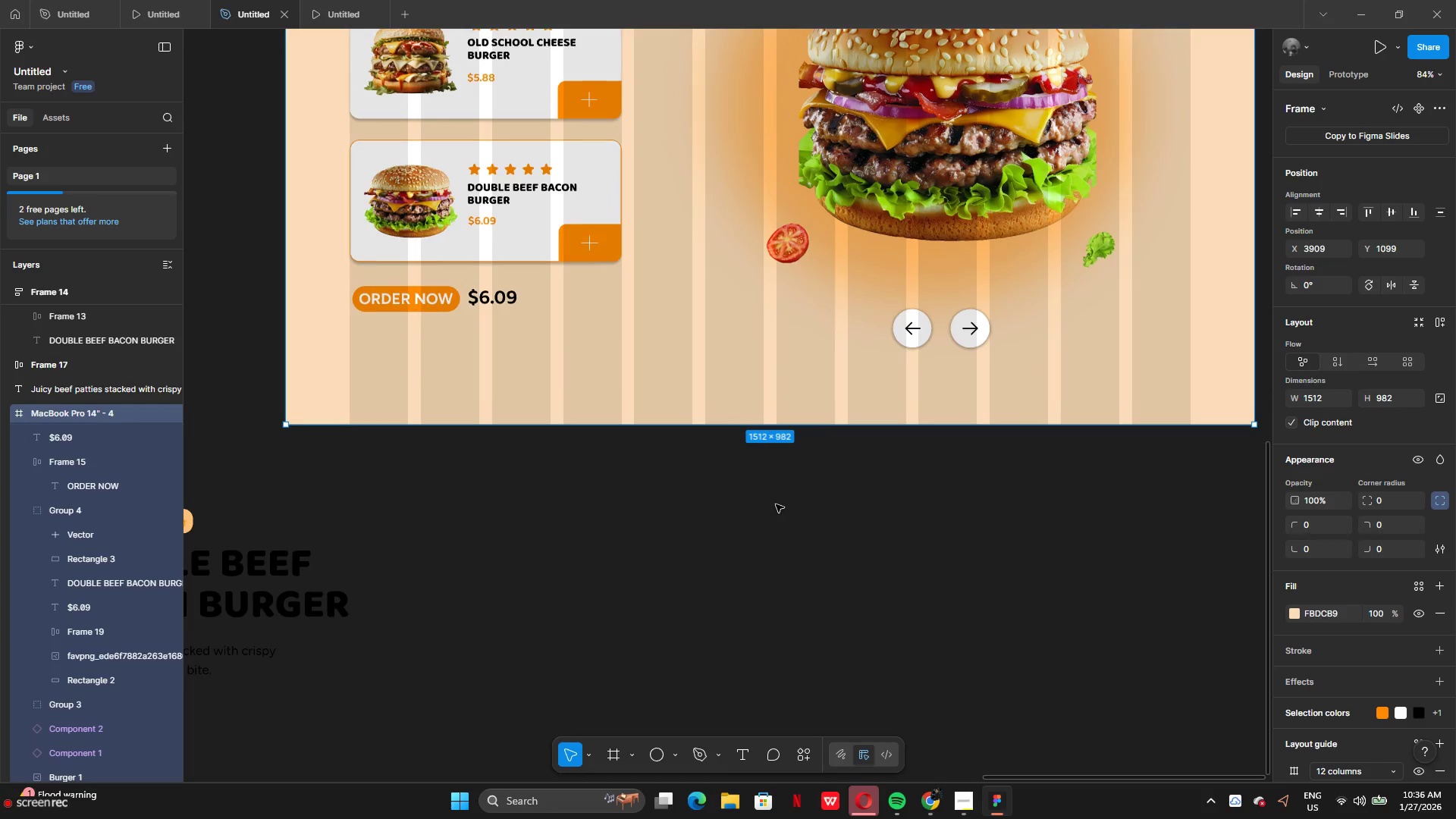 
wait(7.42)
 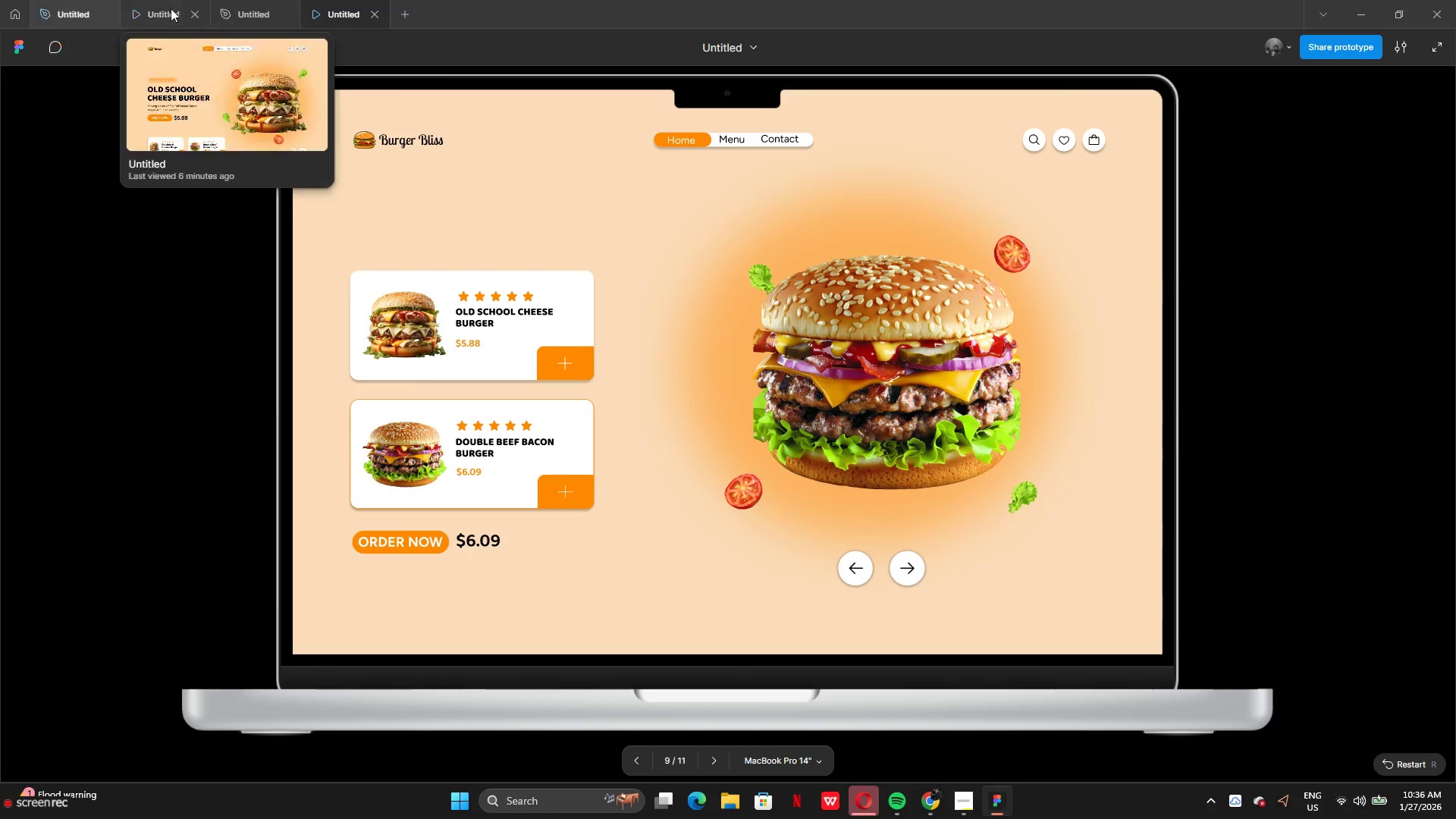 
left_click([874, 604])
 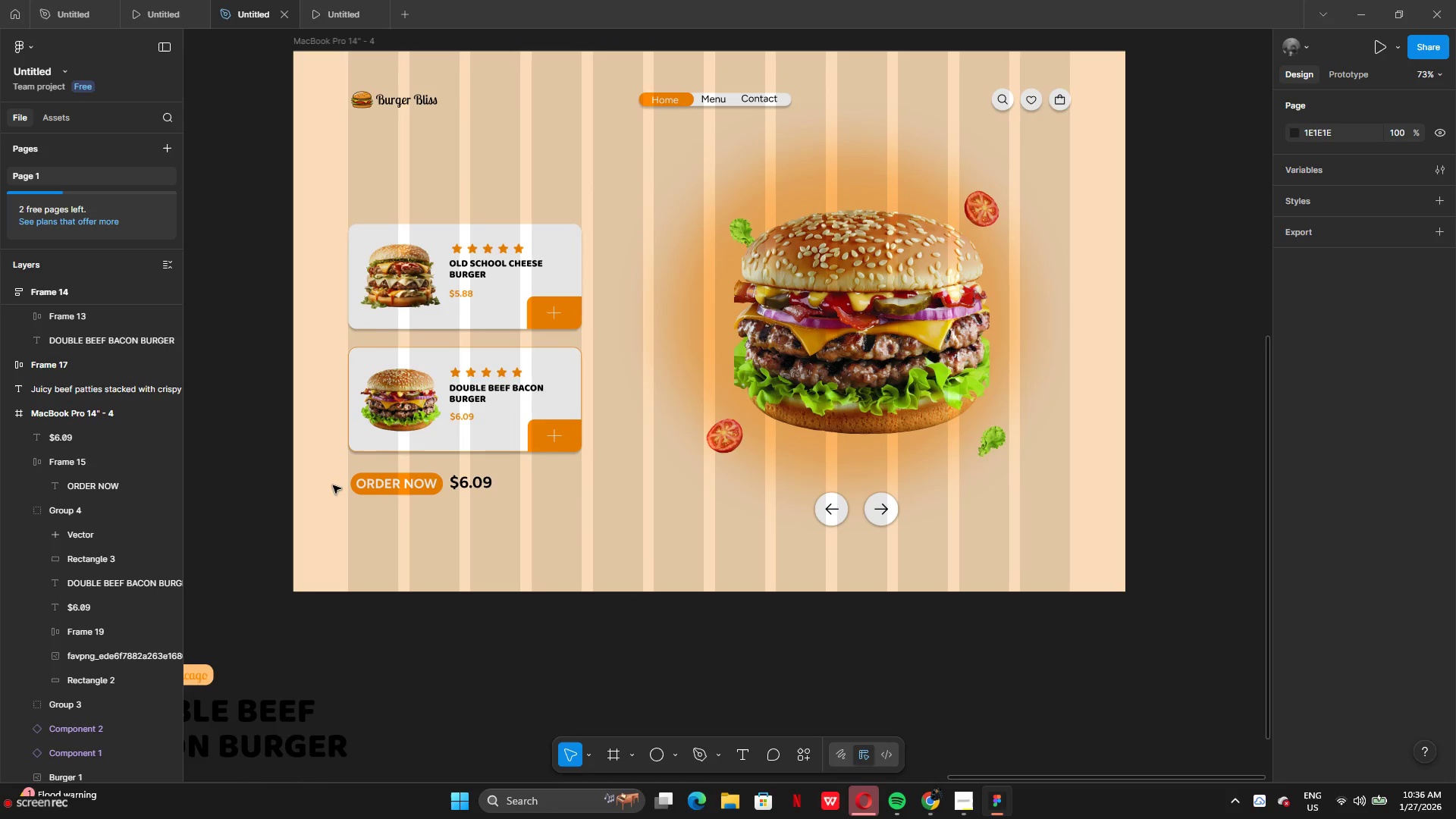 
left_click_drag(start_coordinate=[403, 494], to_coordinate=[755, 508])
 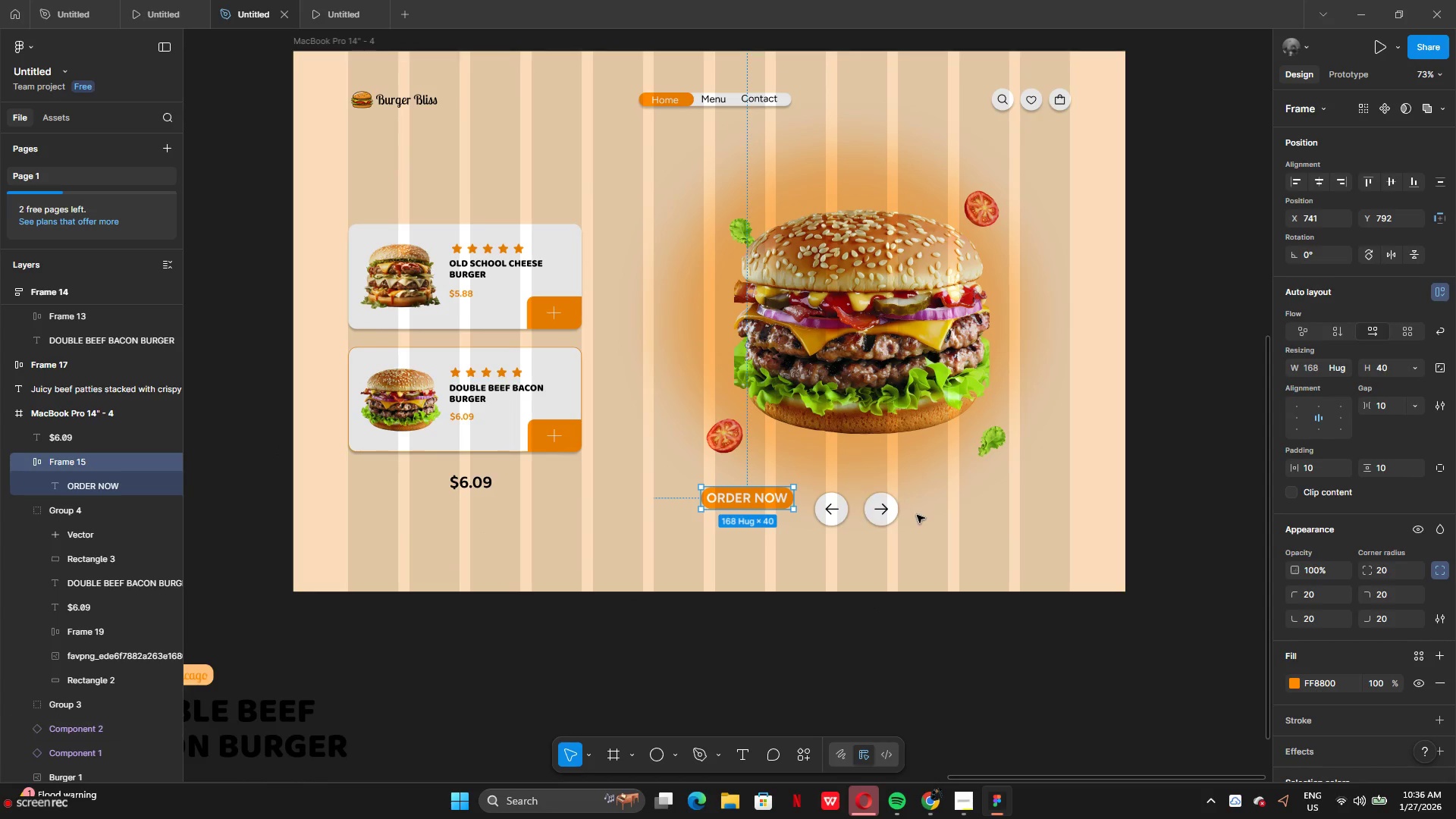 
left_click_drag(start_coordinate=[917, 515], to_coordinate=[835, 515])
 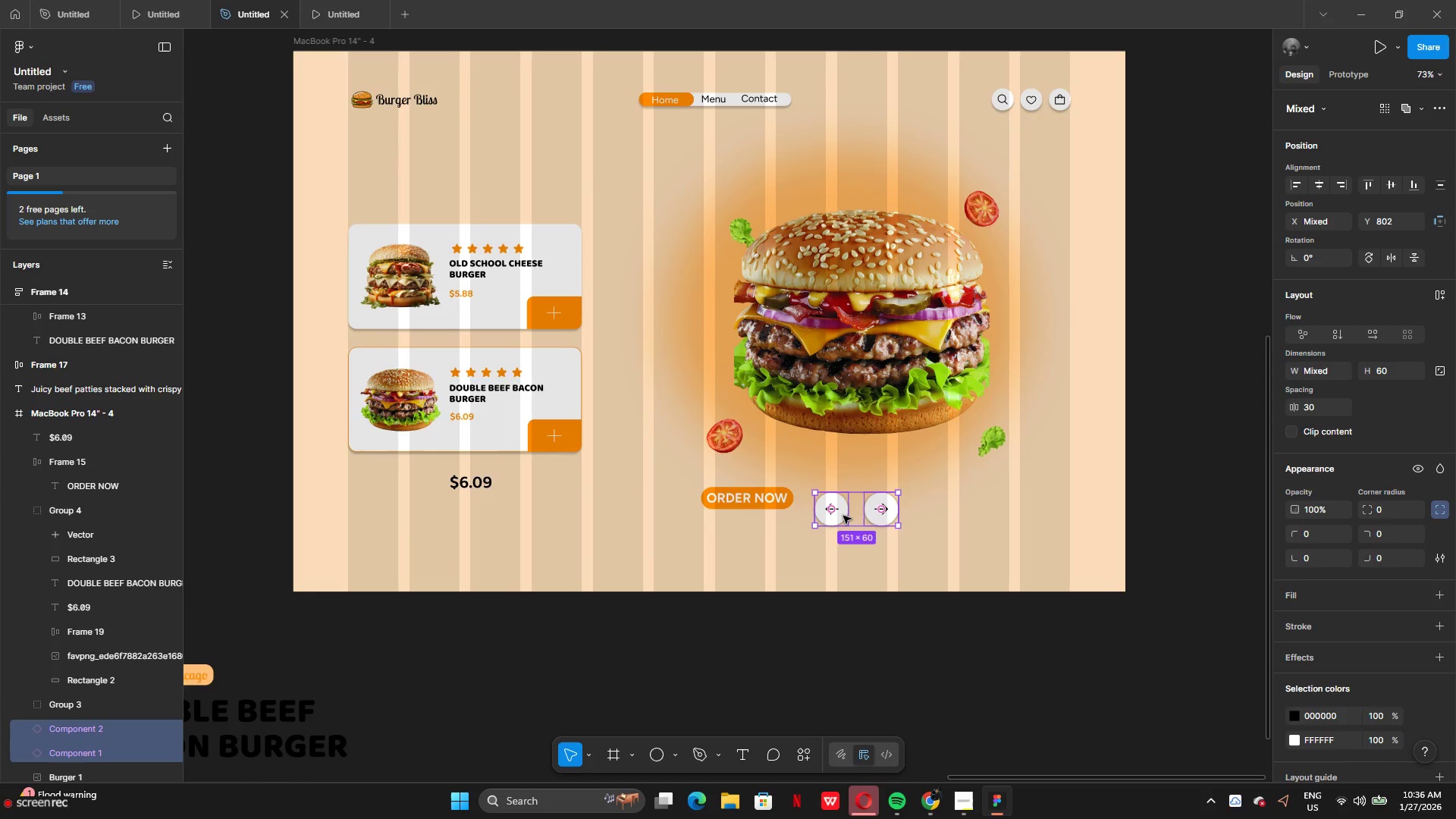 
key(Backspace)
 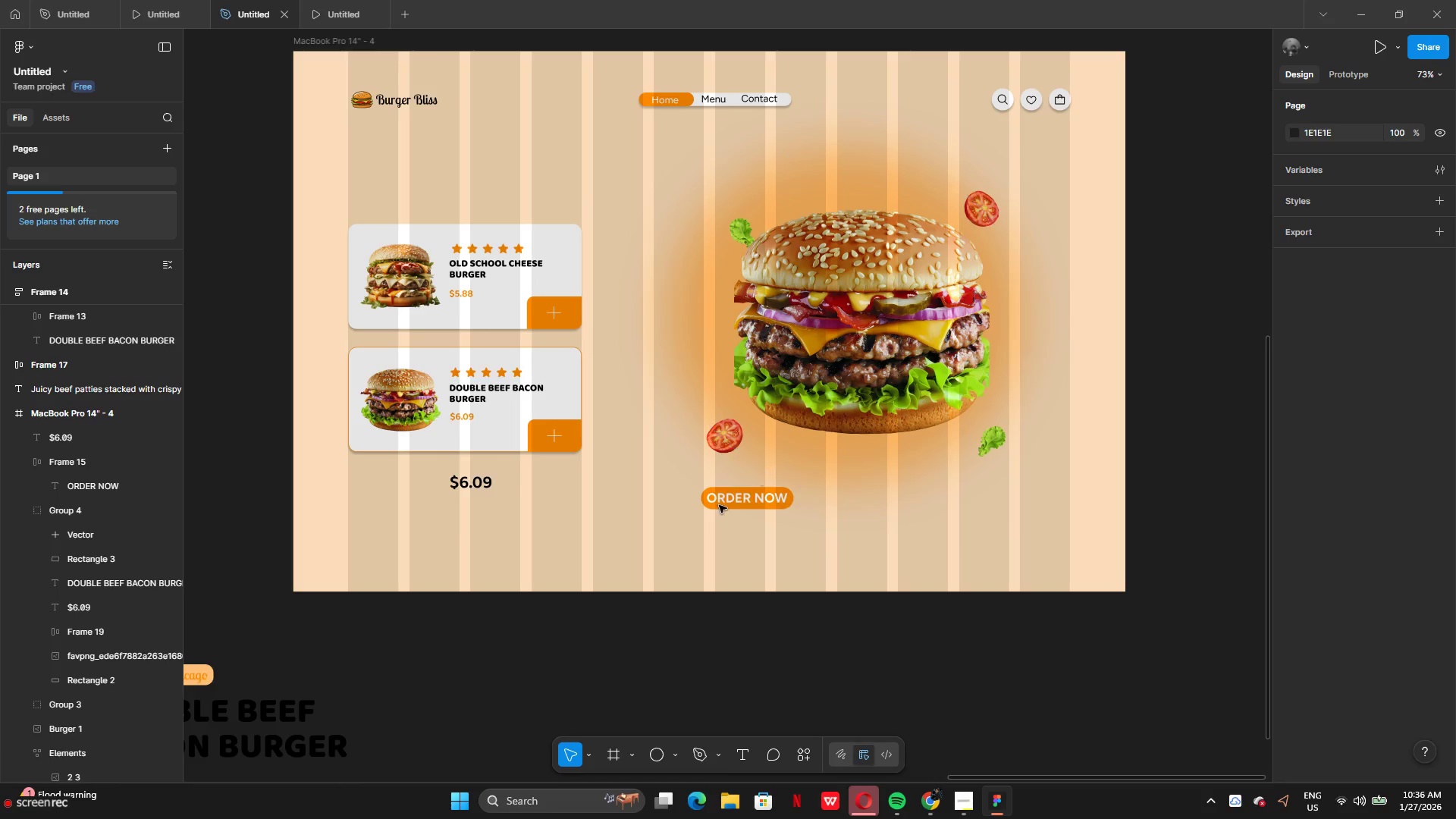 
left_click([725, 507])
 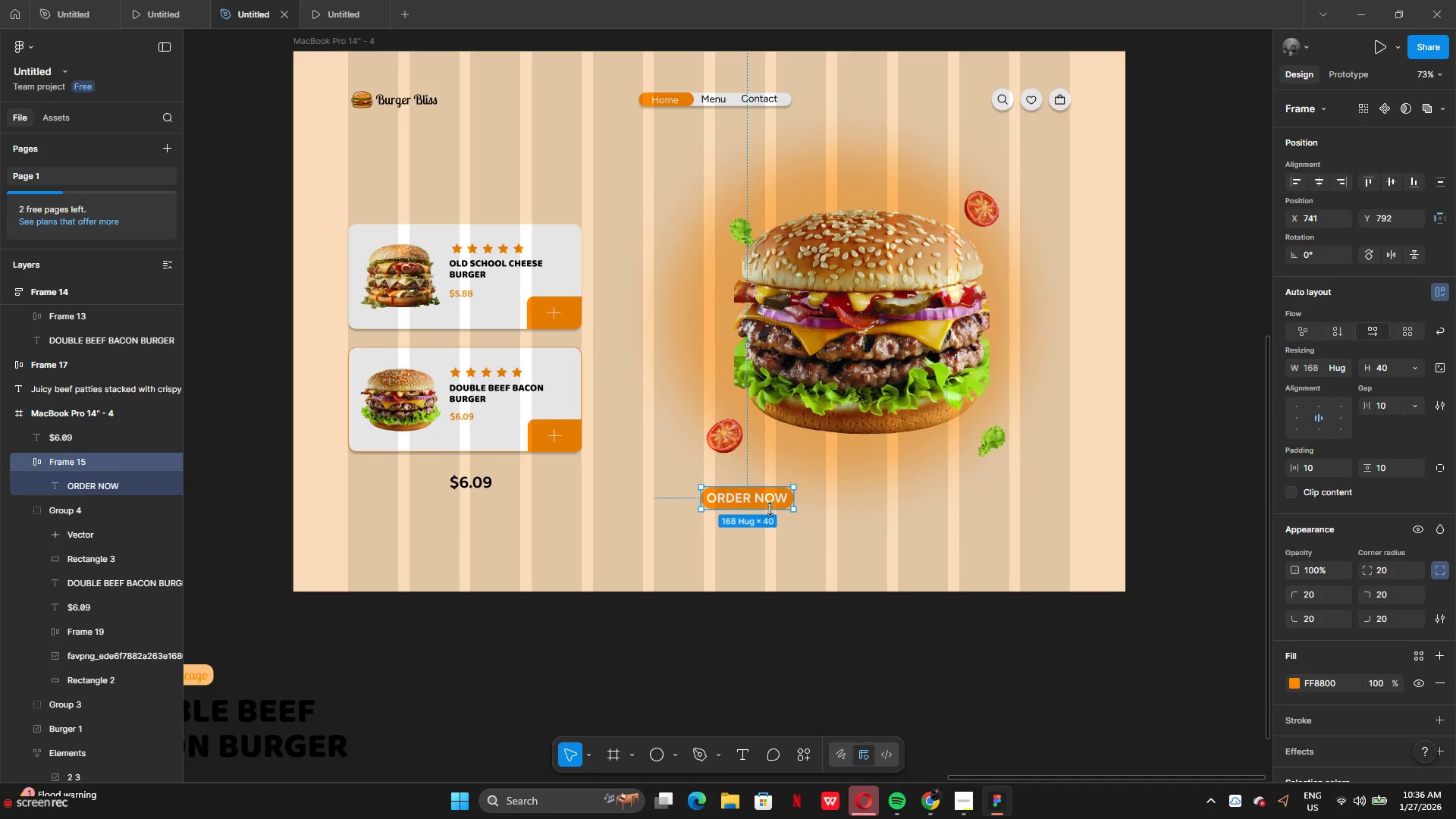 
left_click([799, 551])
 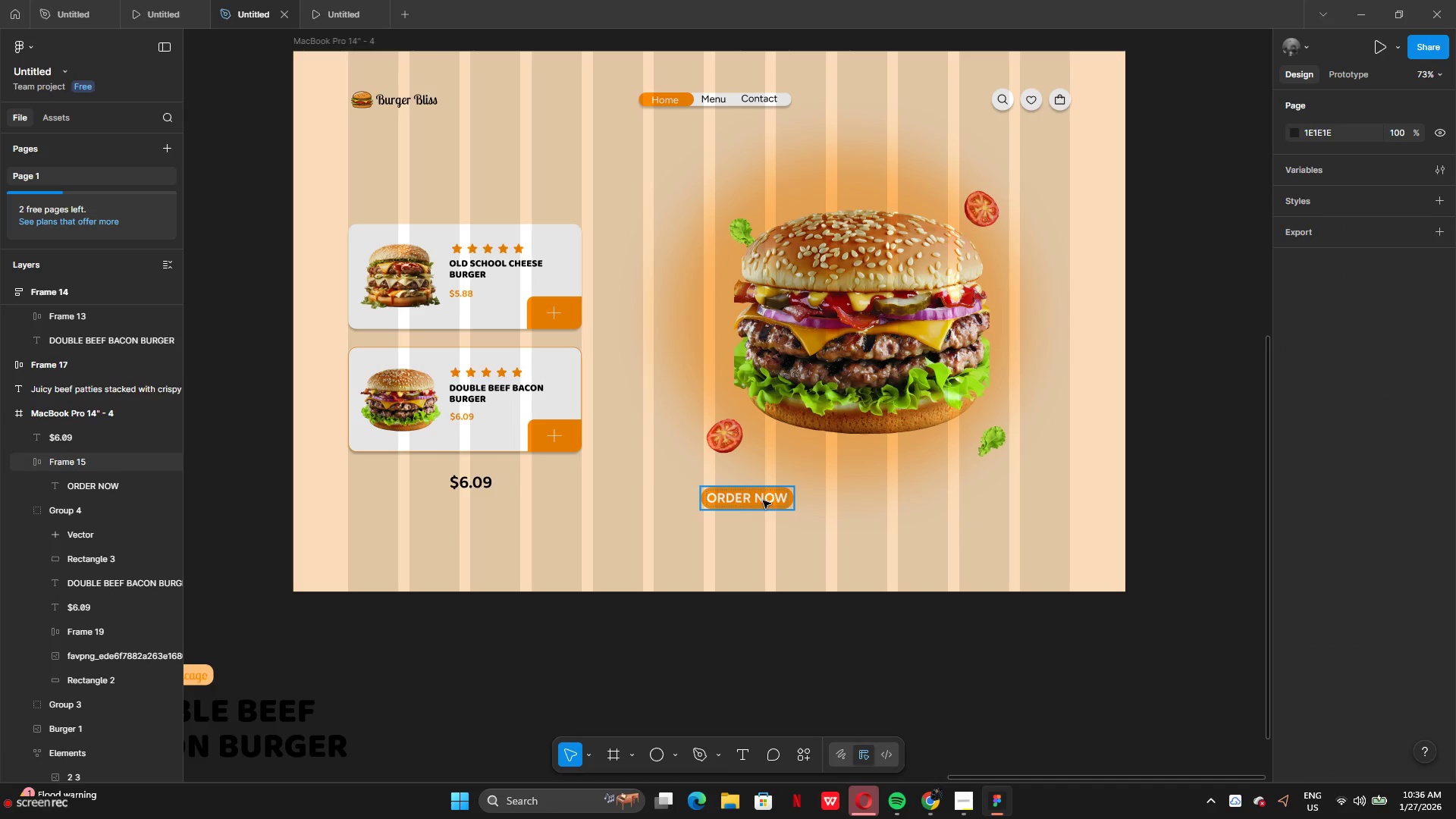 
left_click_drag(start_coordinate=[763, 500], to_coordinate=[876, 516])
 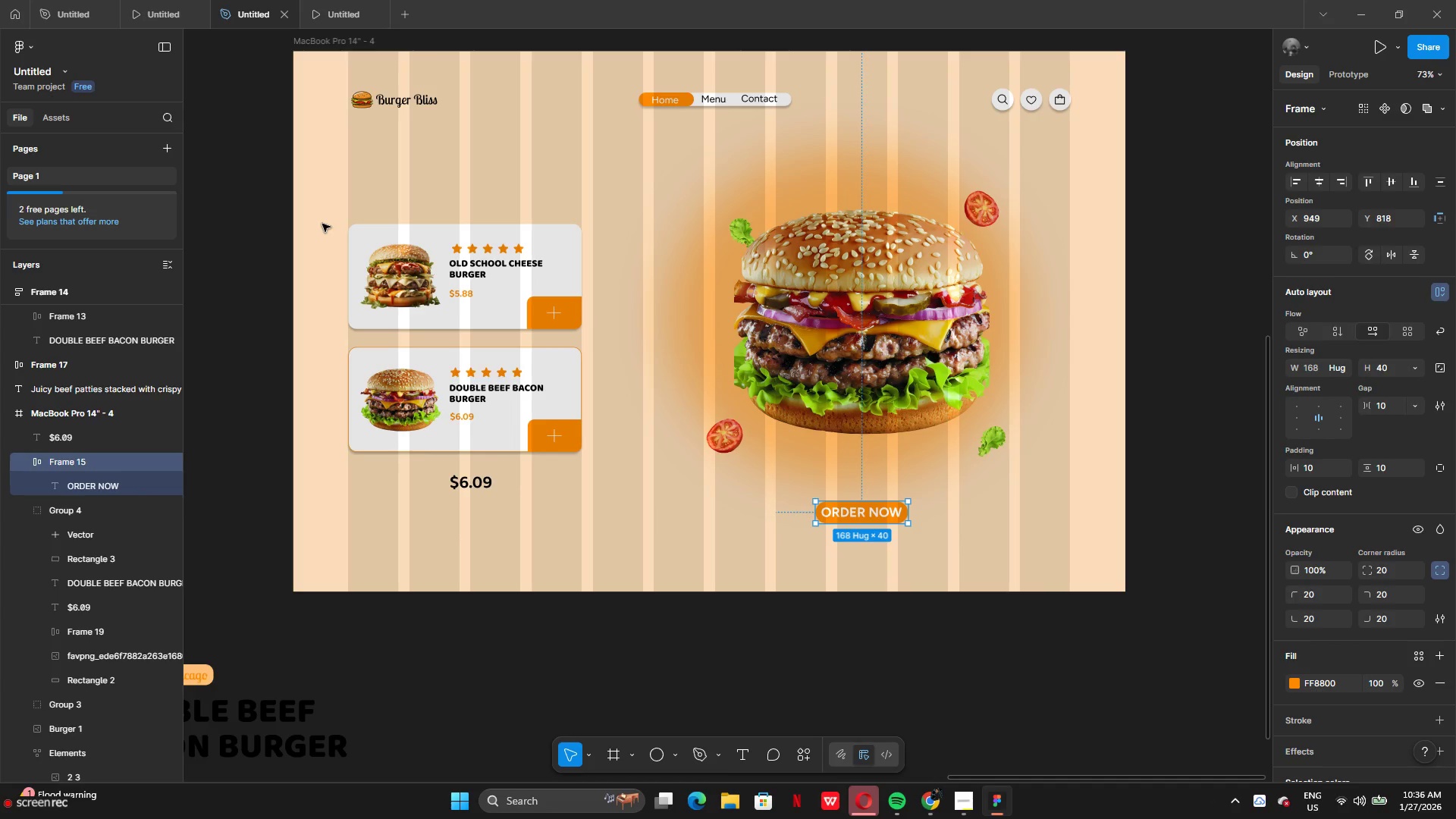 
left_click([324, 225])
 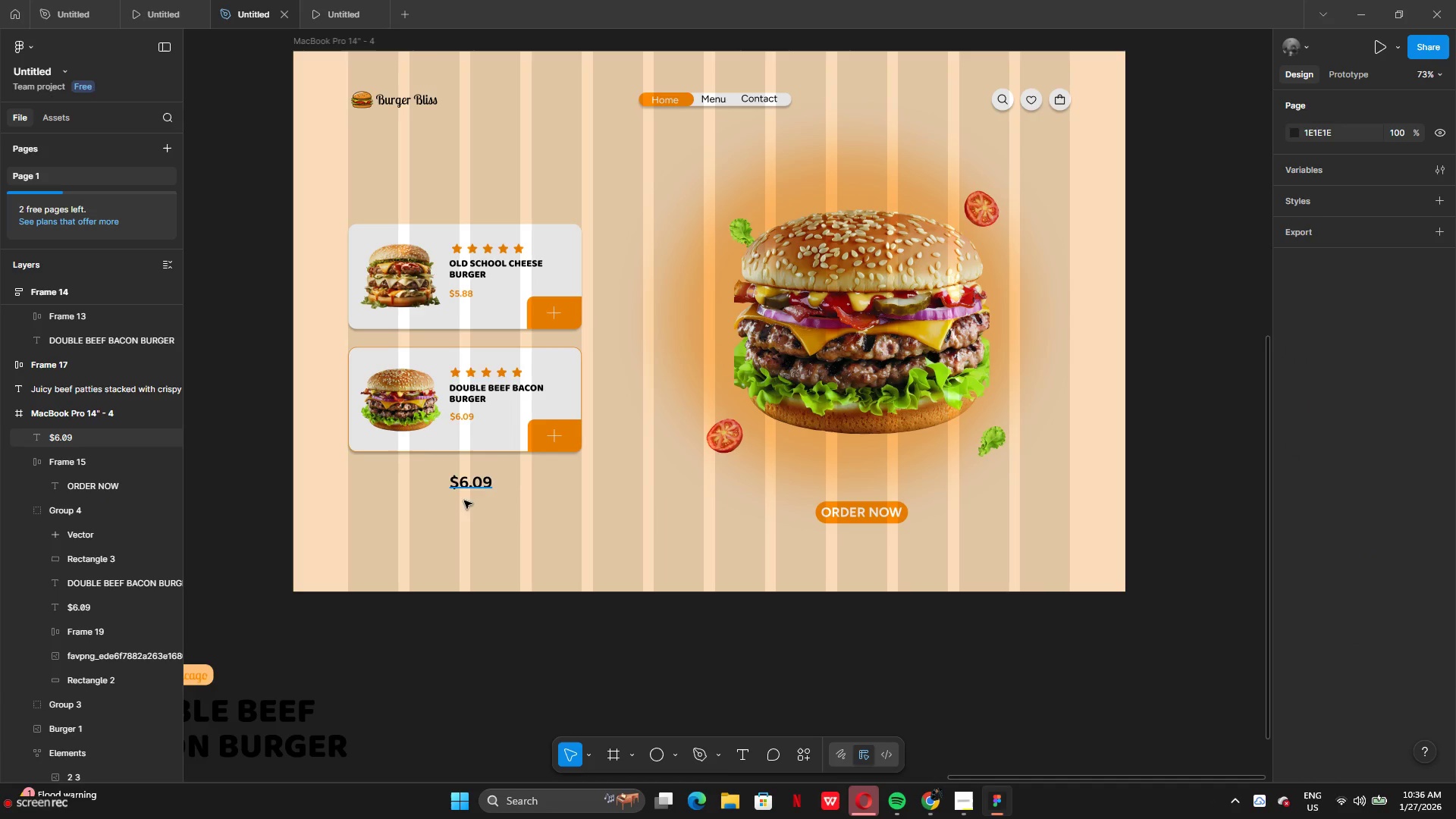 
left_click_drag(start_coordinate=[470, 485], to_coordinate=[668, 334])
 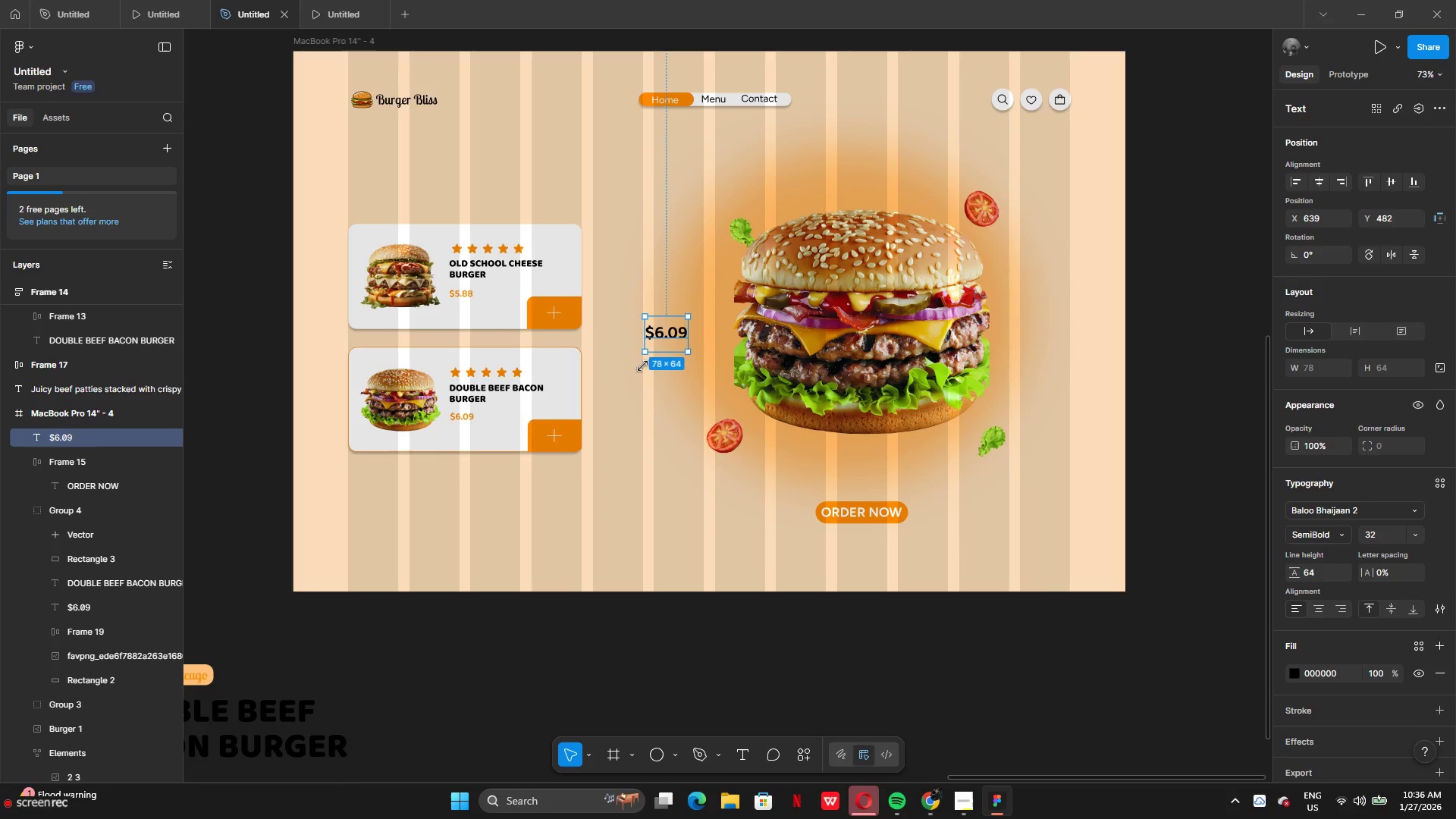 
left_click([627, 410])
 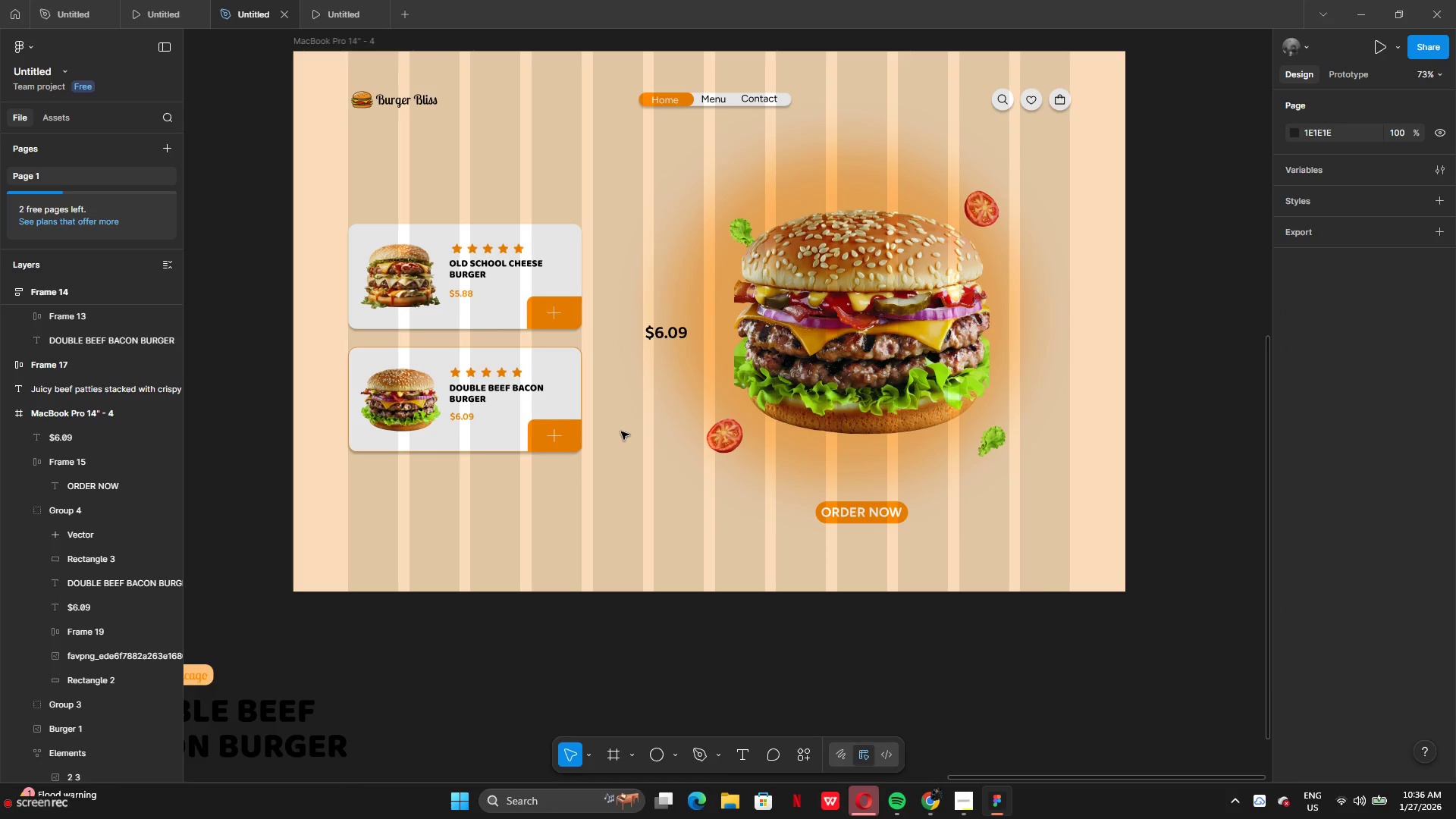 
scroll: coordinate [620, 432], scroll_direction: up, amount: 2.0
 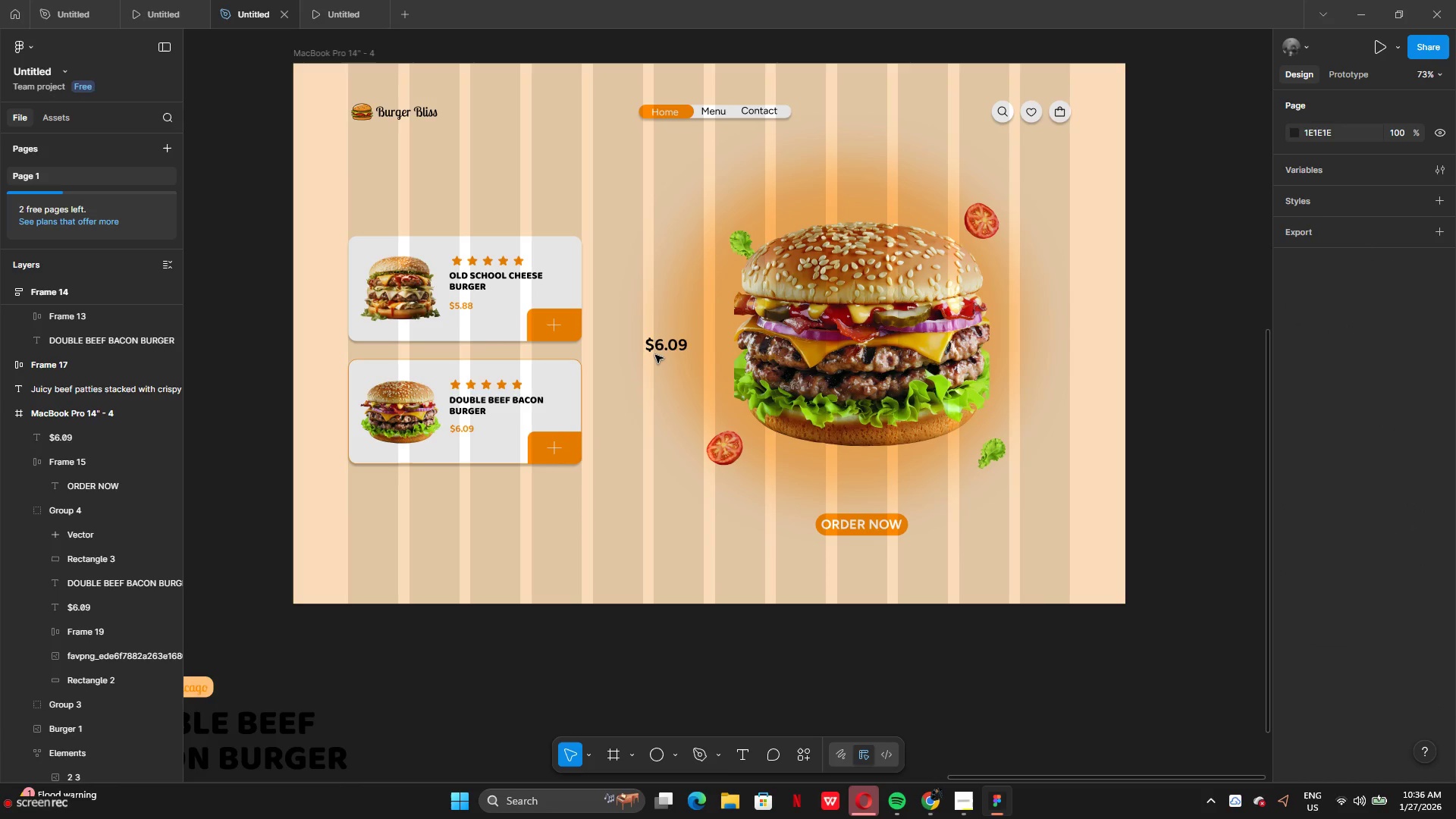 
left_click([661, 347])
 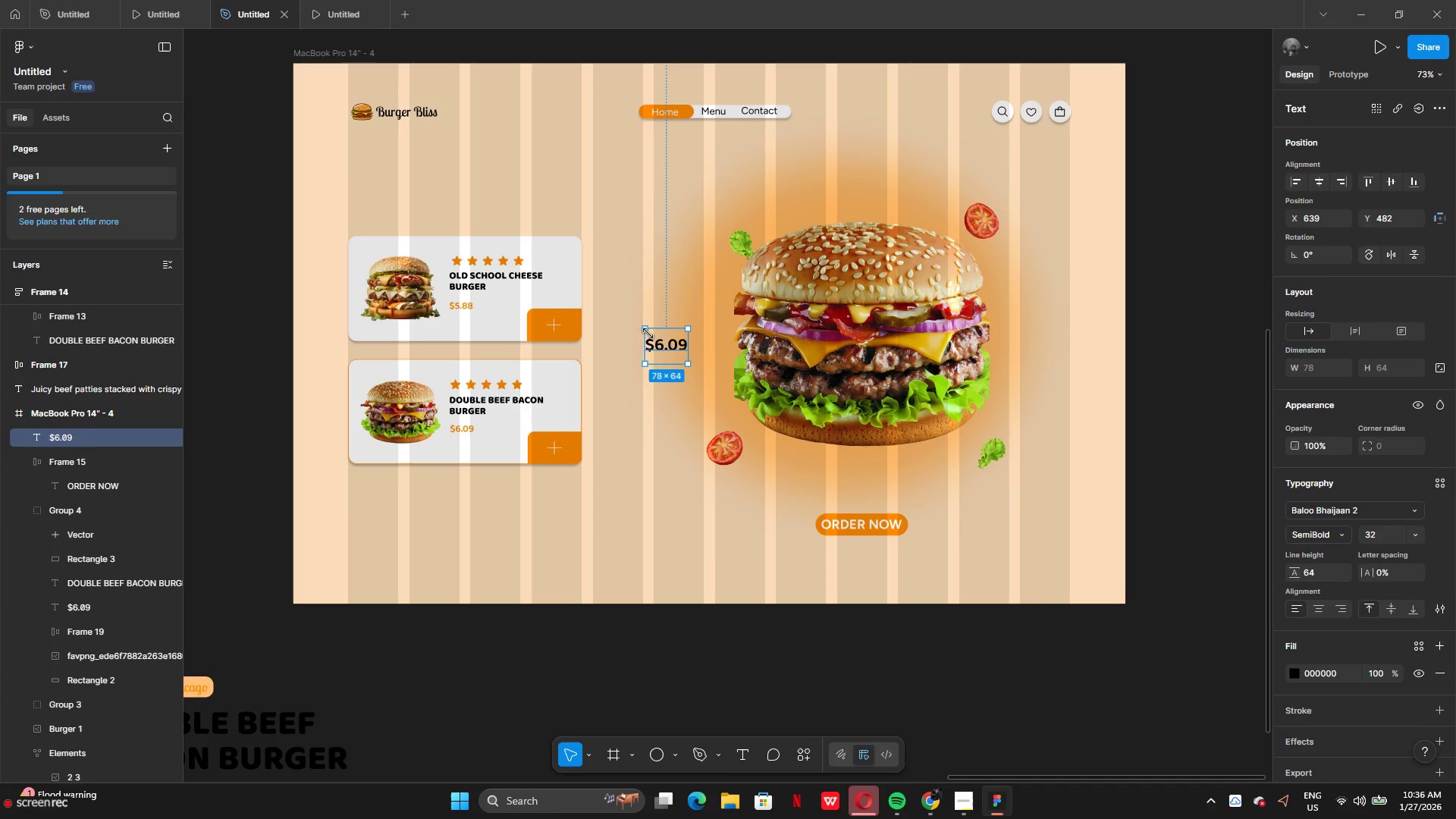 
left_click_drag(start_coordinate=[649, 333], to_coordinate=[645, 335])
 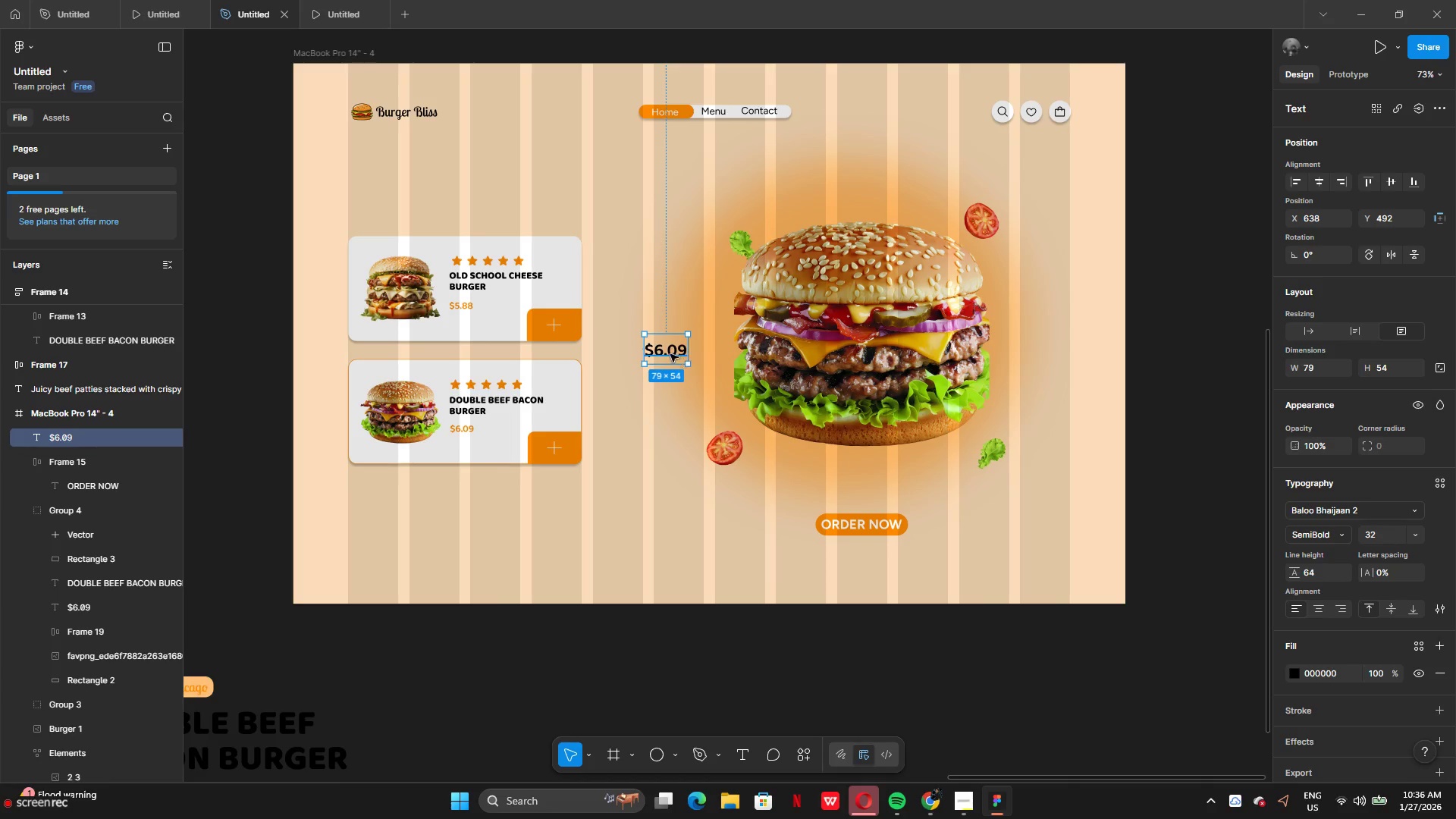 
left_click_drag(start_coordinate=[667, 353], to_coordinate=[376, 479])
 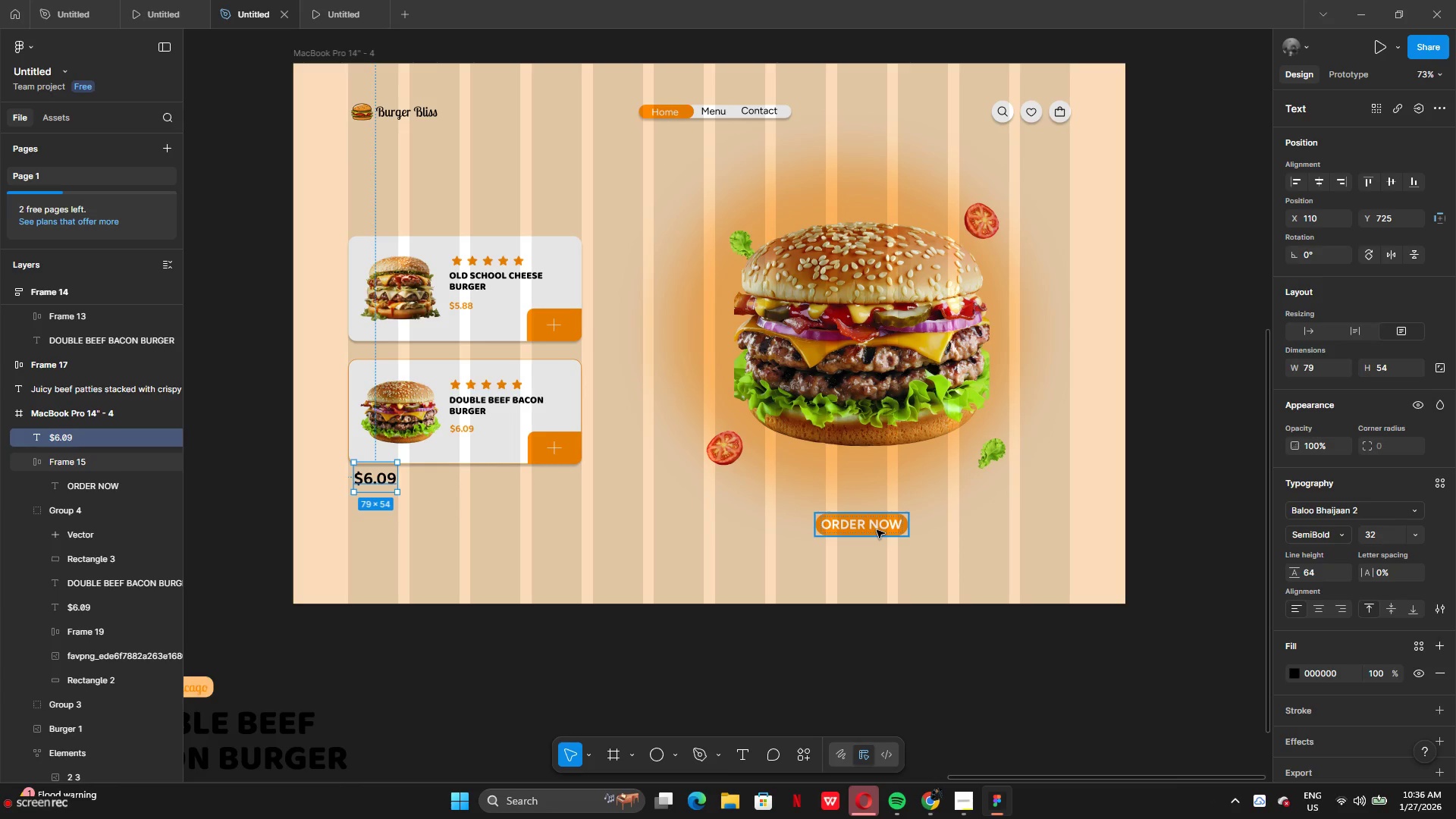 
left_click_drag(start_coordinate=[877, 530], to_coordinate=[1029, 528])
 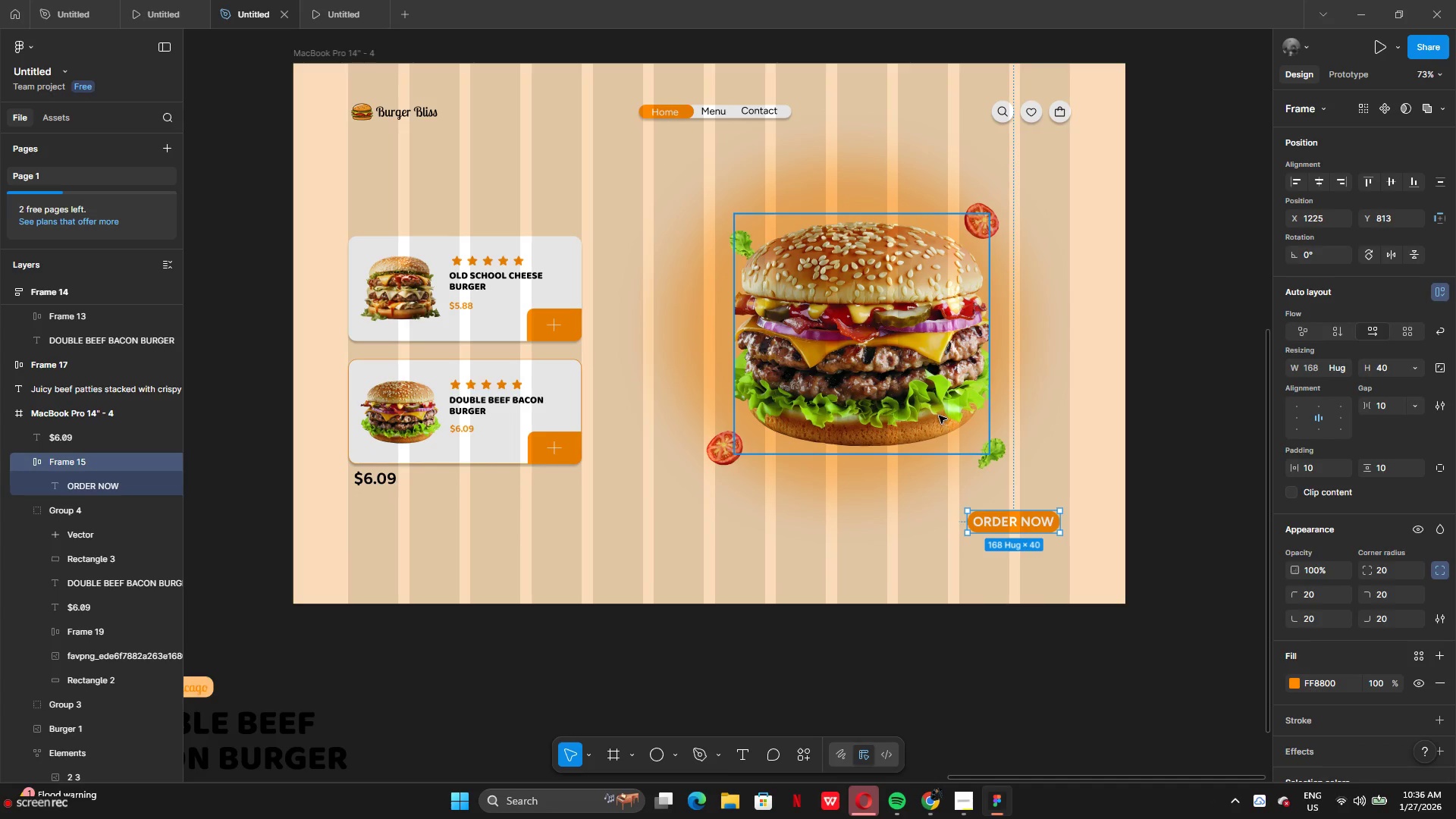 
left_click([939, 416])
 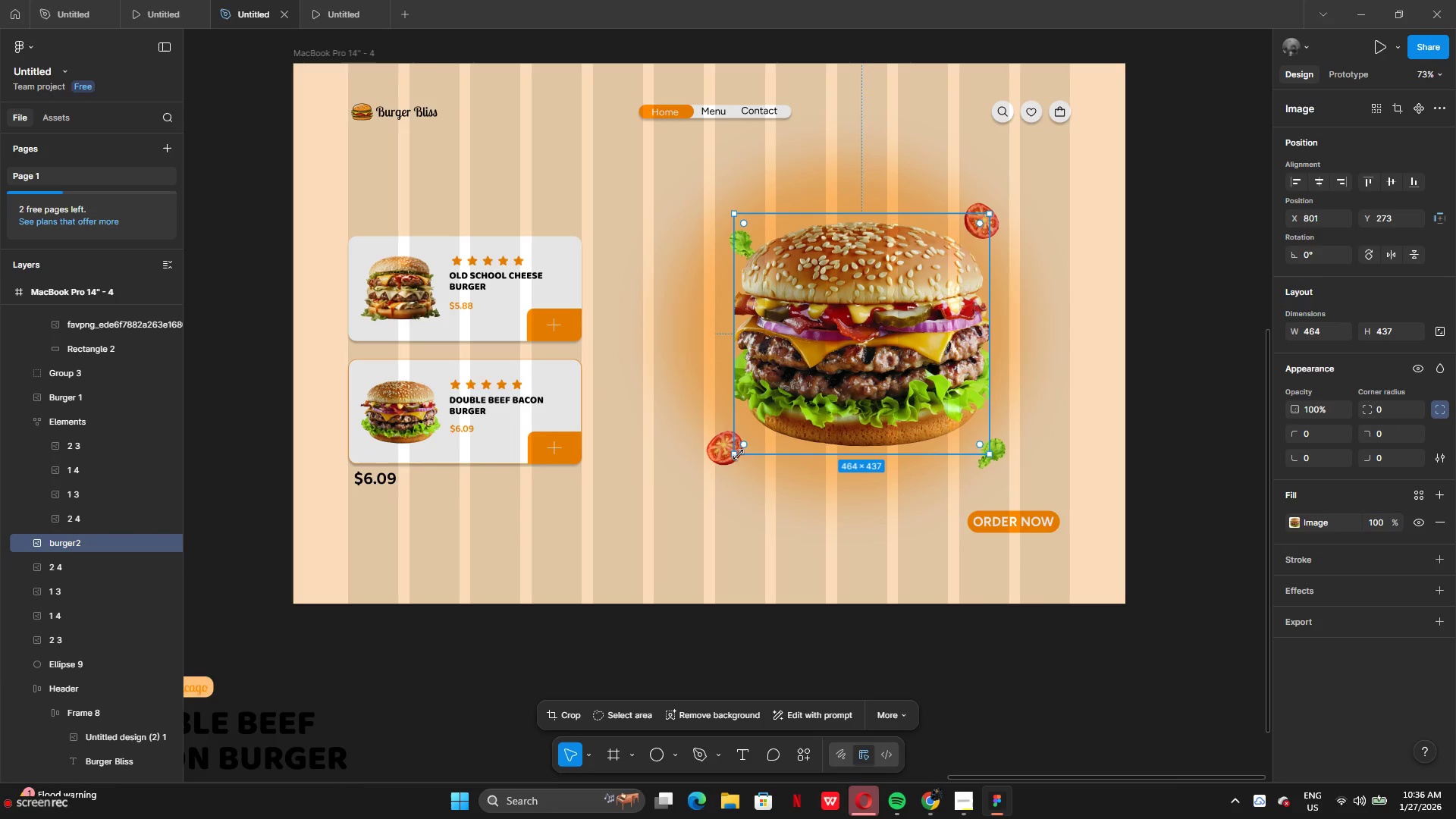 
left_click_drag(start_coordinate=[738, 453], to_coordinate=[672, 506])
 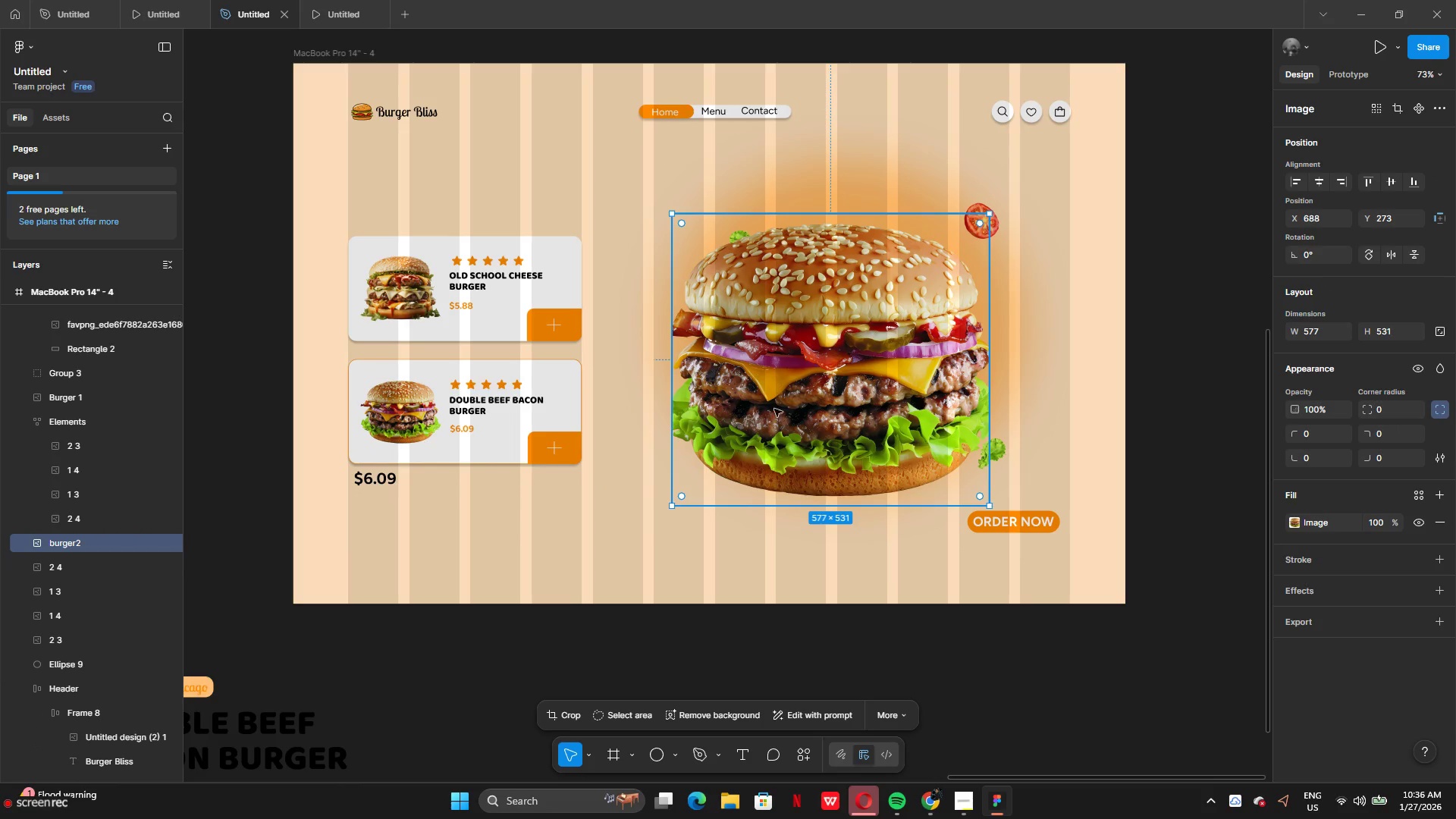 
left_click_drag(start_coordinate=[777, 407], to_coordinate=[792, 403])
 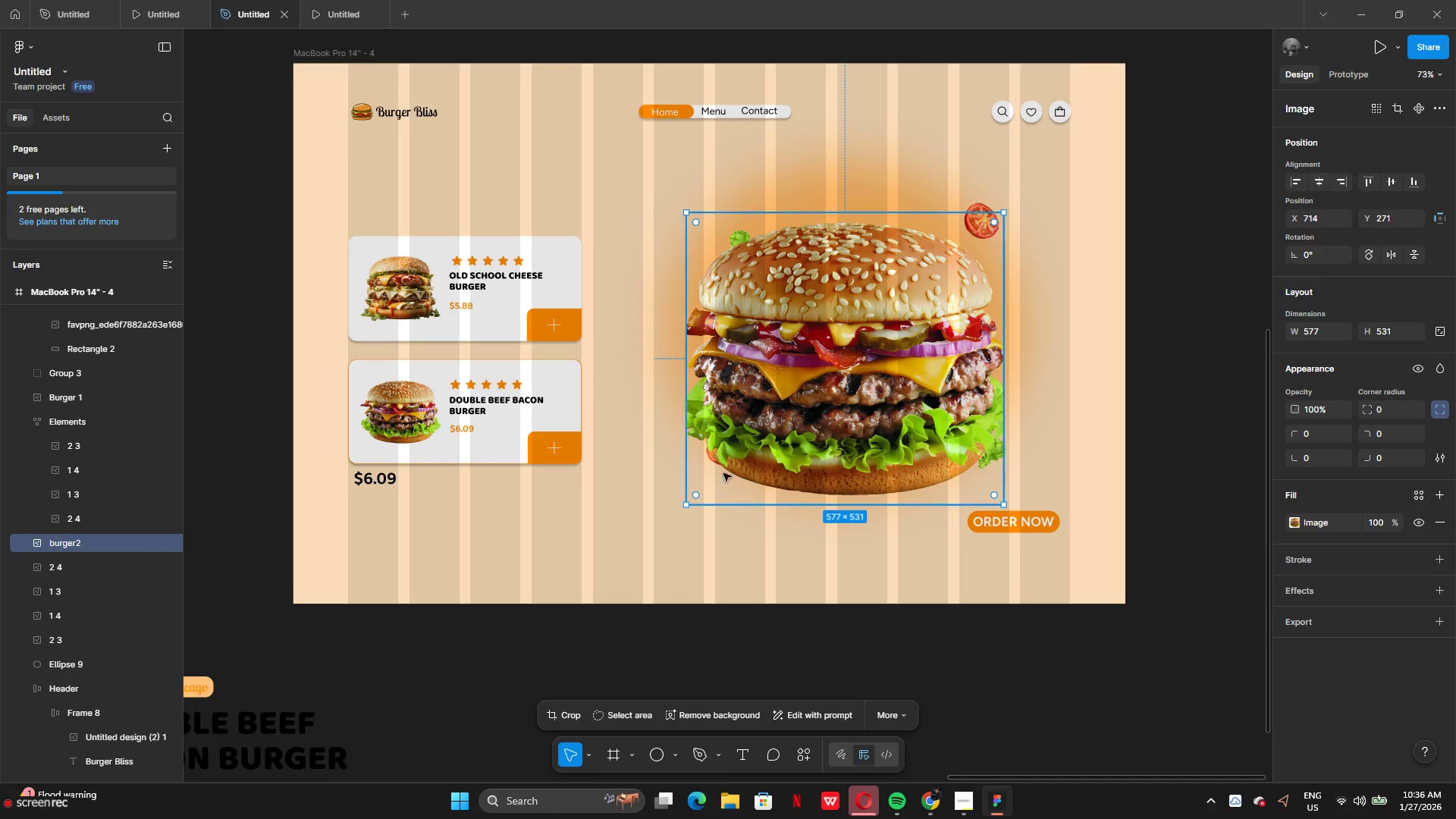 
left_click_drag(start_coordinate=[755, 460], to_coordinate=[778, 431])
 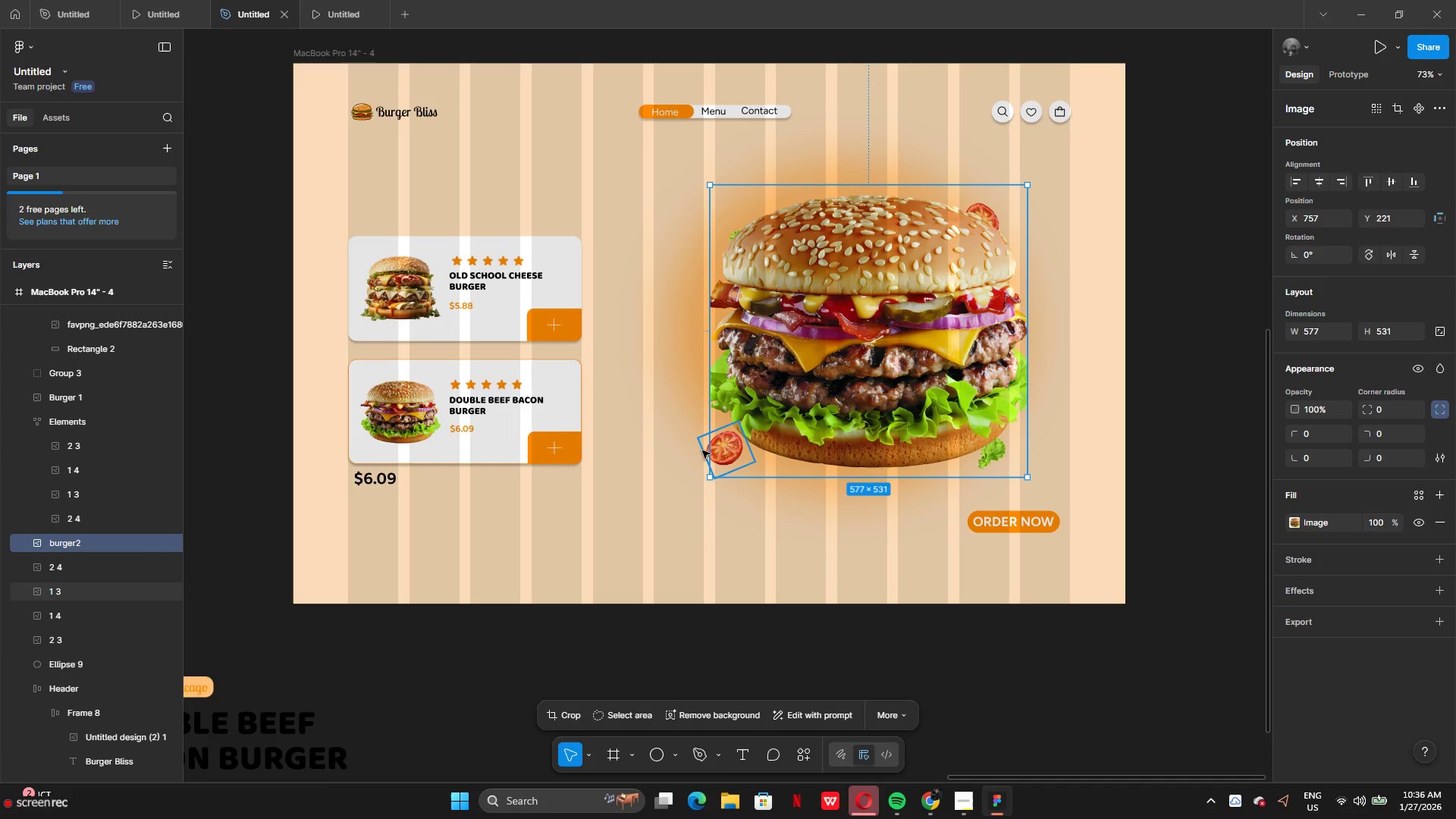 
left_click([701, 447])
 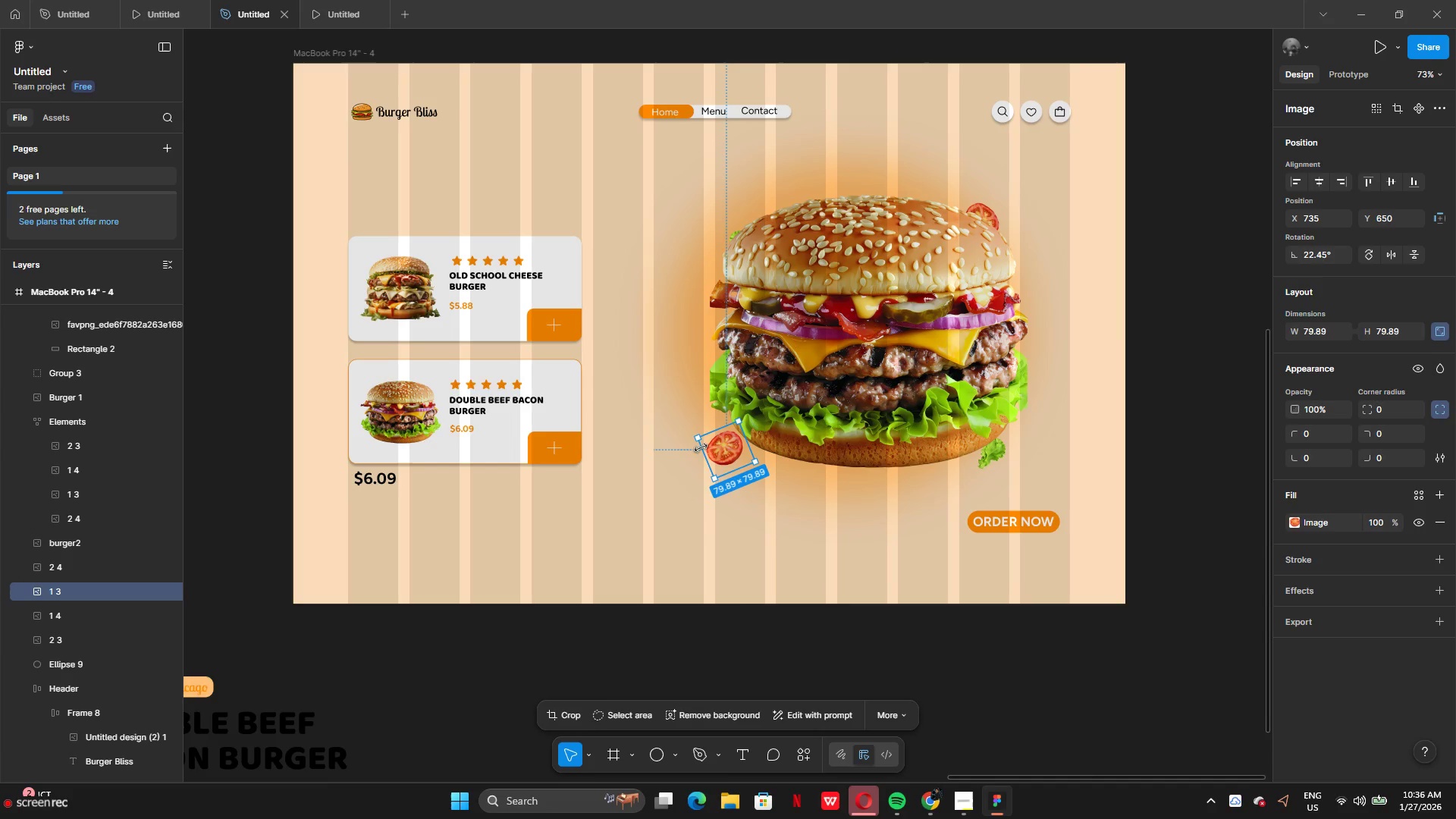 
left_click_drag(start_coordinate=[701, 447], to_coordinate=[679, 462])
 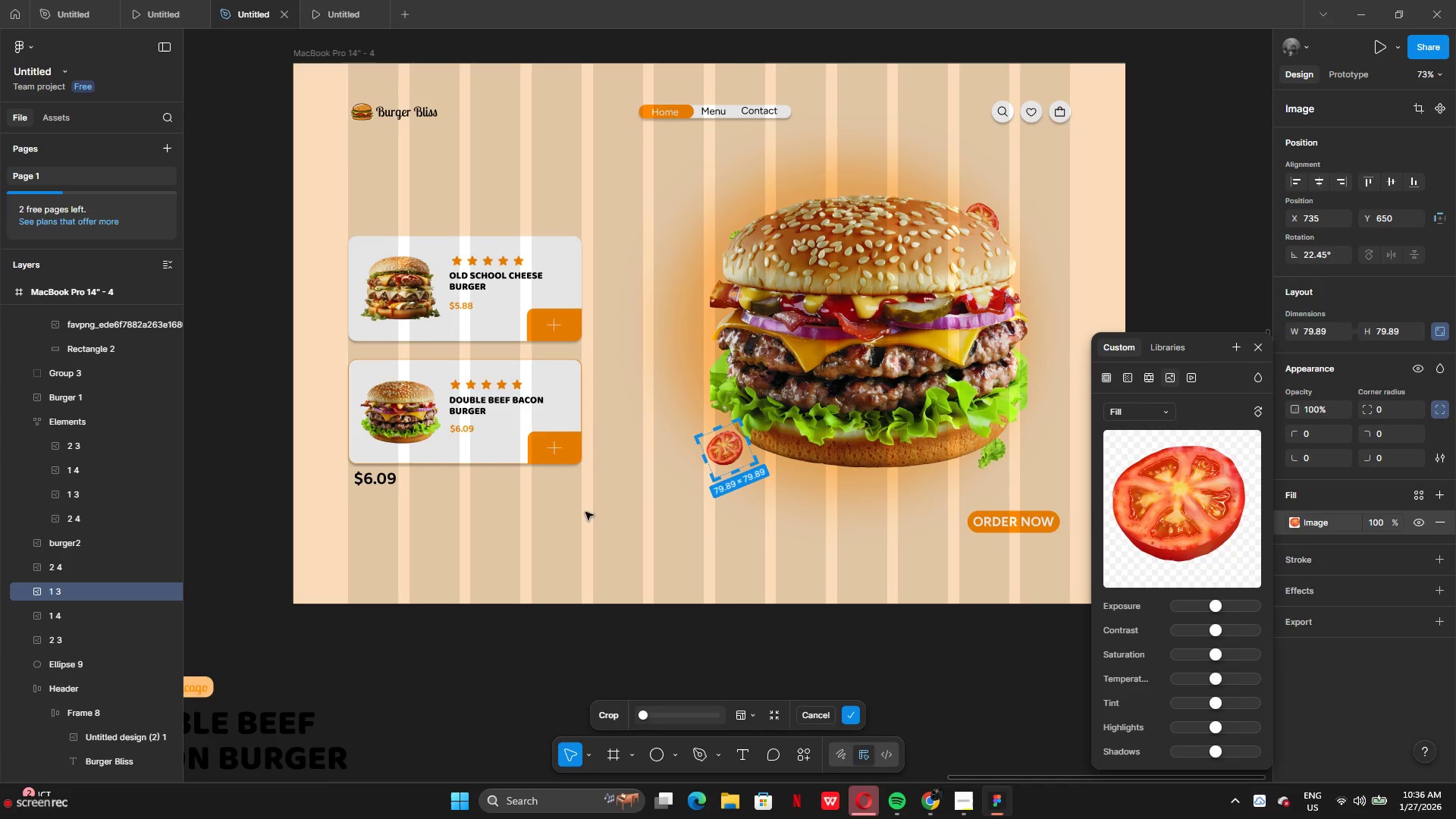 
left_click_drag(start_coordinate=[585, 511], to_coordinate=[592, 511])
 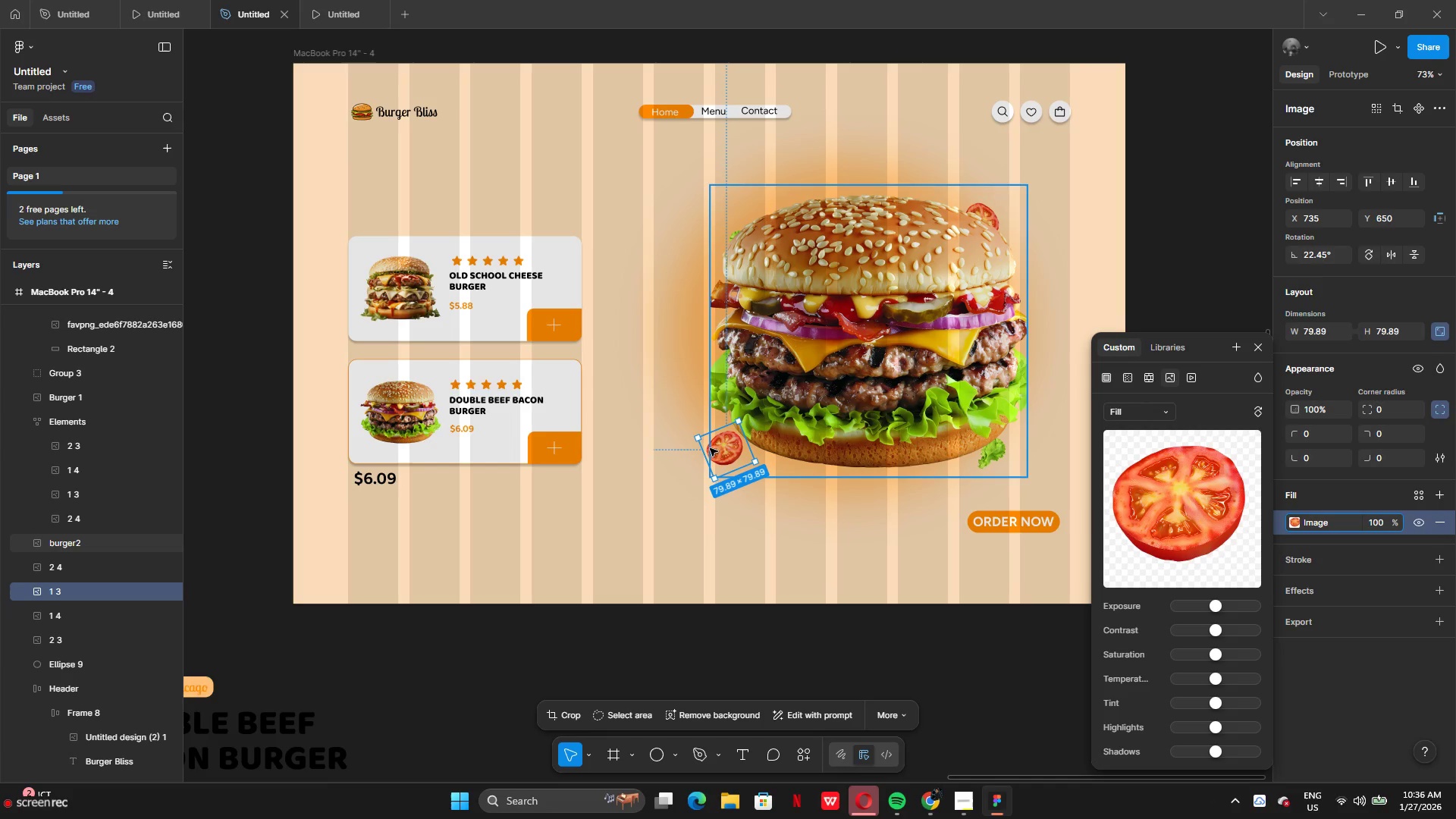 
left_click_drag(start_coordinate=[709, 446], to_coordinate=[688, 458])
 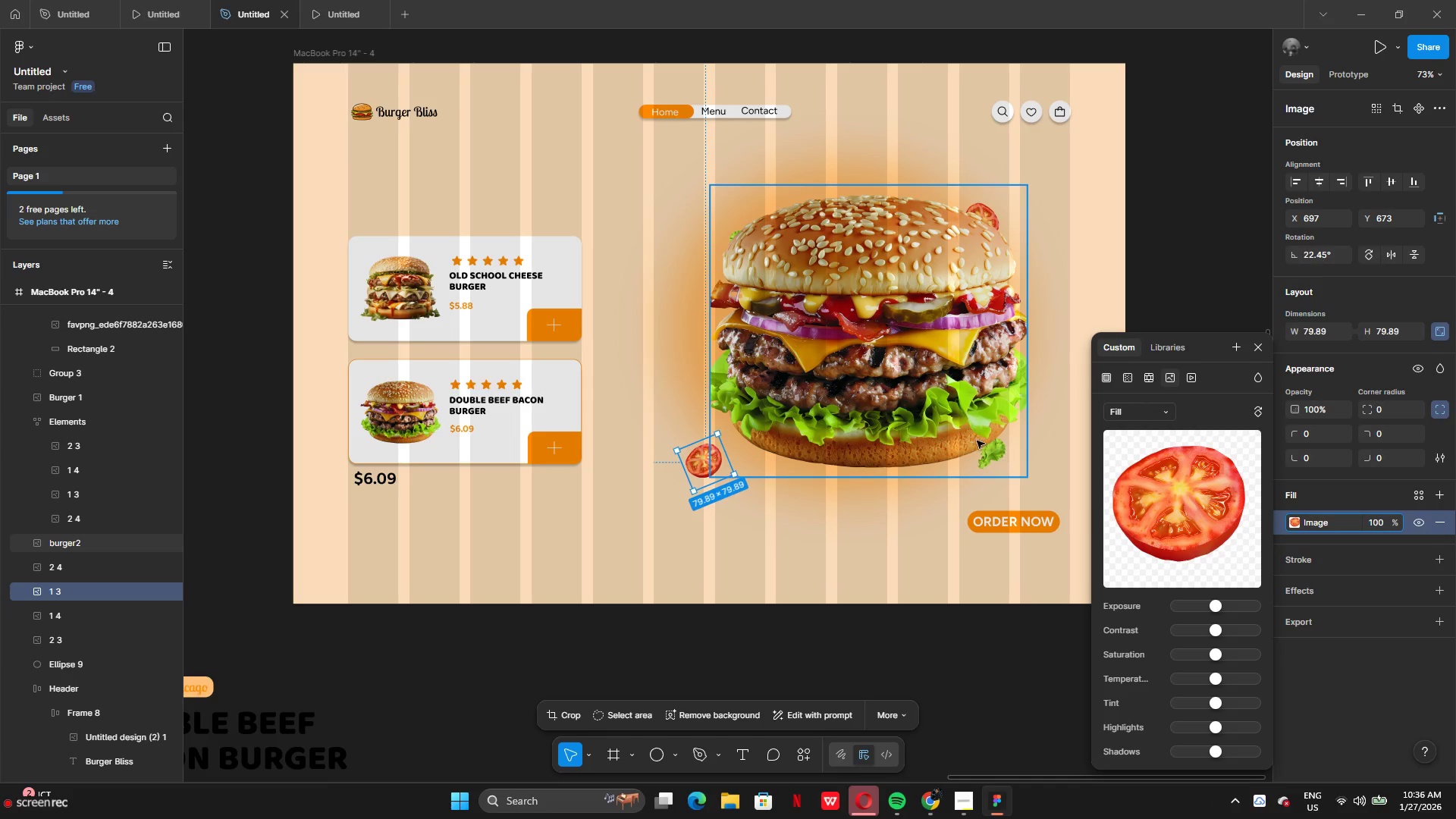 
left_click_drag(start_coordinate=[956, 425], to_coordinate=[893, 425])
 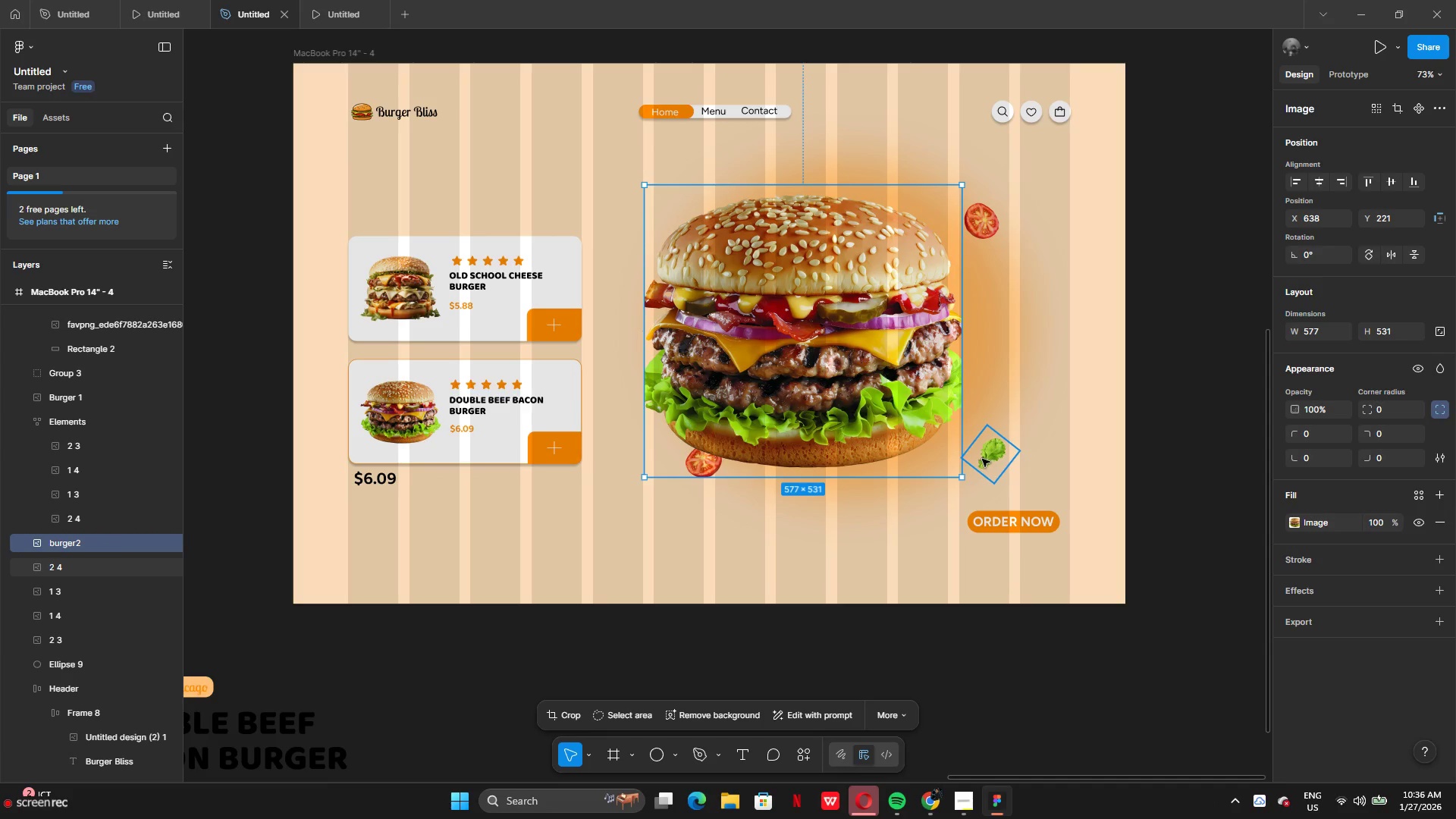 
left_click_drag(start_coordinate=[983, 459], to_coordinate=[993, 471])
 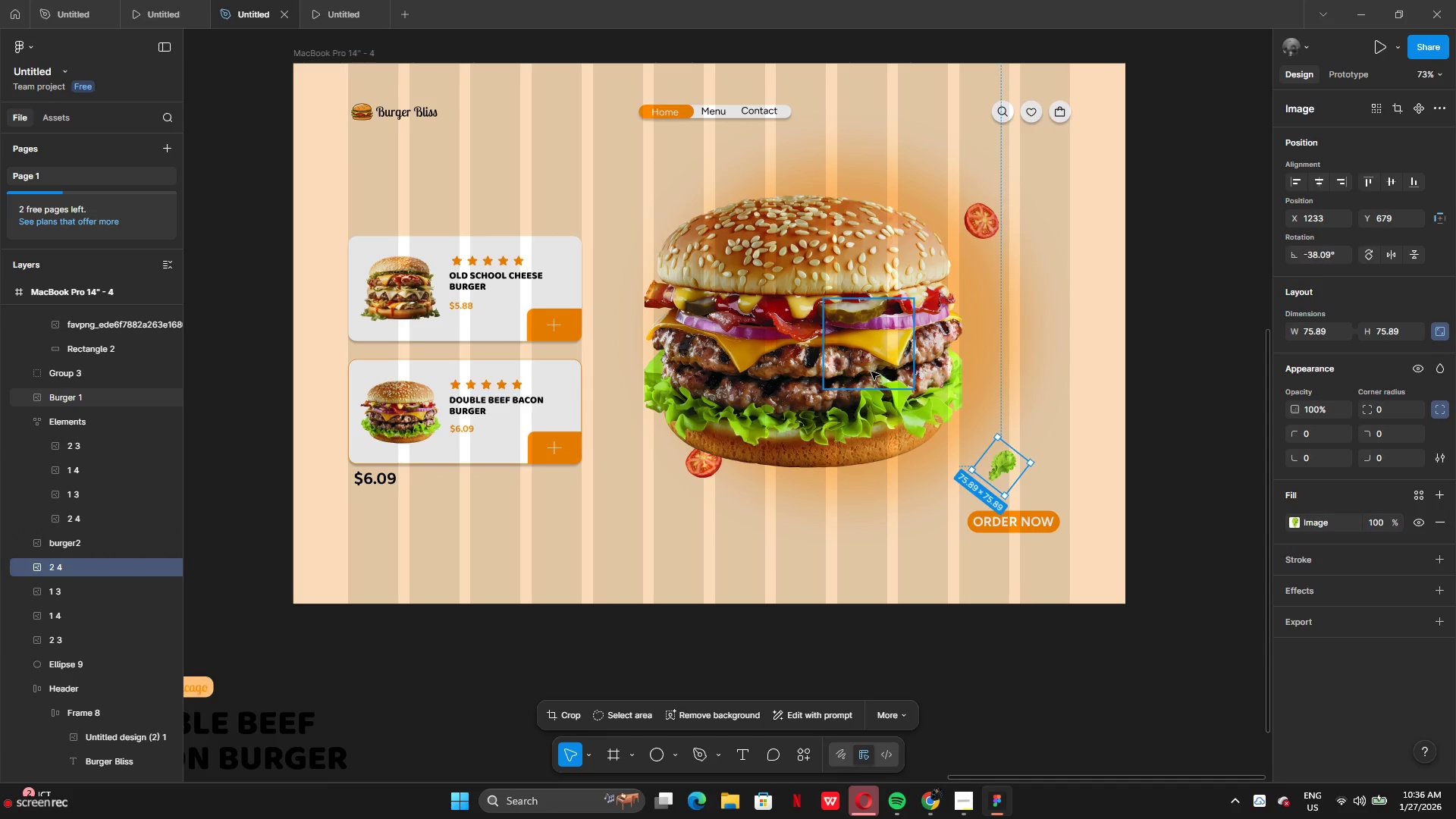 
left_click_drag(start_coordinate=[871, 372], to_coordinate=[892, 374])
 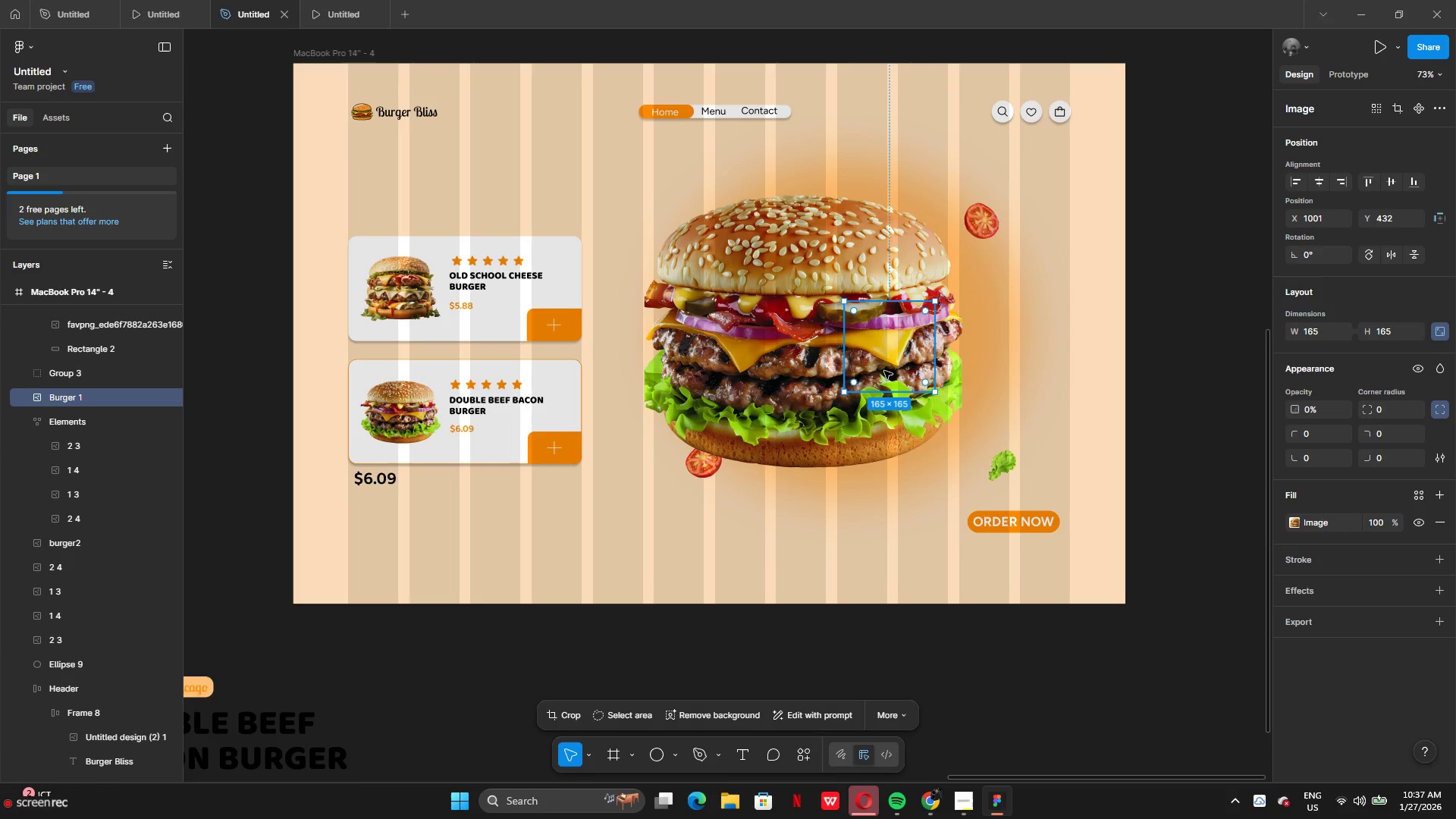 
left_click_drag(start_coordinate=[885, 371], to_coordinate=[844, 366])
 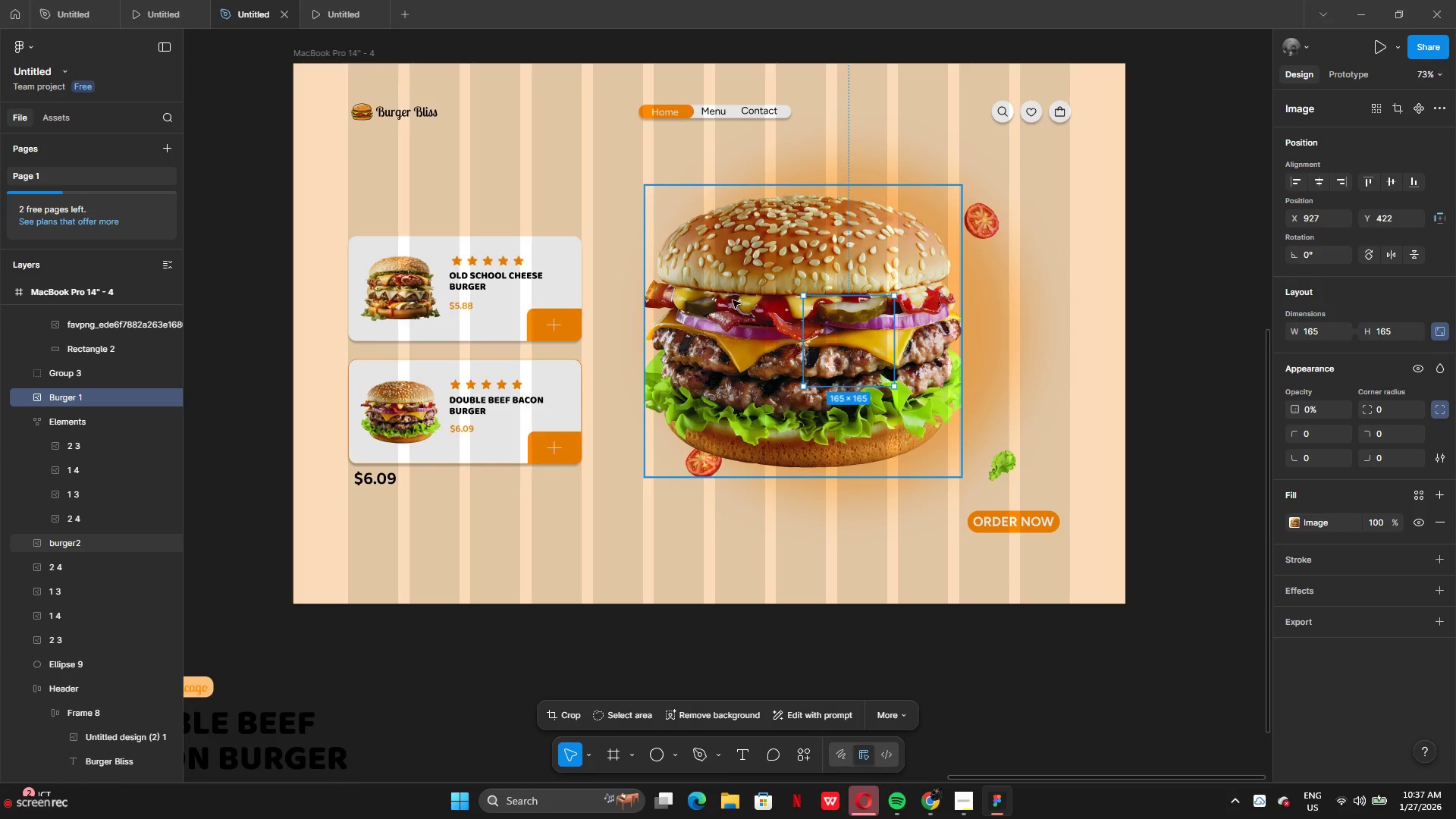 
left_click([733, 300])
 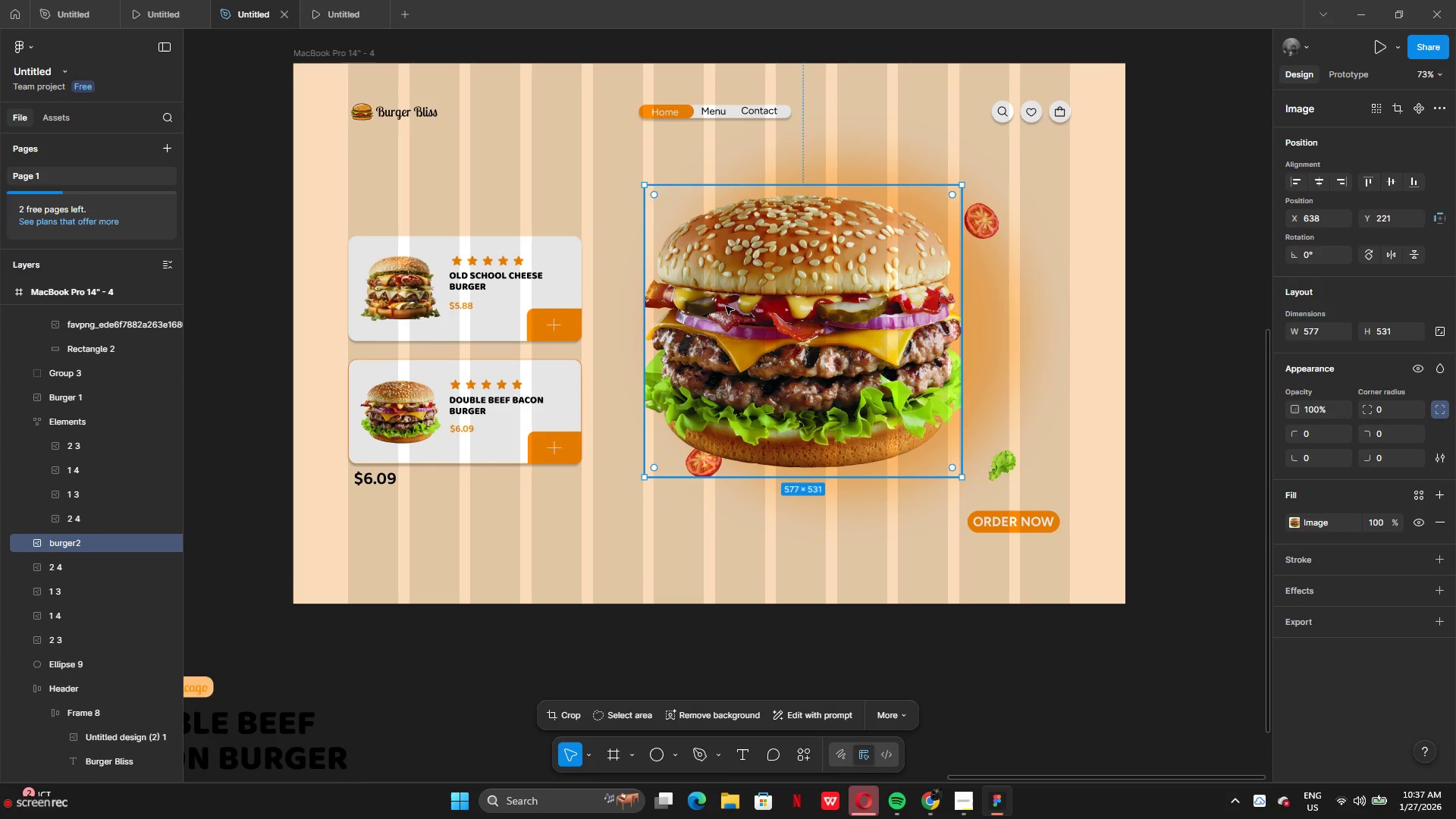 
left_click_drag(start_coordinate=[726, 306], to_coordinate=[795, 310])
 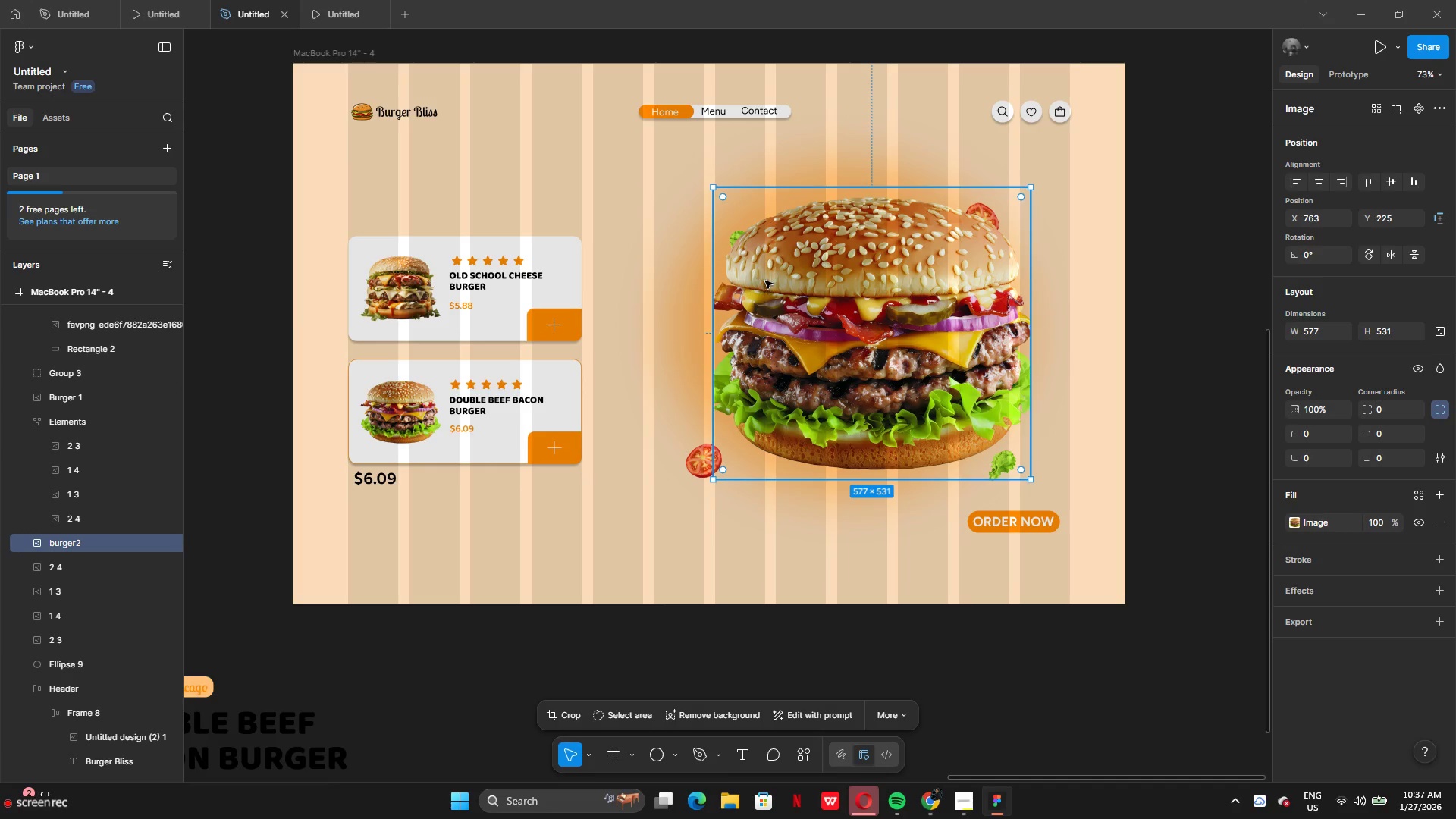 
left_click_drag(start_coordinate=[765, 280], to_coordinate=[765, 293])
 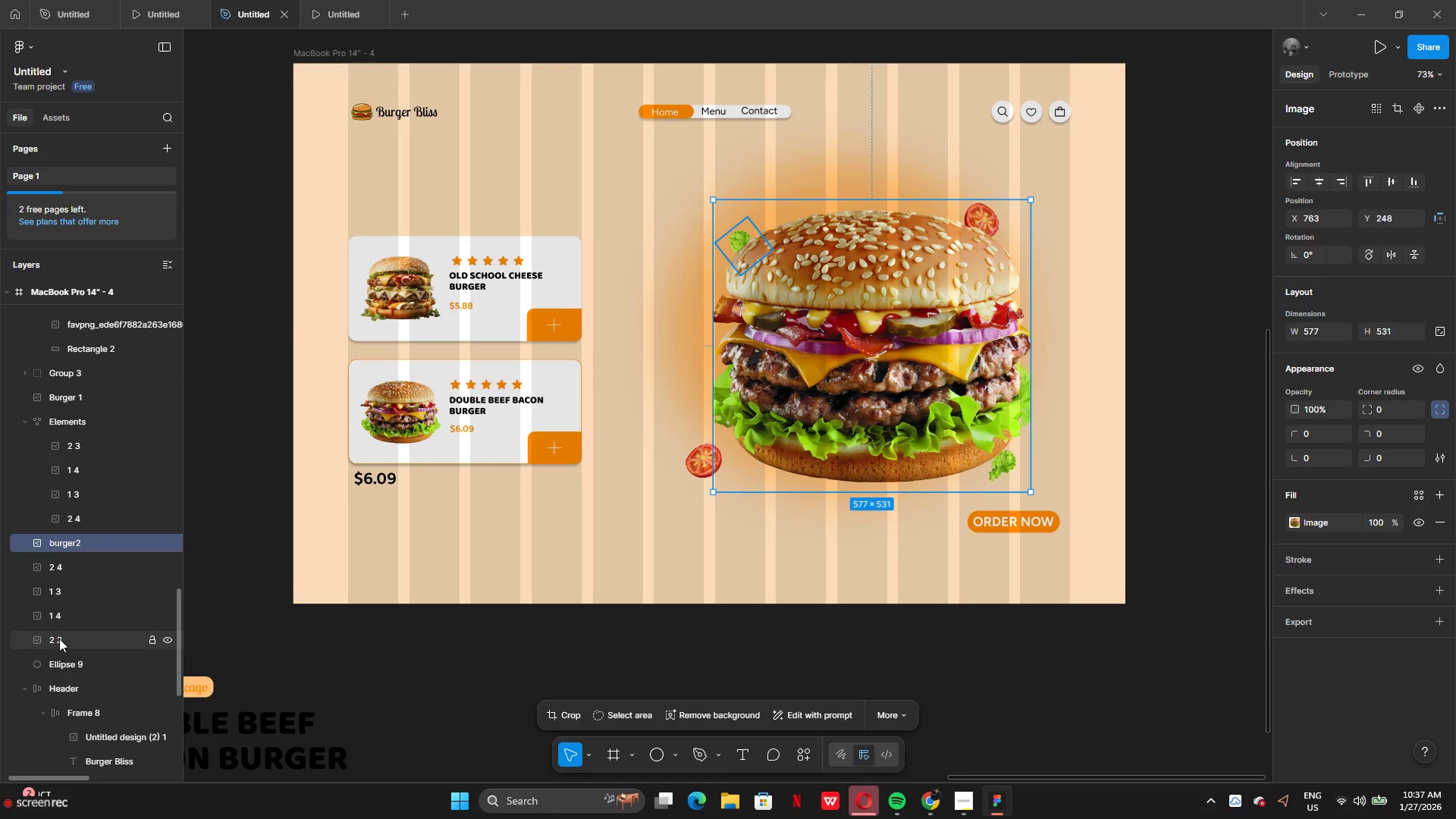 
wait(5.8)
 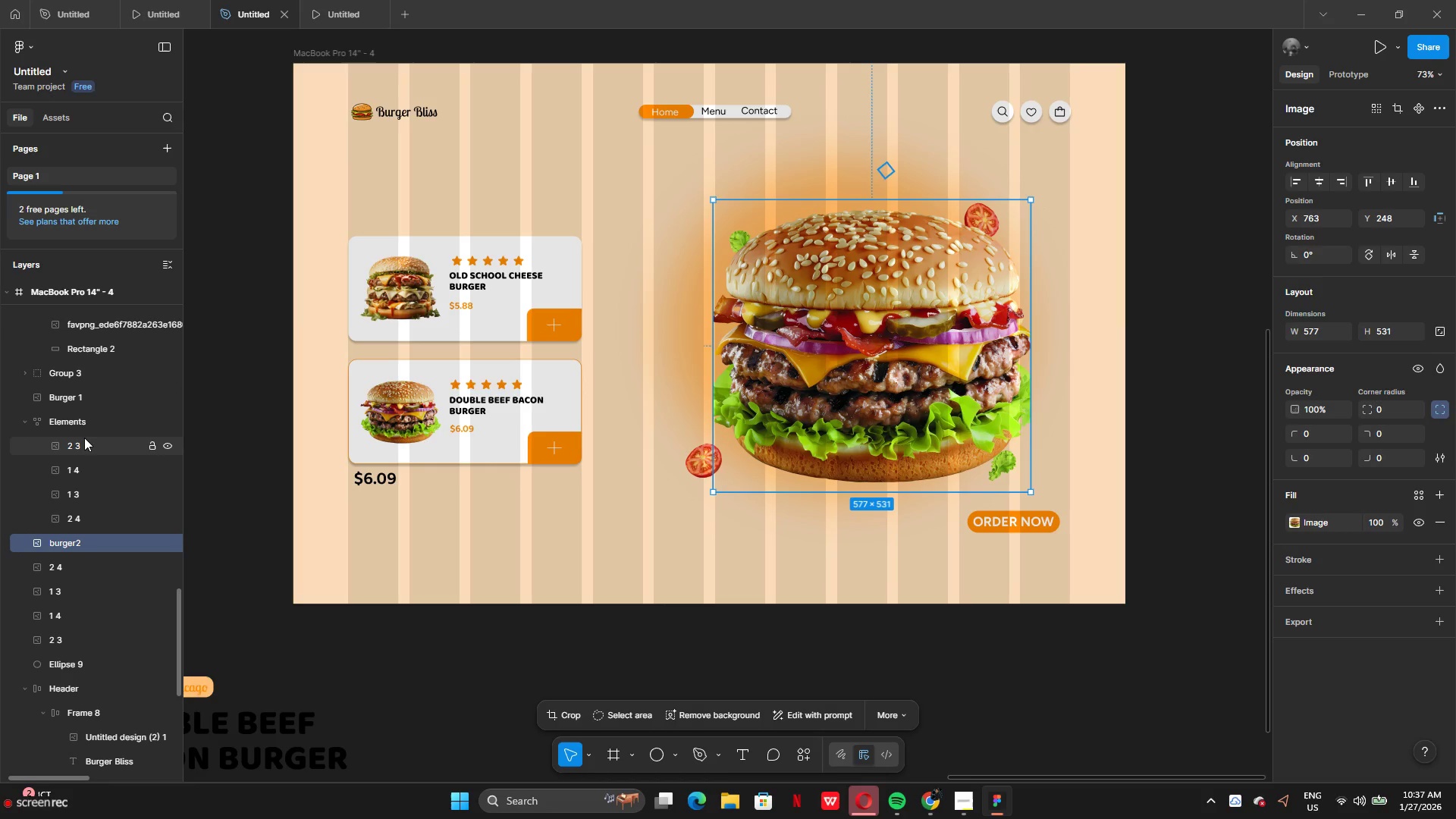 
left_click_drag(start_coordinate=[739, 246], to_coordinate=[715, 224])
 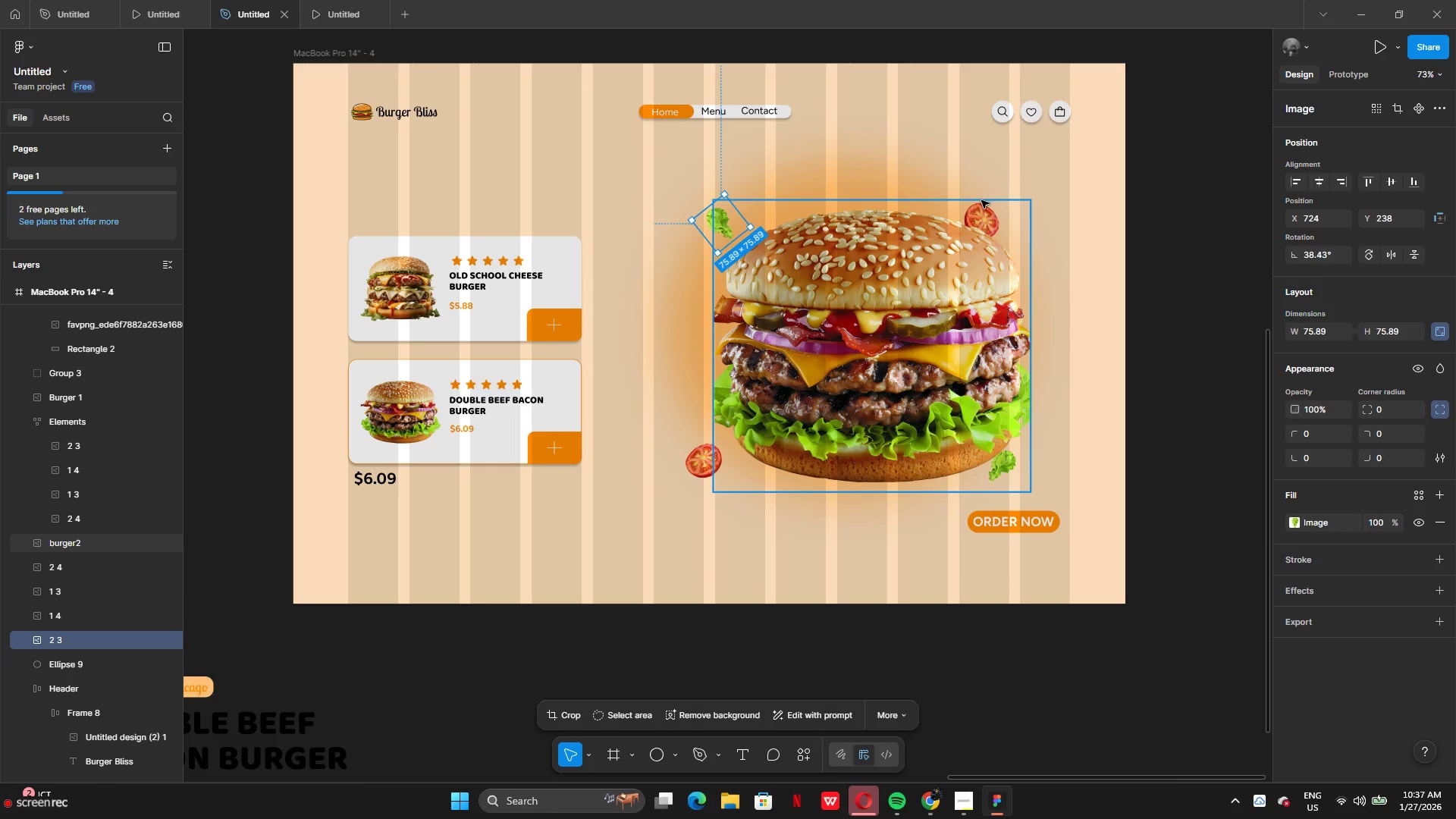 
left_click_drag(start_coordinate=[990, 194], to_coordinate=[1001, 181])
 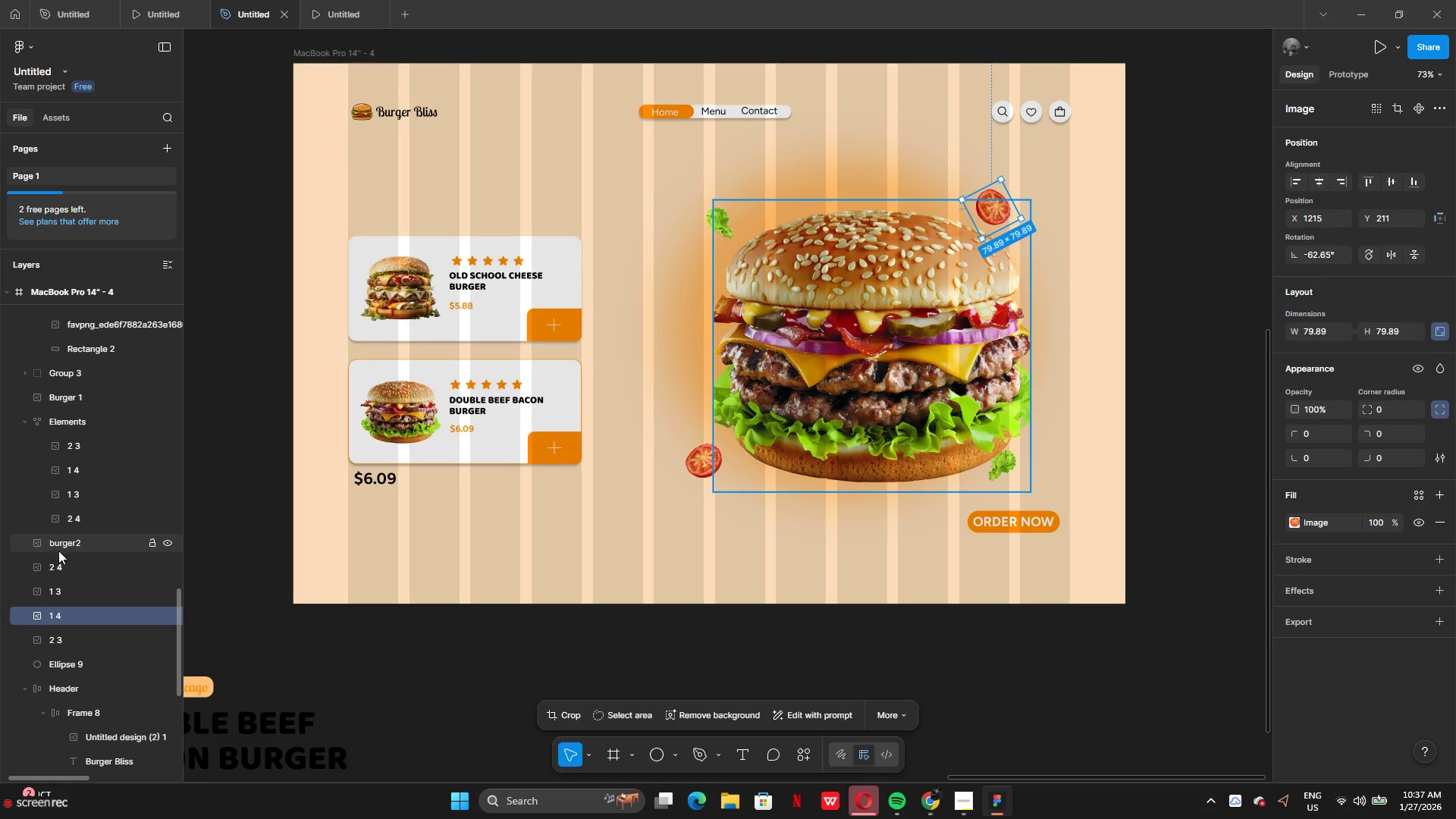 
wait(11.56)
 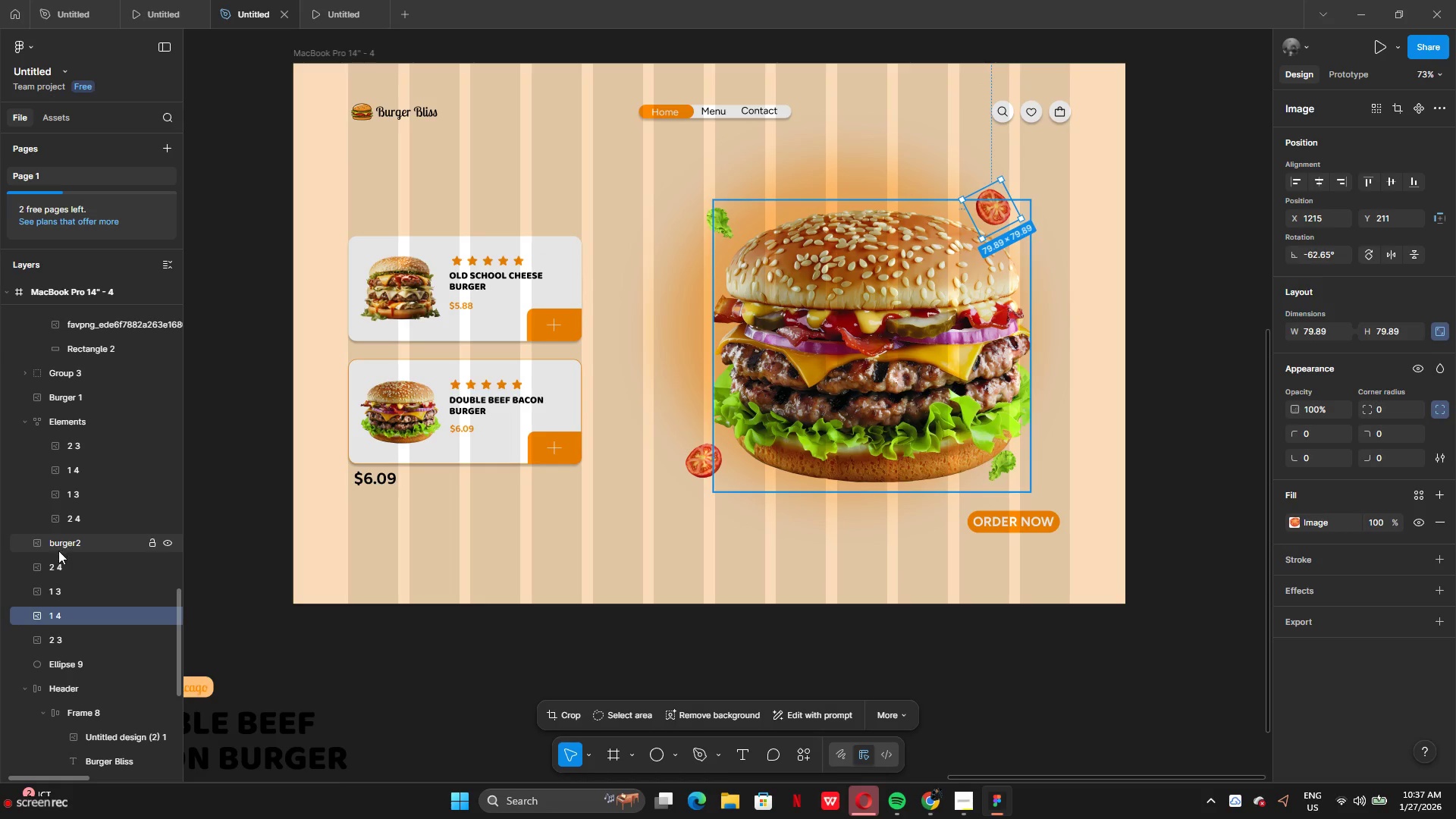 
left_click_drag(start_coordinate=[888, 498], to_coordinate=[890, 550])
 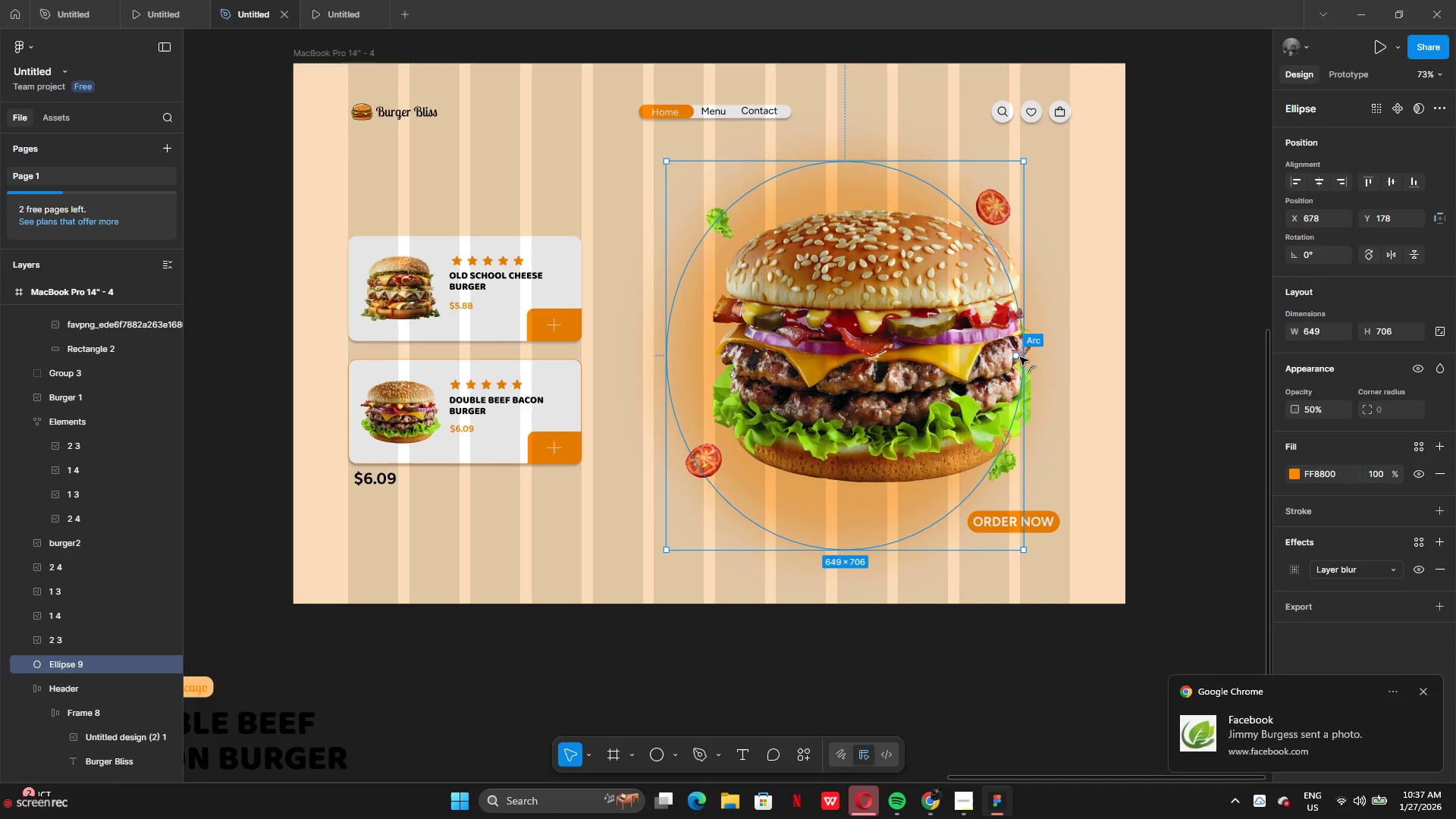 
left_click_drag(start_coordinate=[1023, 357], to_coordinate=[1076, 347])
 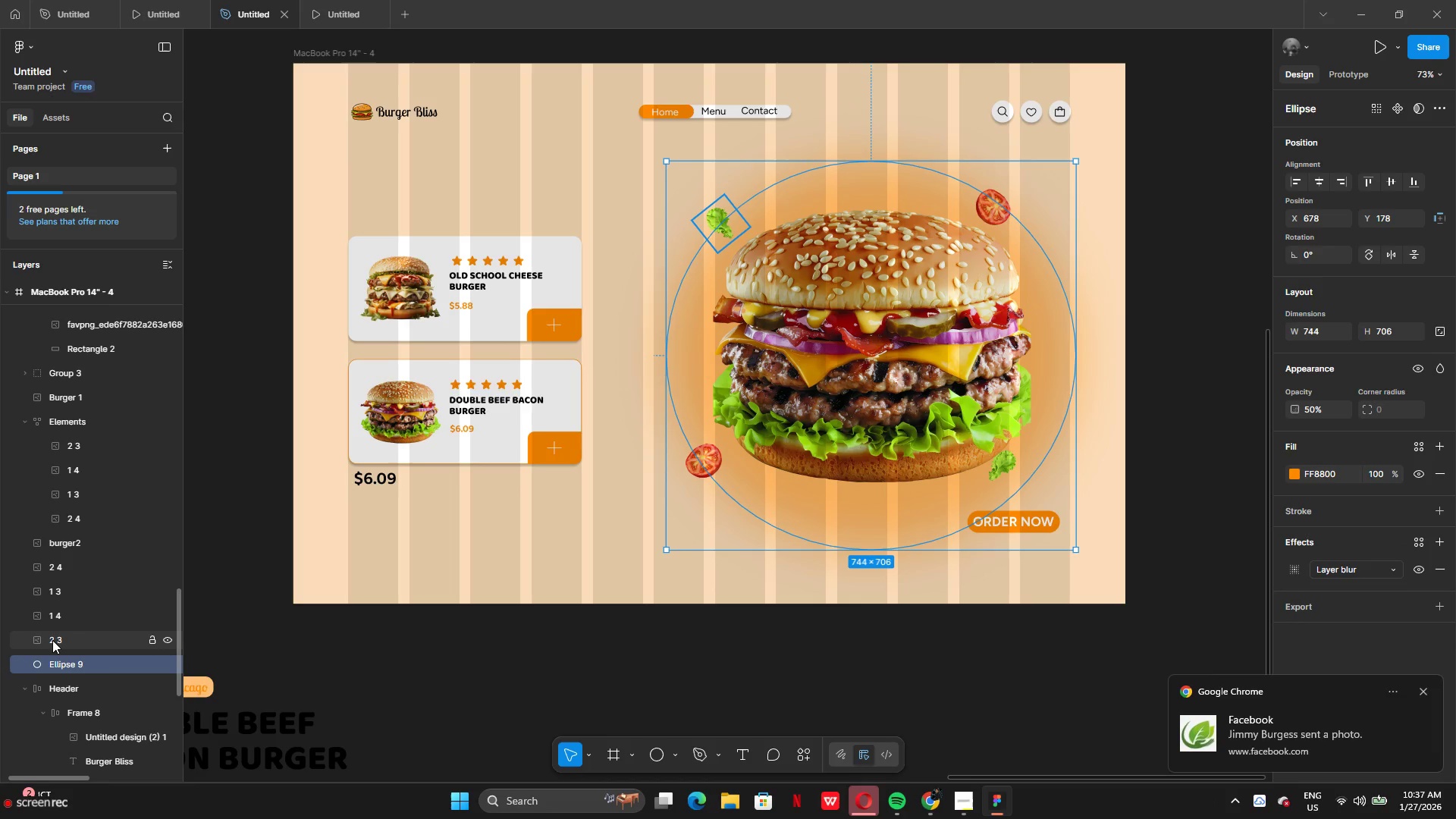 
left_click([53, 640])
 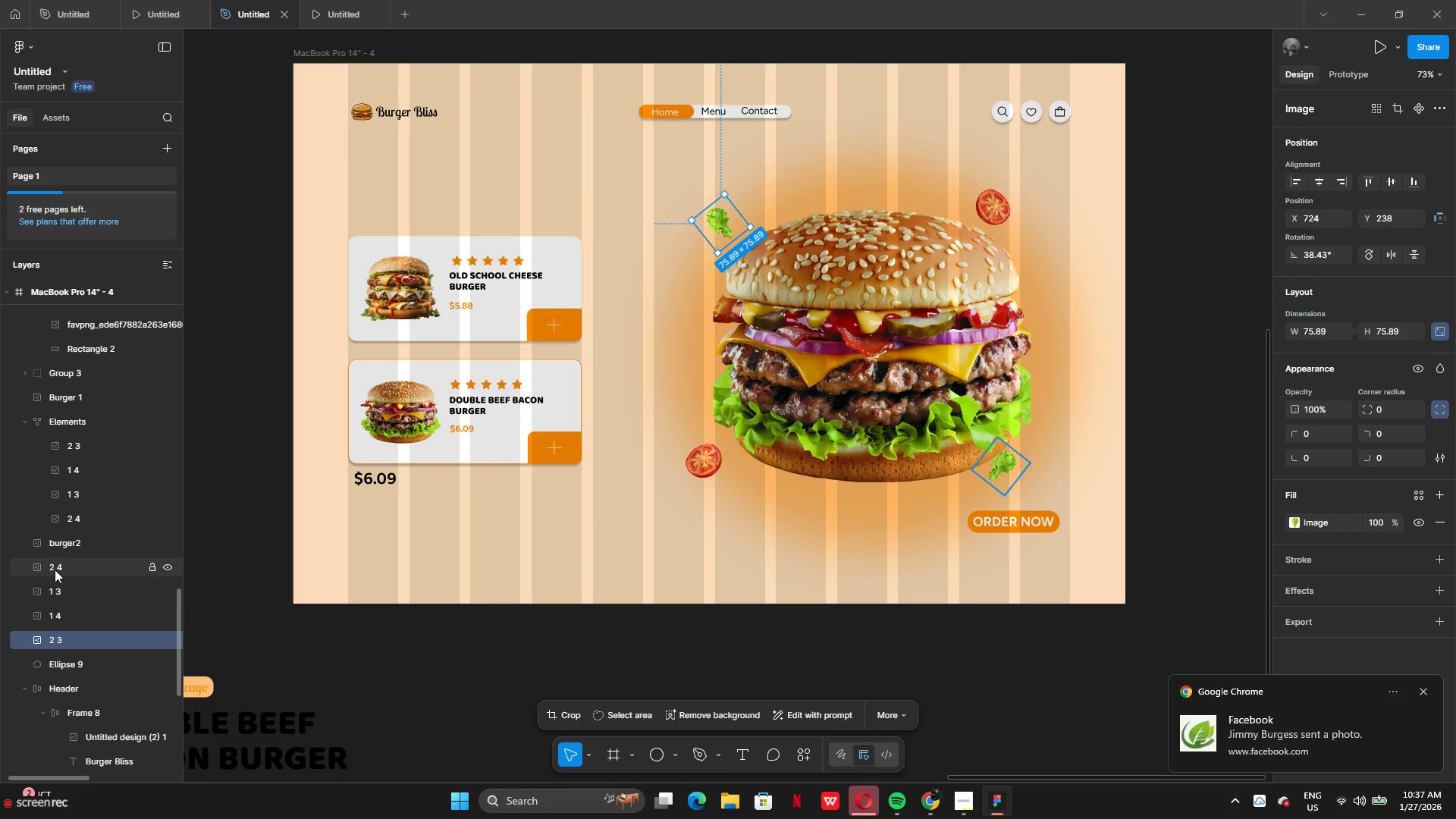 
left_click([55, 569])
 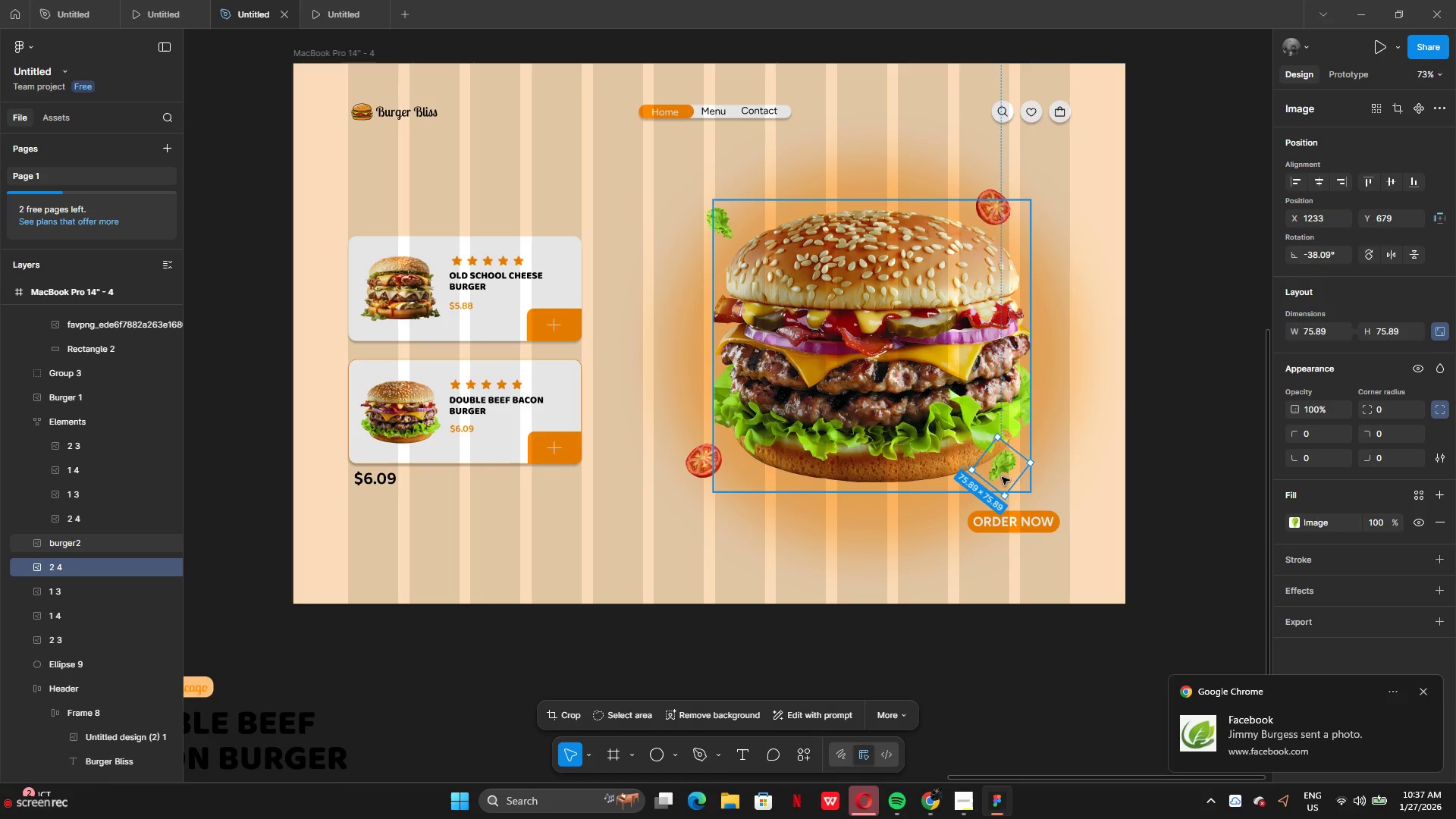 
left_click_drag(start_coordinate=[1000, 475], to_coordinate=[1016, 488])
 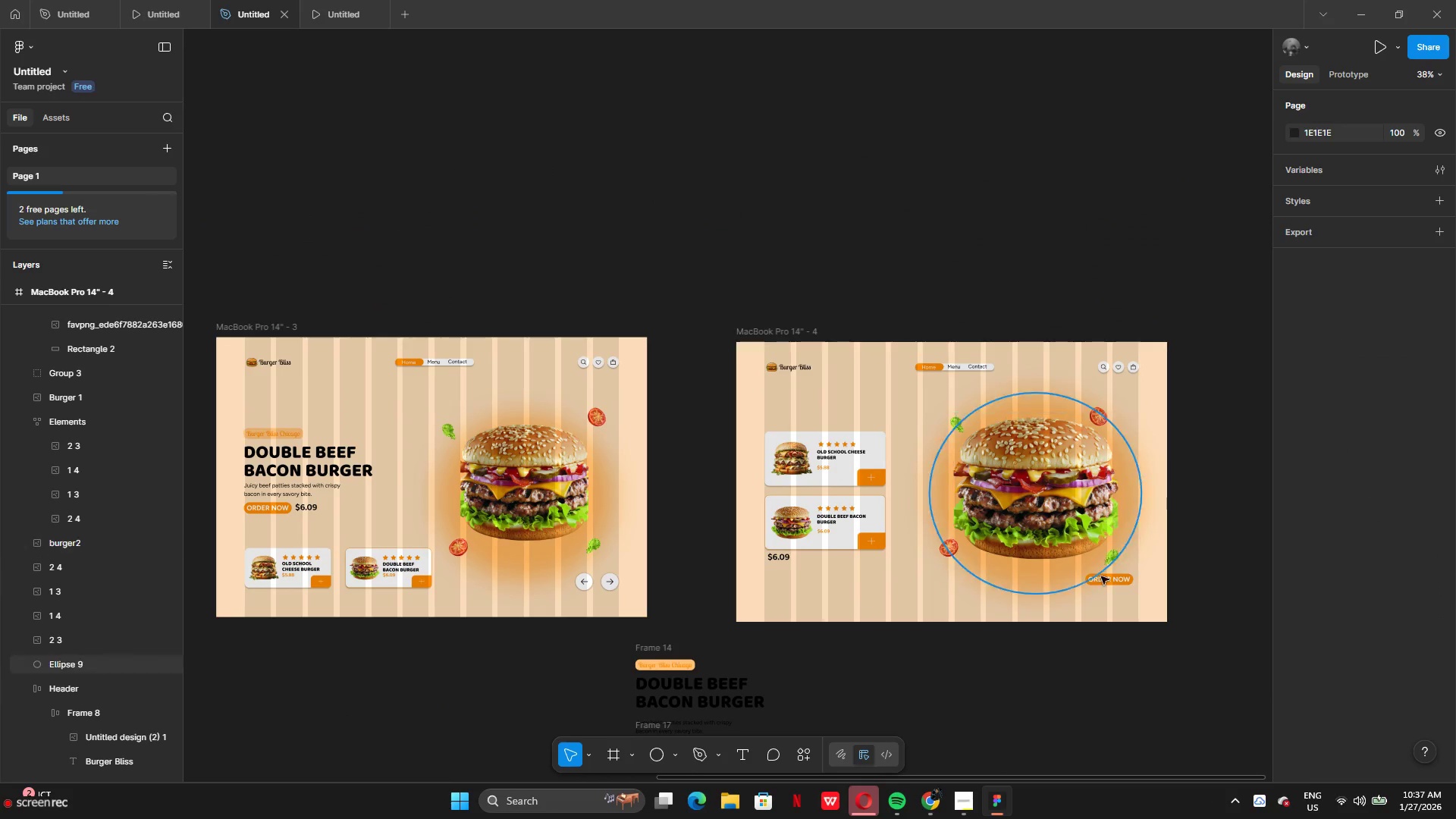 
wait(6.34)
 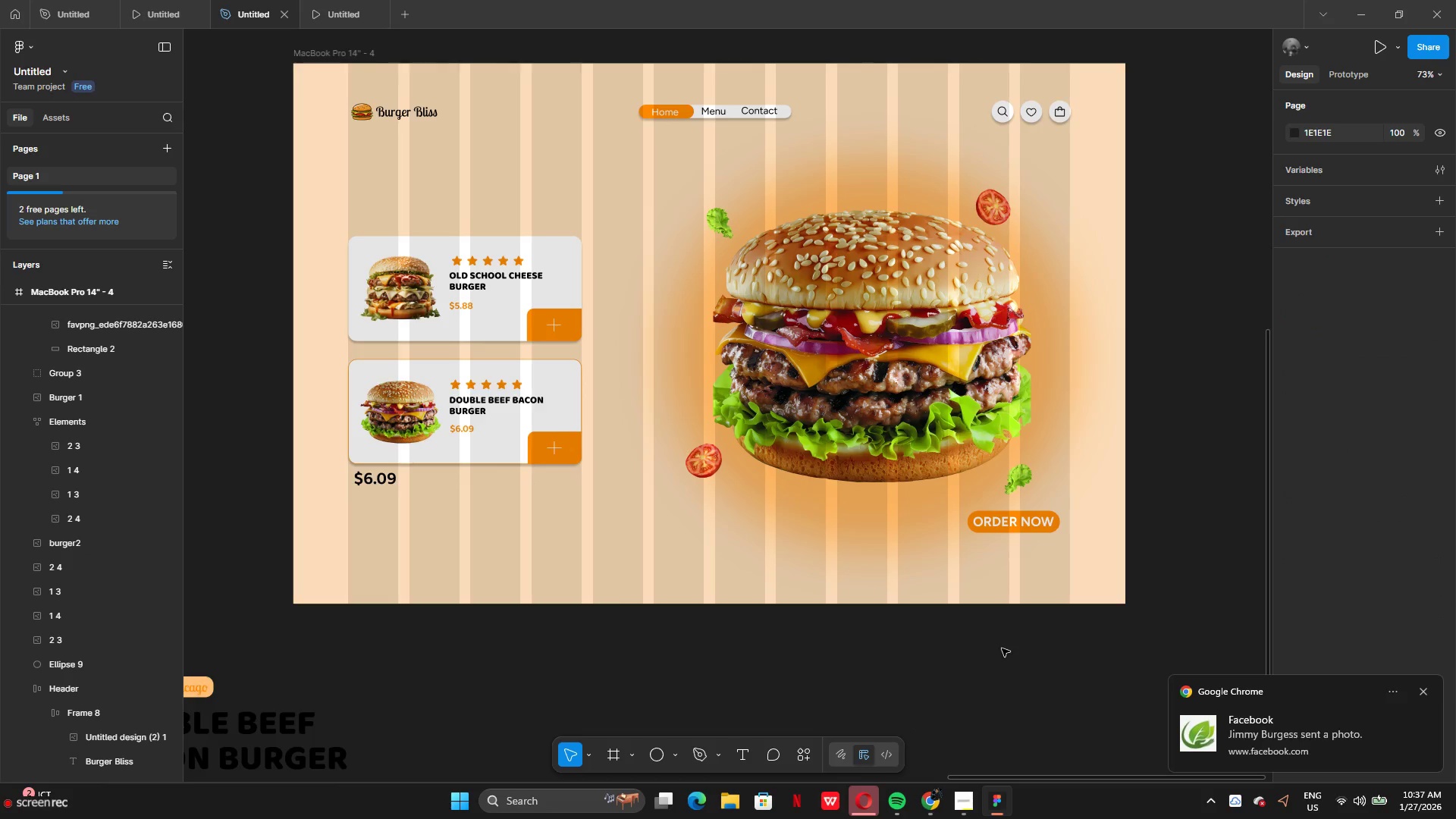 
left_click_drag(start_coordinate=[1109, 582], to_coordinate=[594, 579])
 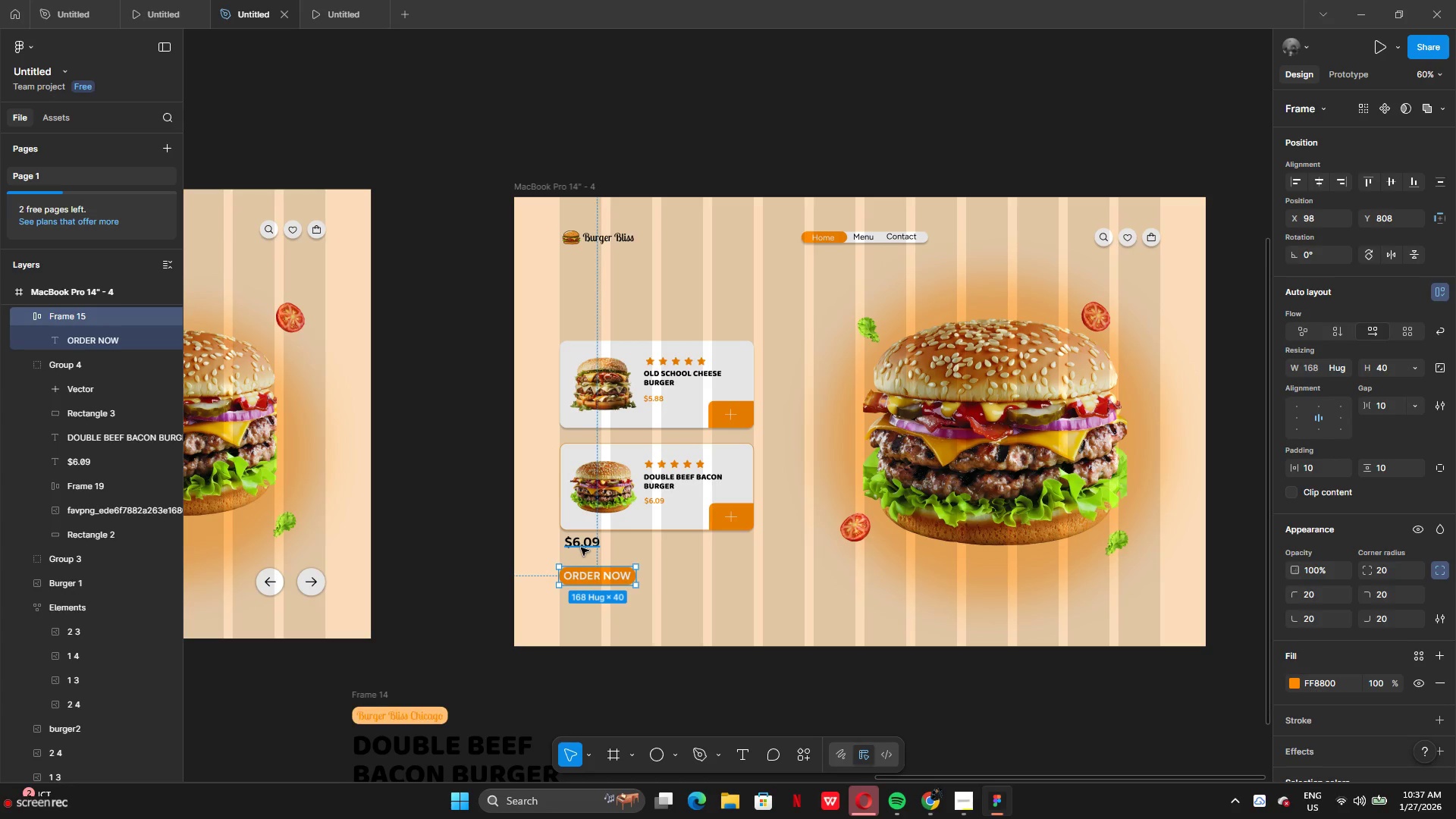 
left_click_drag(start_coordinate=[581, 548], to_coordinate=[841, 435])
 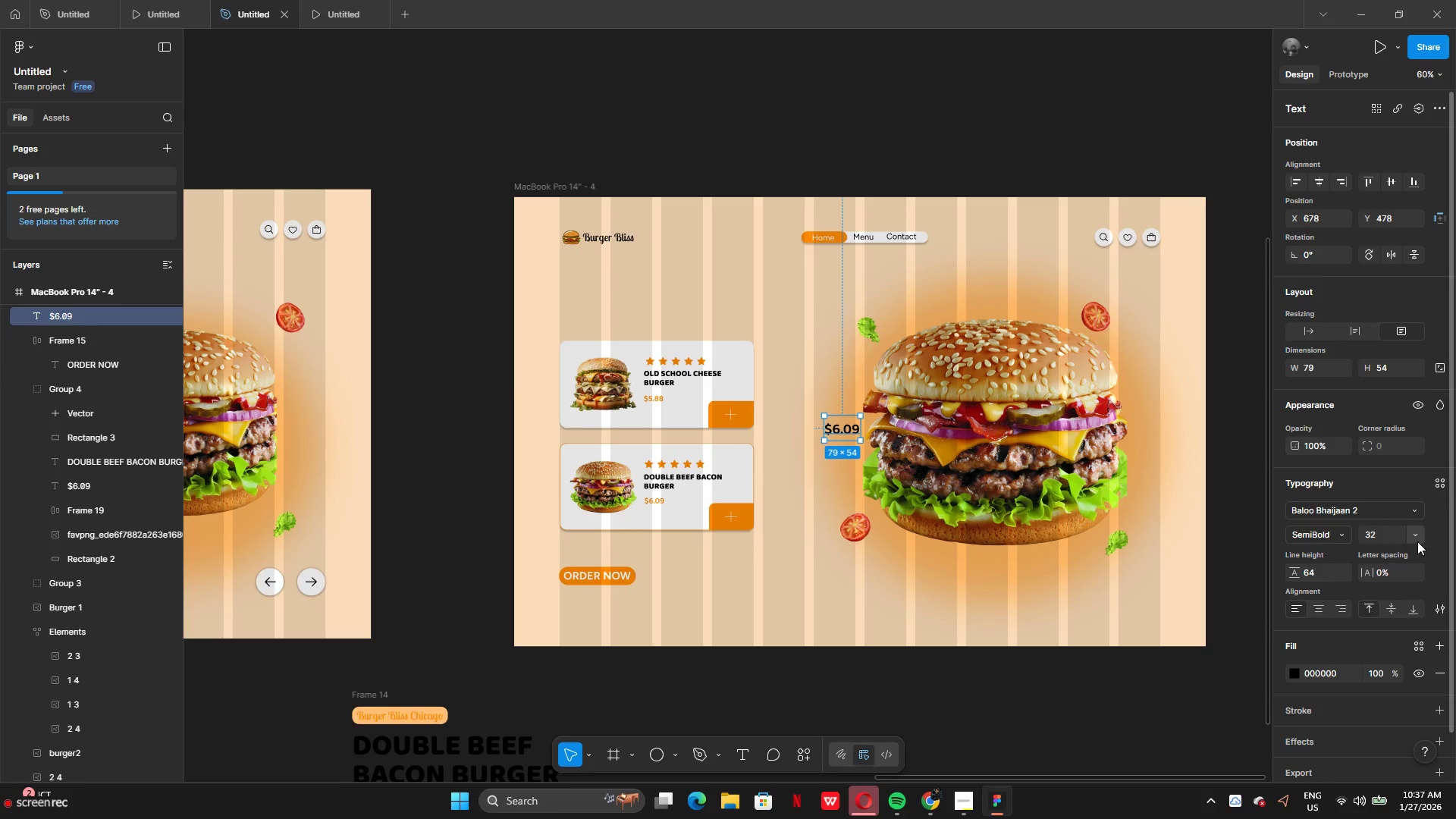 
left_click([1417, 538])
 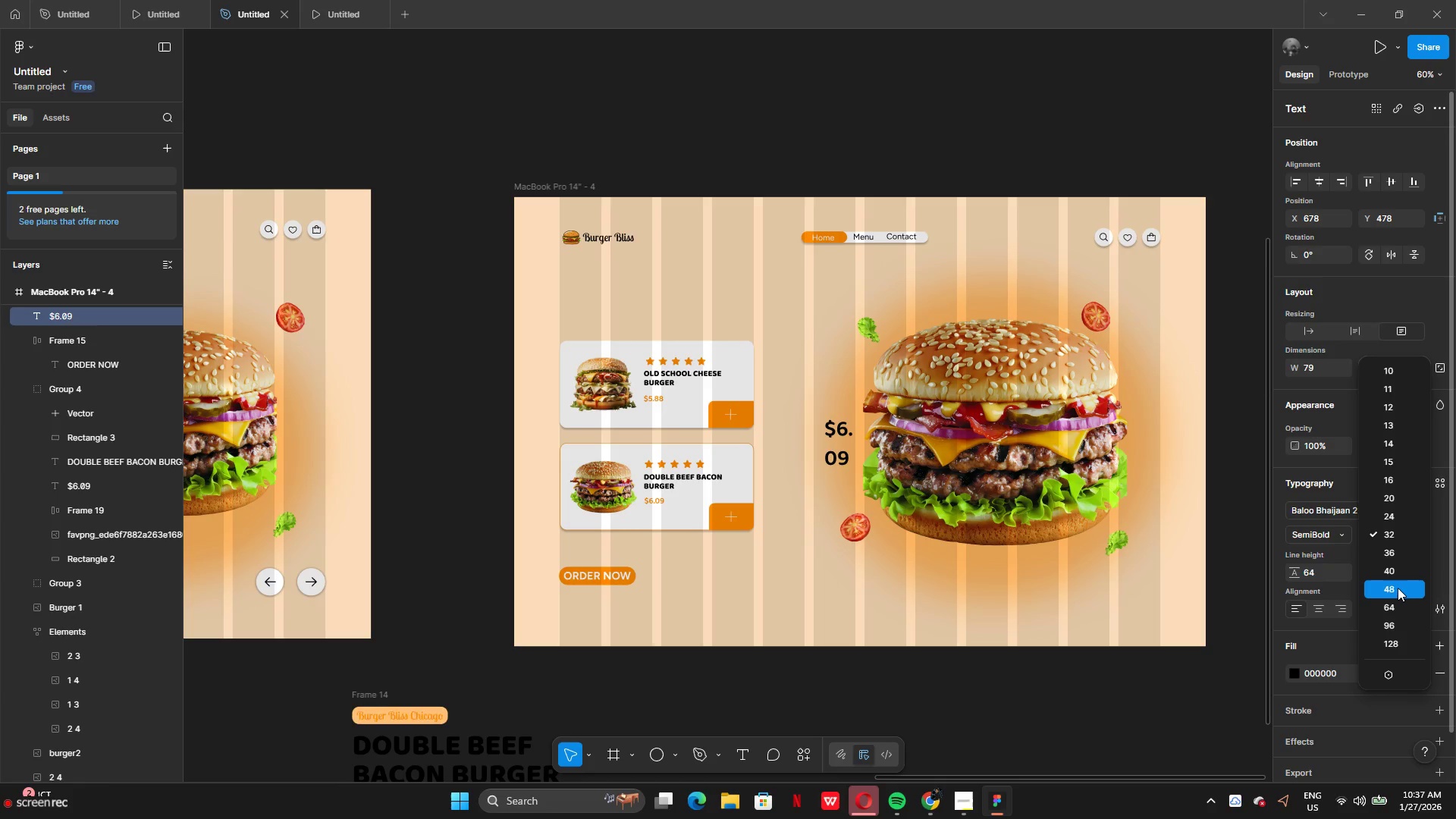 
left_click([1398, 588])
 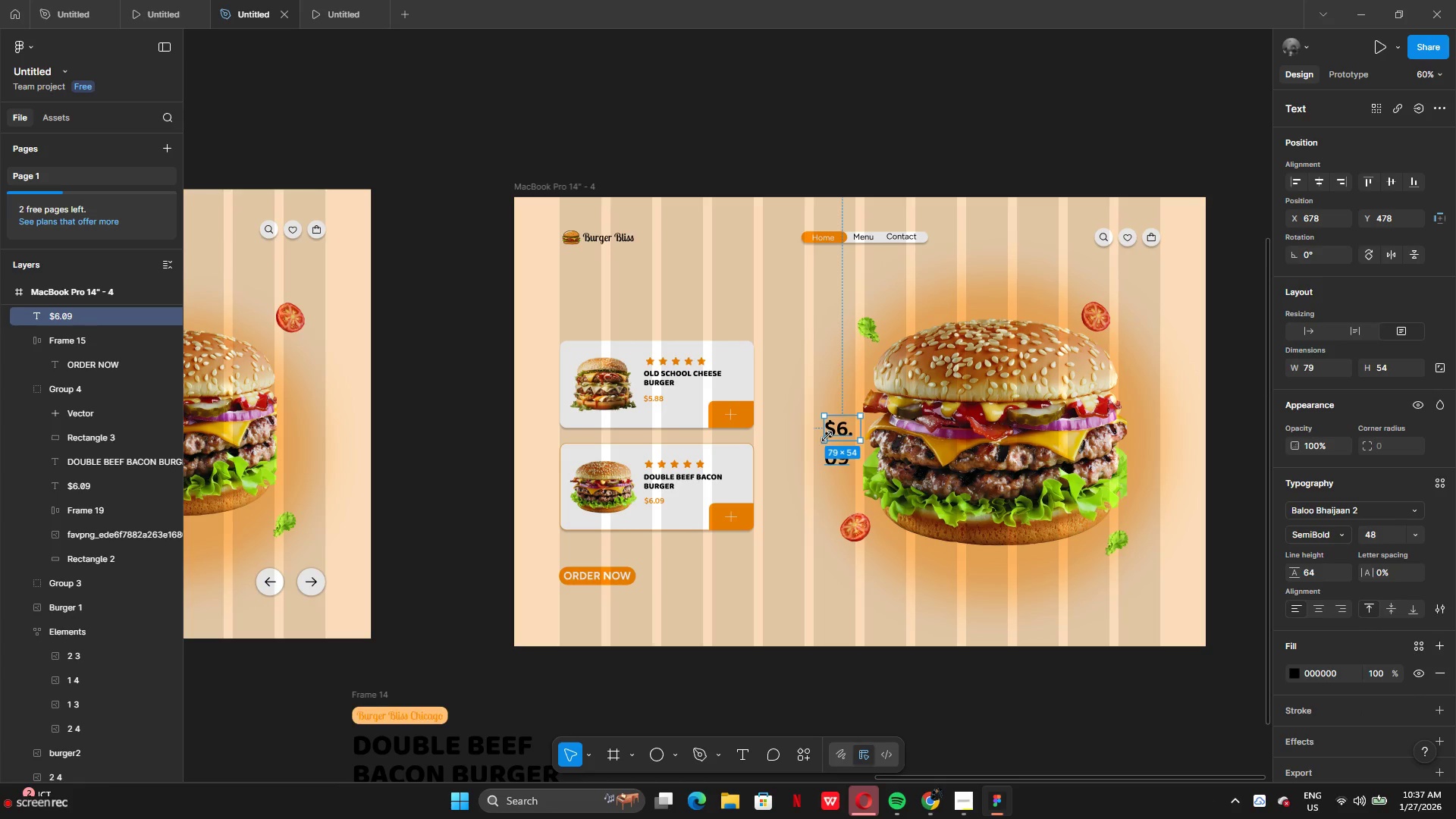 
left_click_drag(start_coordinate=[826, 432], to_coordinate=[800, 424])
 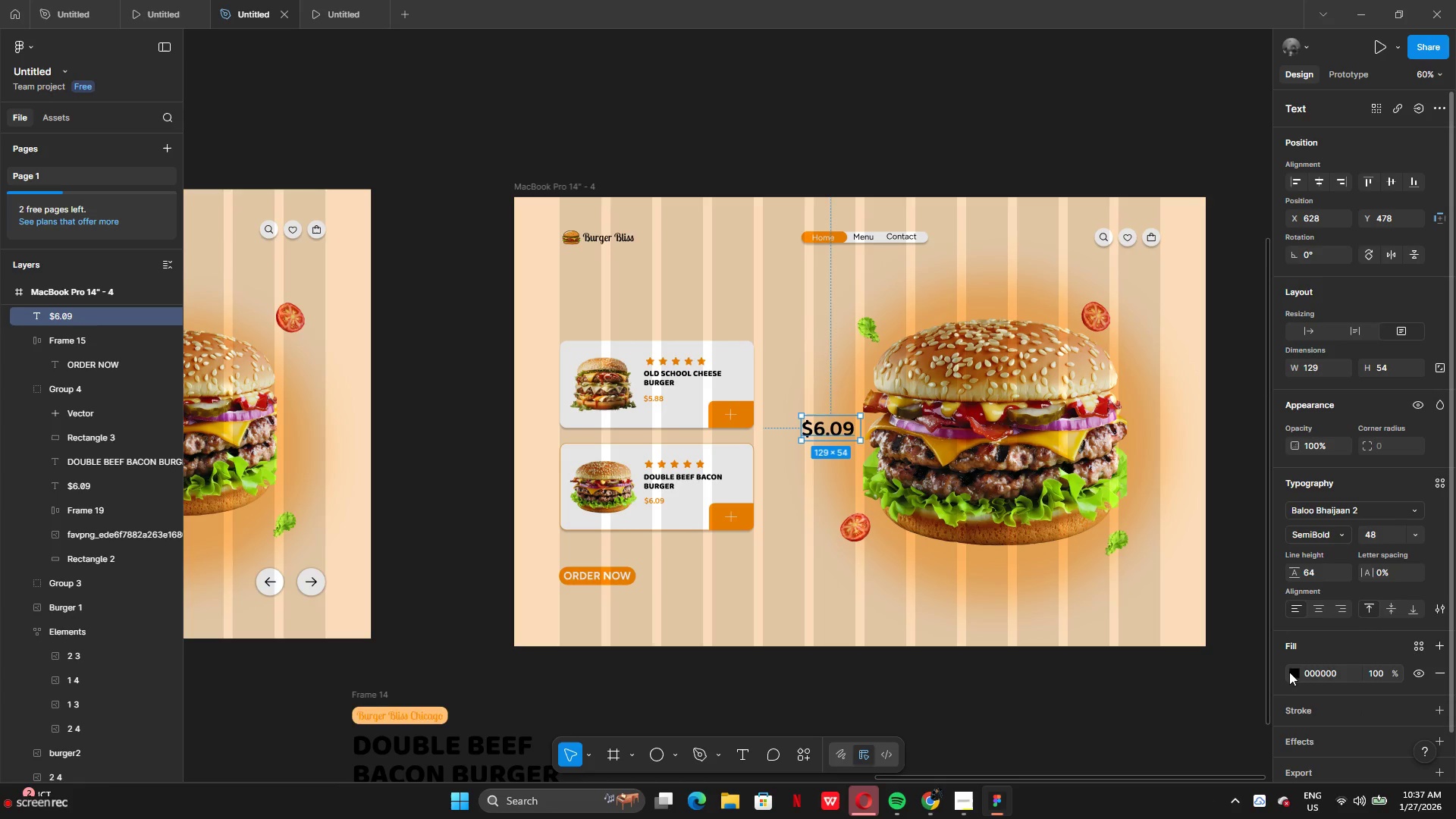 
left_click([1291, 670])
 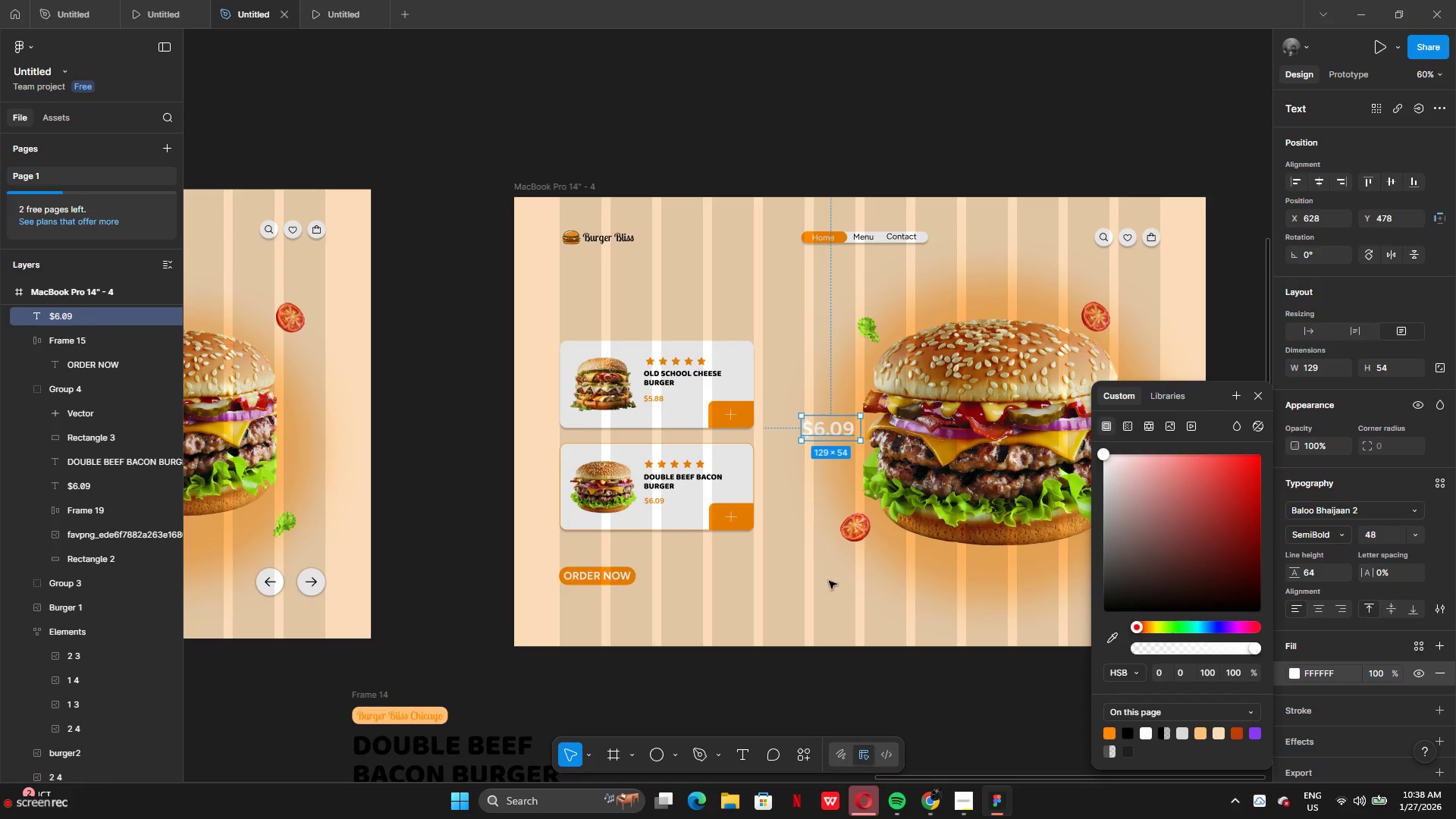 
left_click_drag(start_coordinate=[833, 428], to_coordinate=[979, 569])
 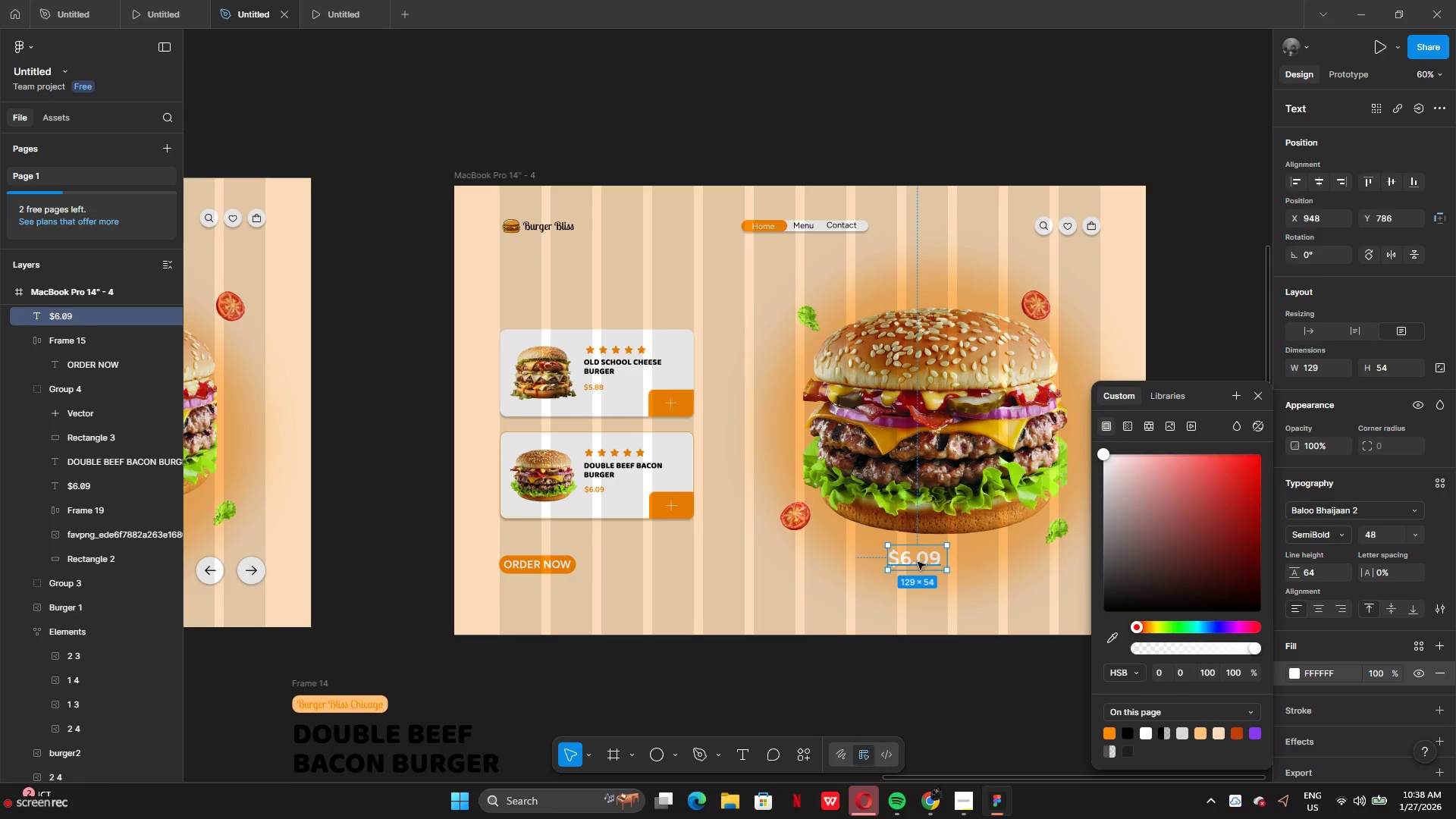 
left_click_drag(start_coordinate=[916, 565], to_coordinate=[940, 567])
 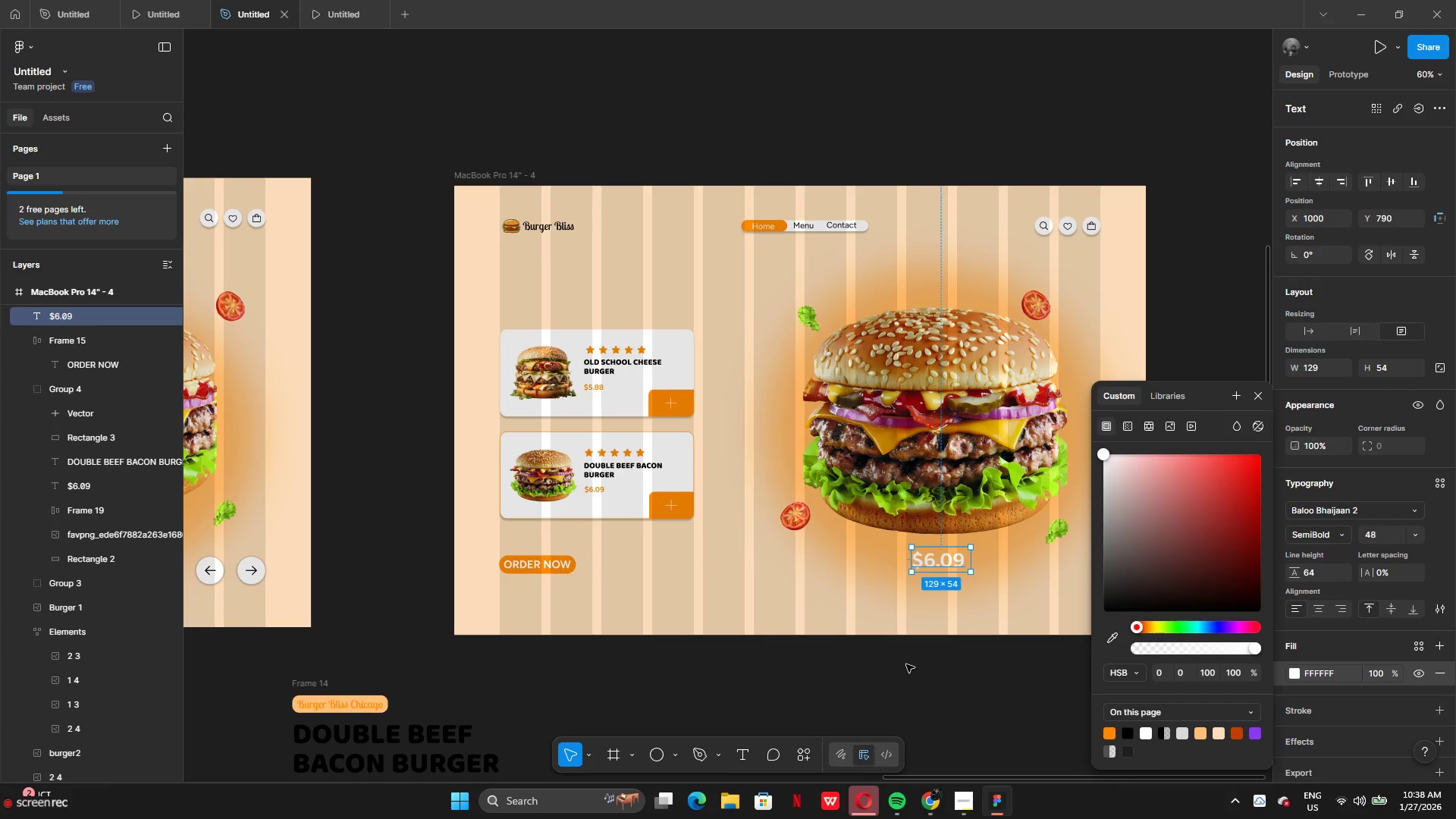 
left_click([908, 664])
 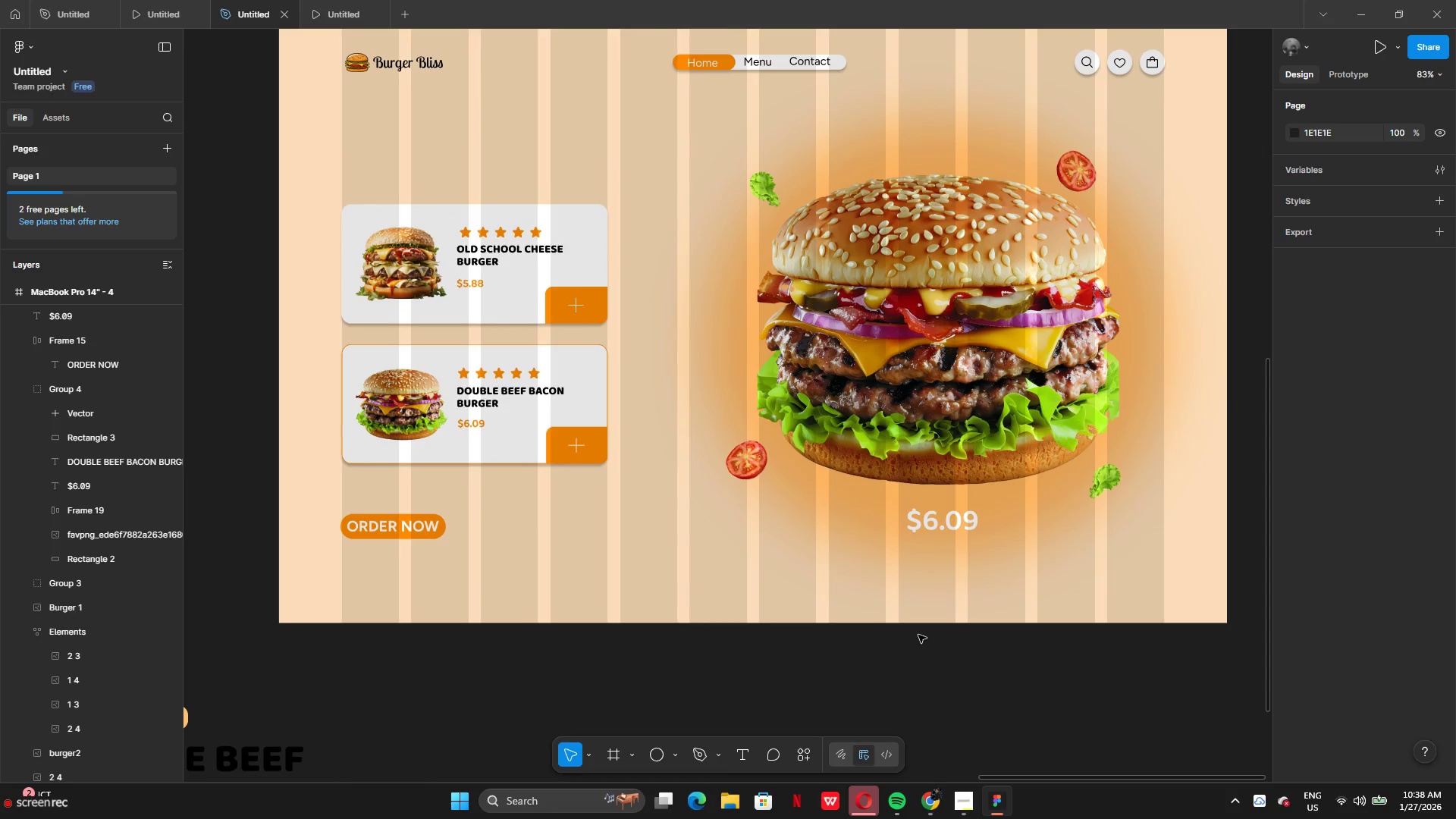 
left_click([946, 520])
 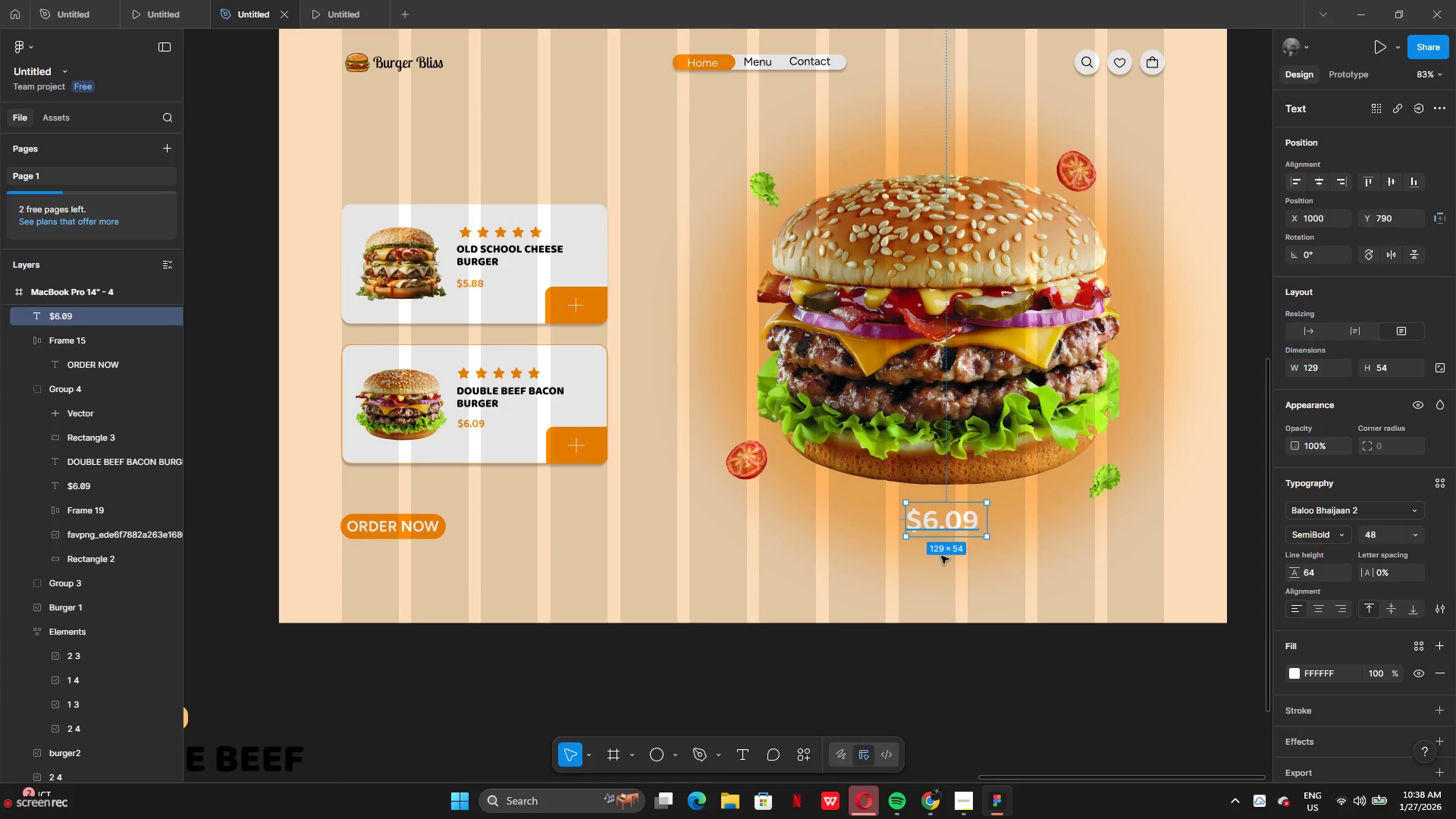 
key(Backspace)
 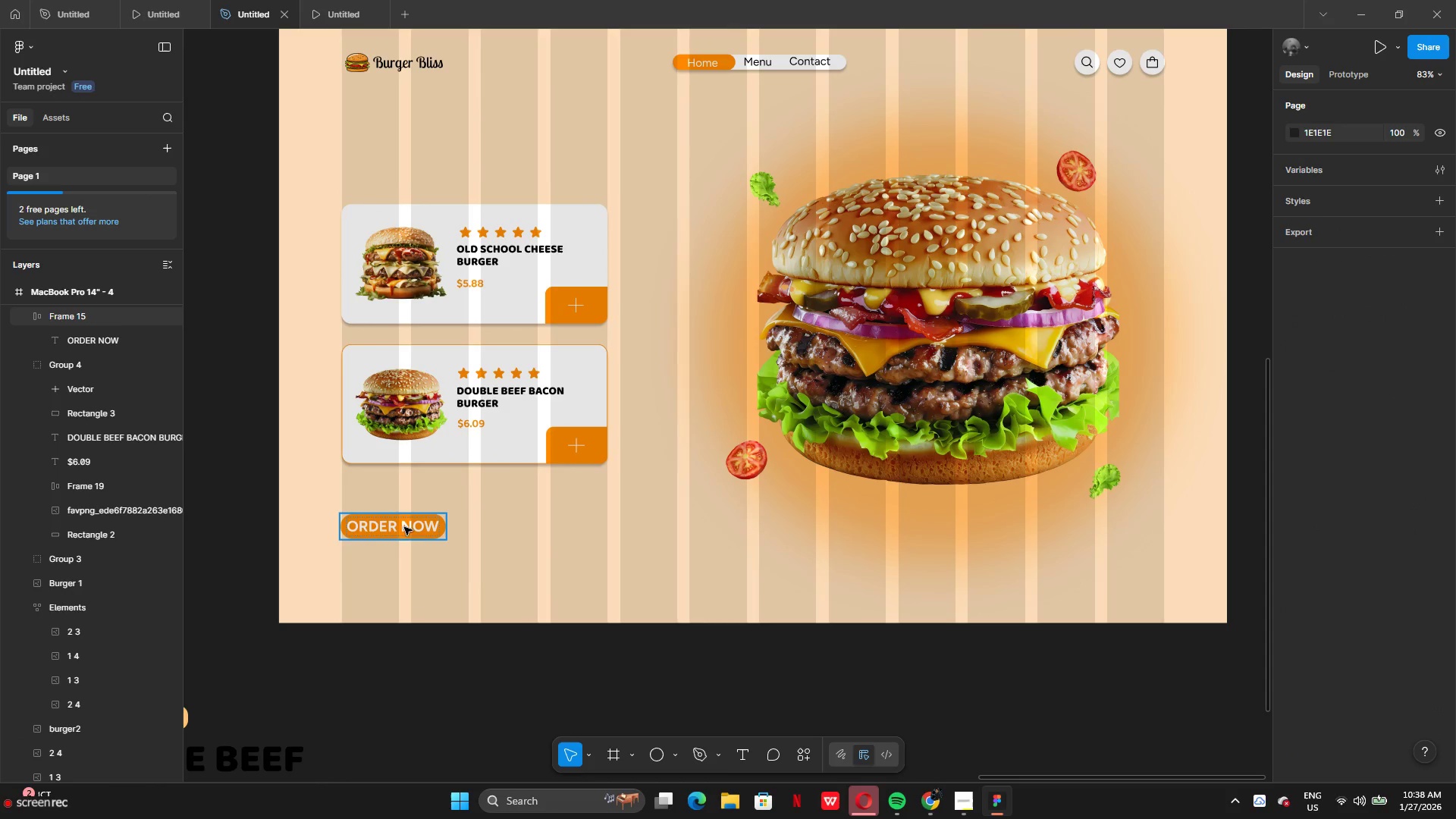 
left_click_drag(start_coordinate=[417, 540], to_coordinate=[422, 510])
 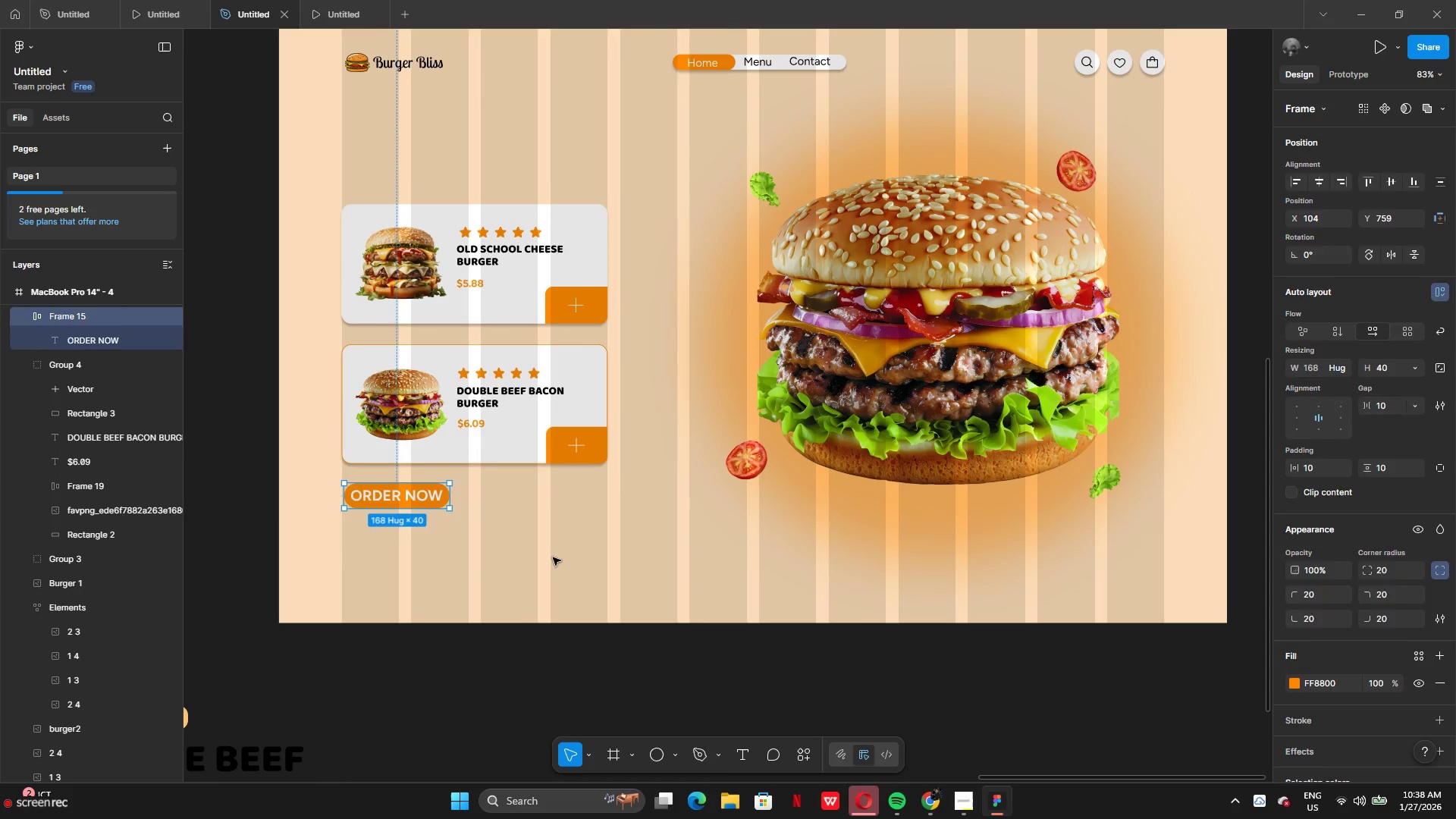 
left_click([553, 557])
 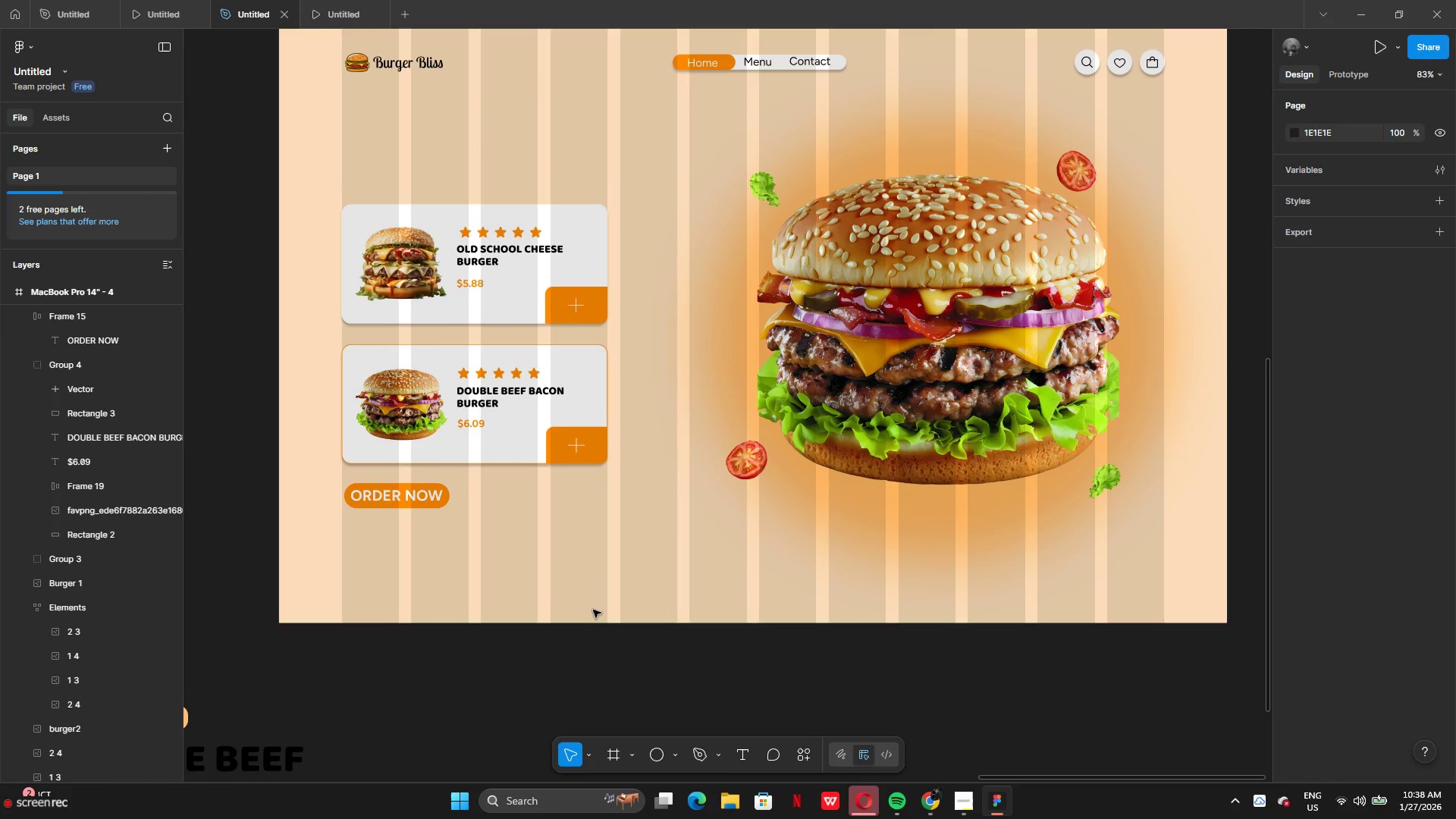 
scroll: coordinate [593, 610], scroll_direction: up, amount: 2.0
 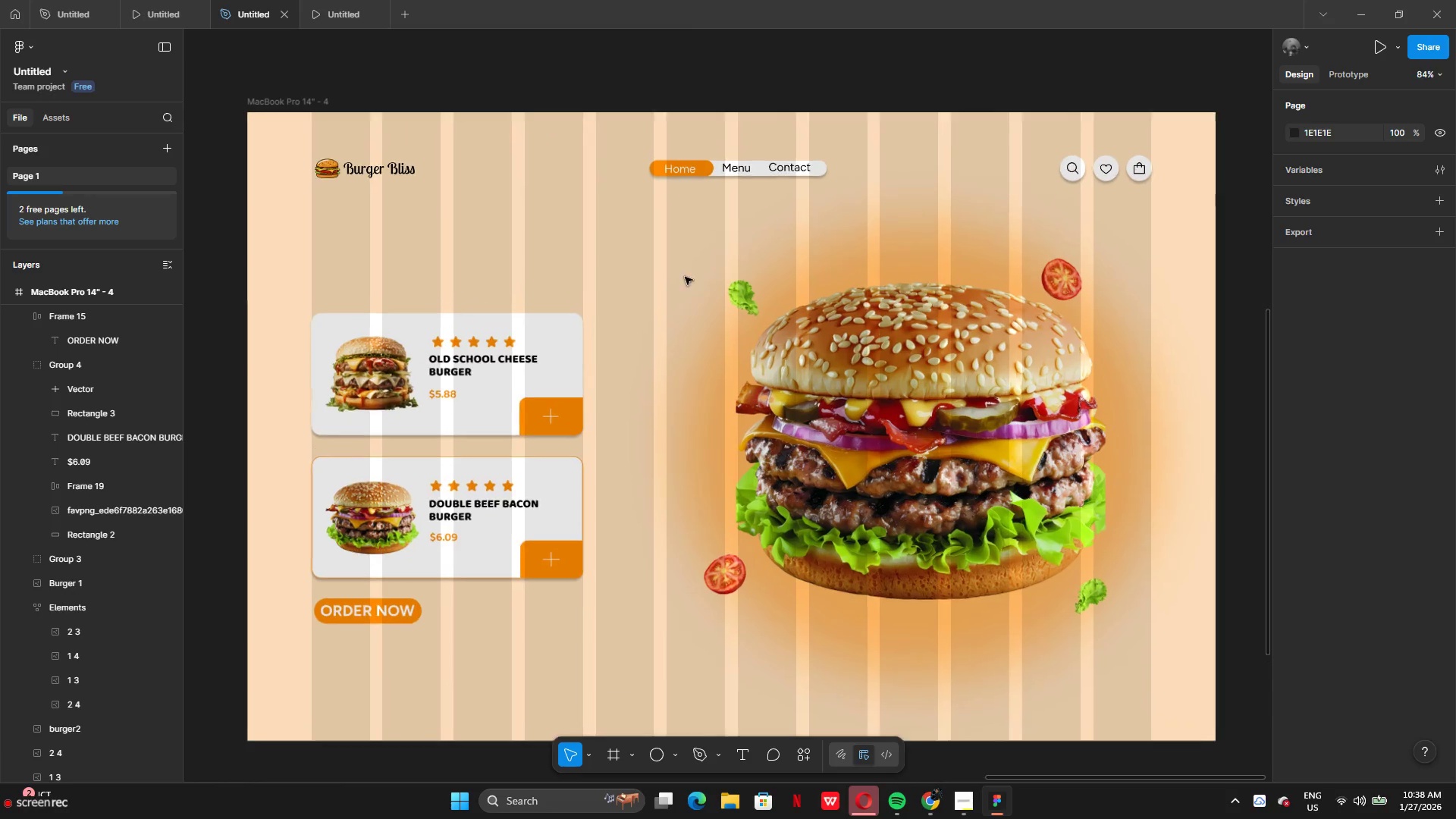 
left_click([700, 177])
 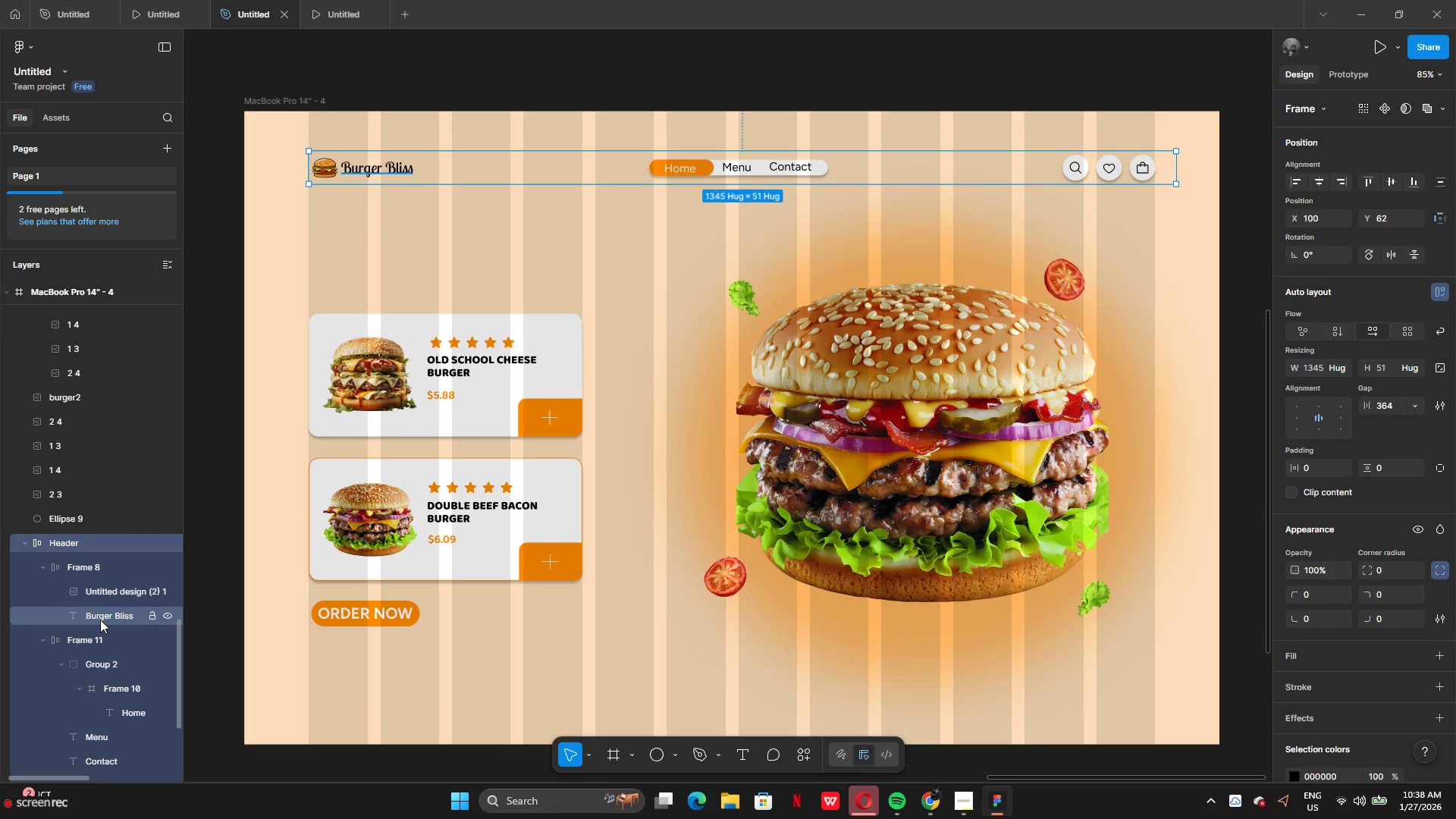 
wait(6.83)
 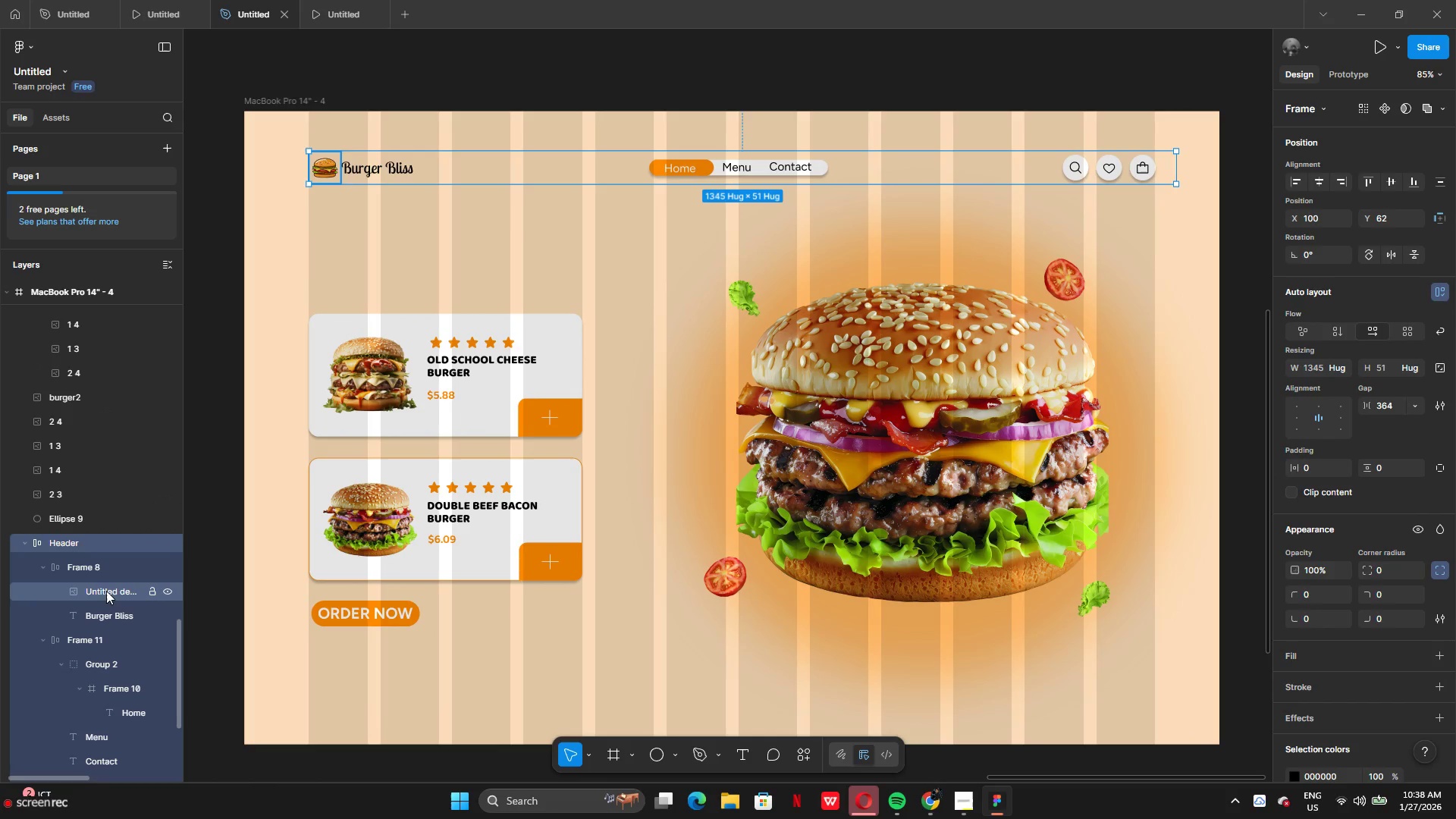 
left_click([83, 646])
 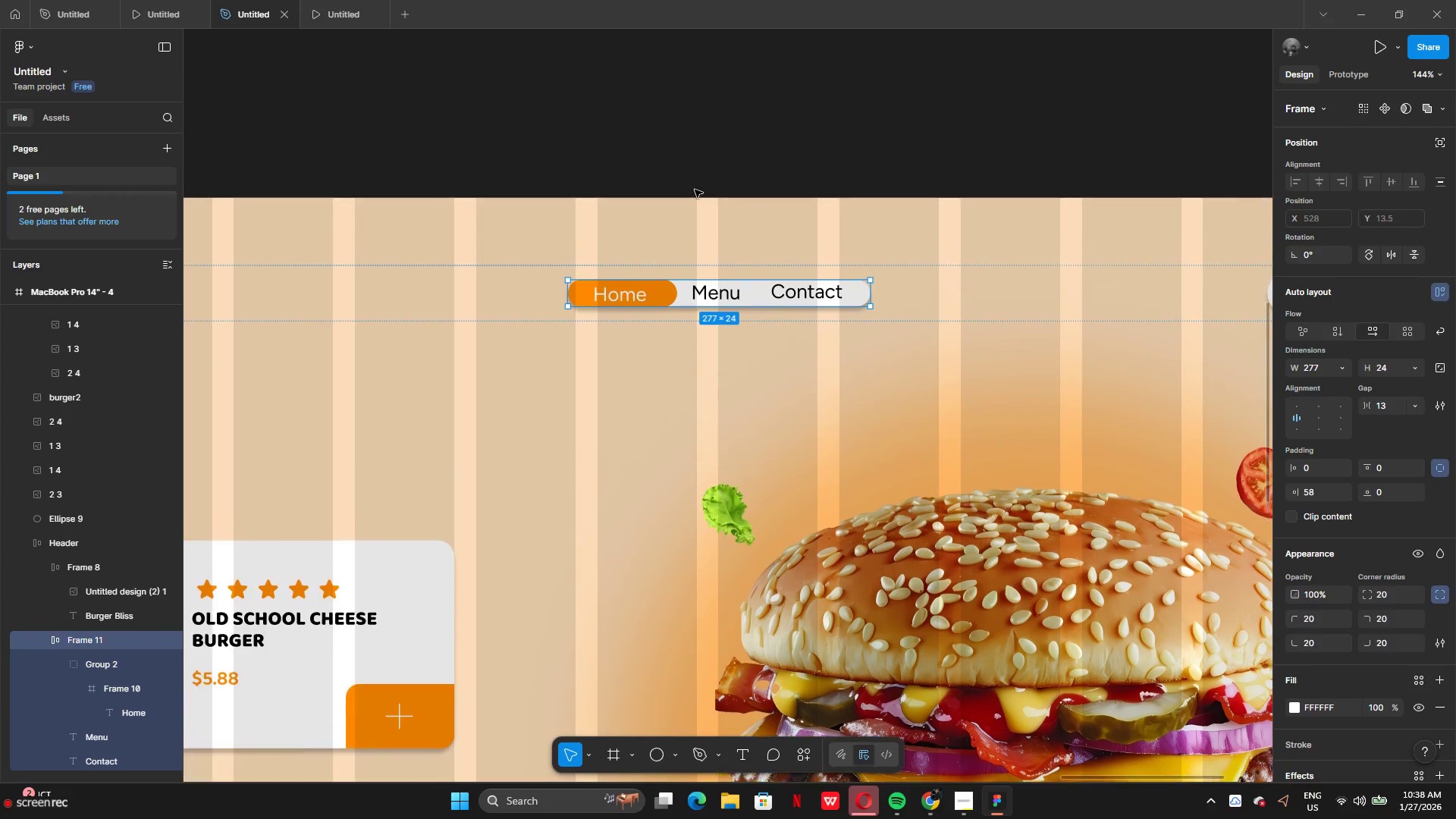 
double_click([658, 296])
 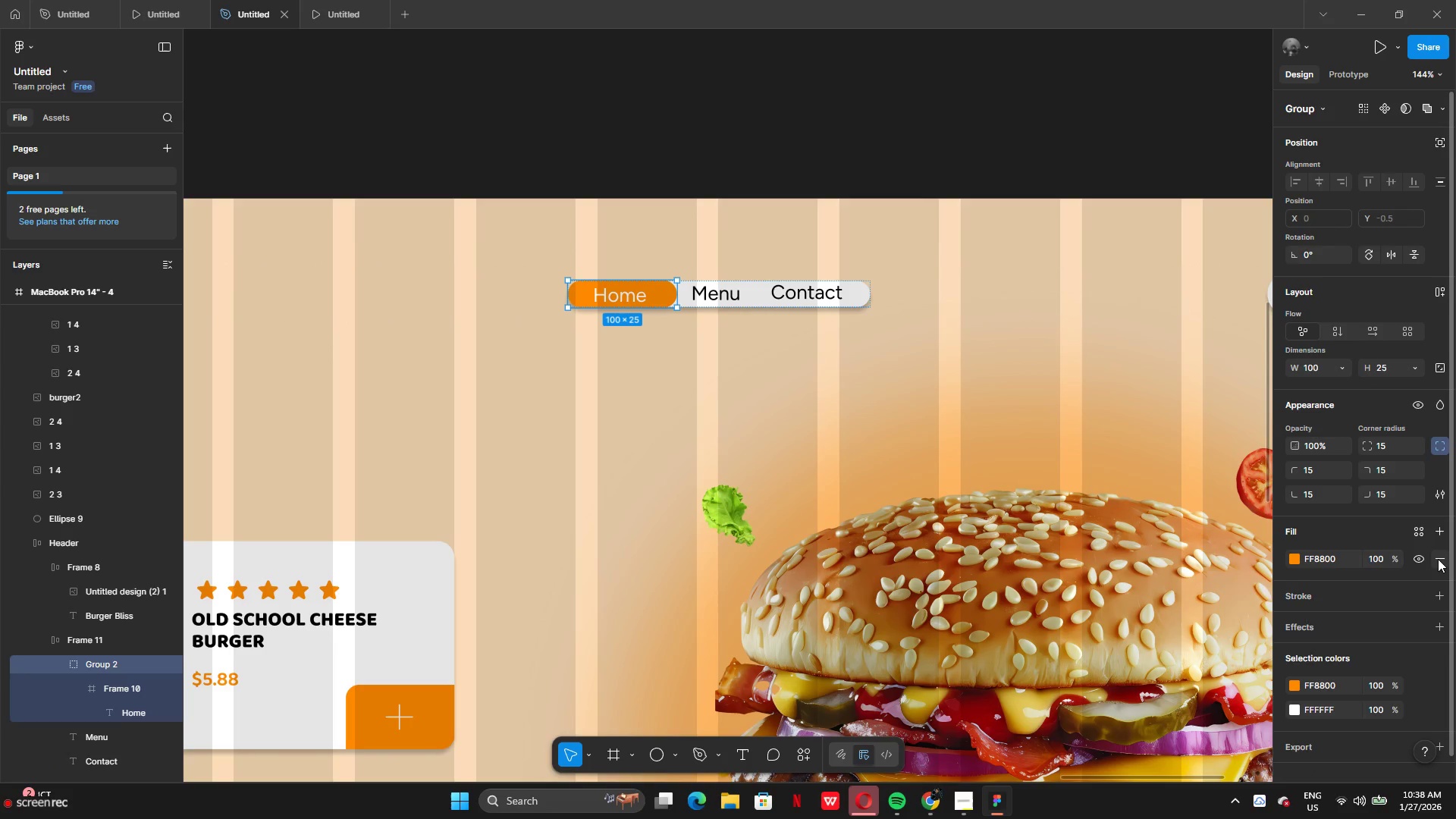 
wait(5.45)
 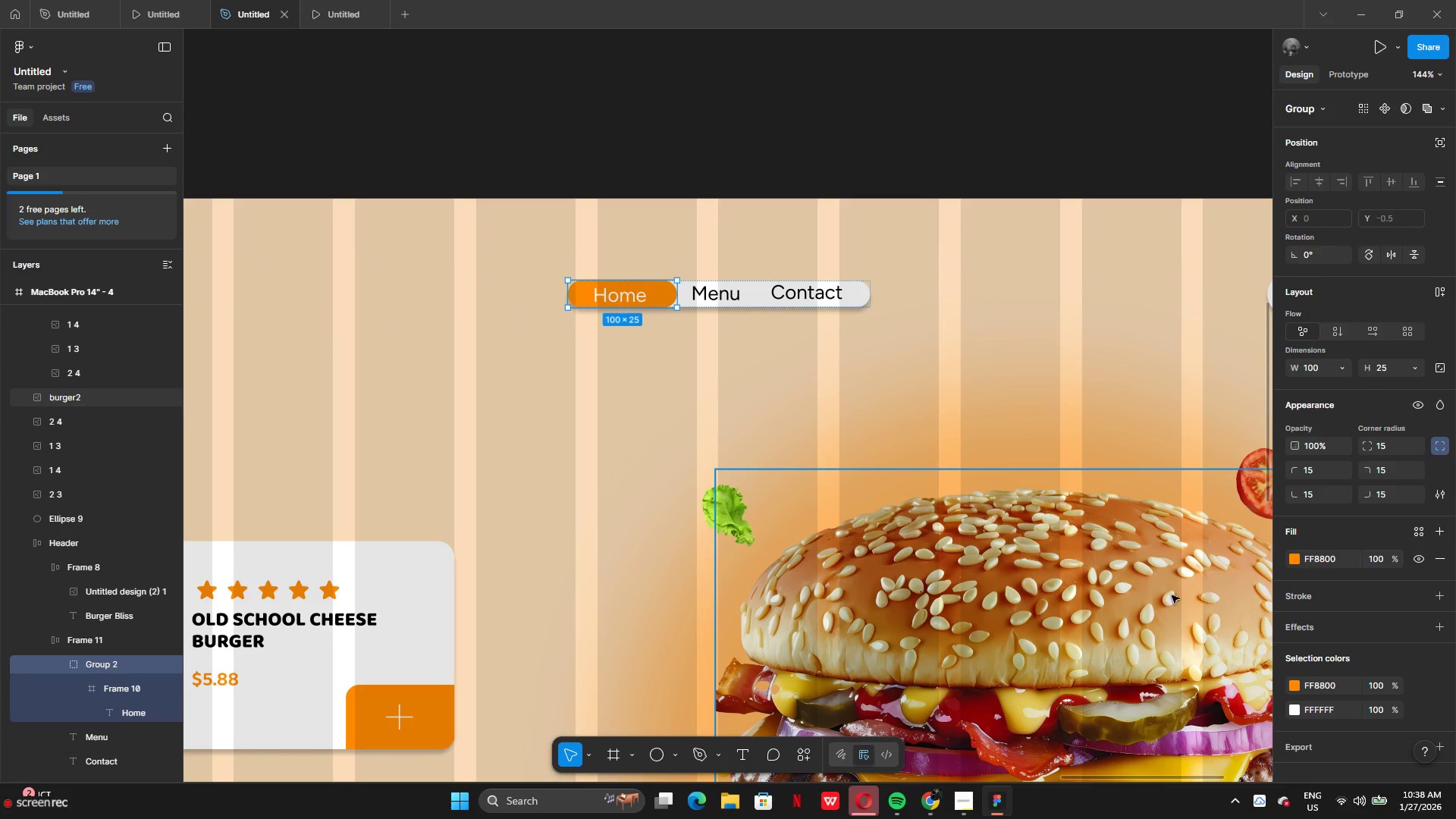 
left_click([1423, 559])
 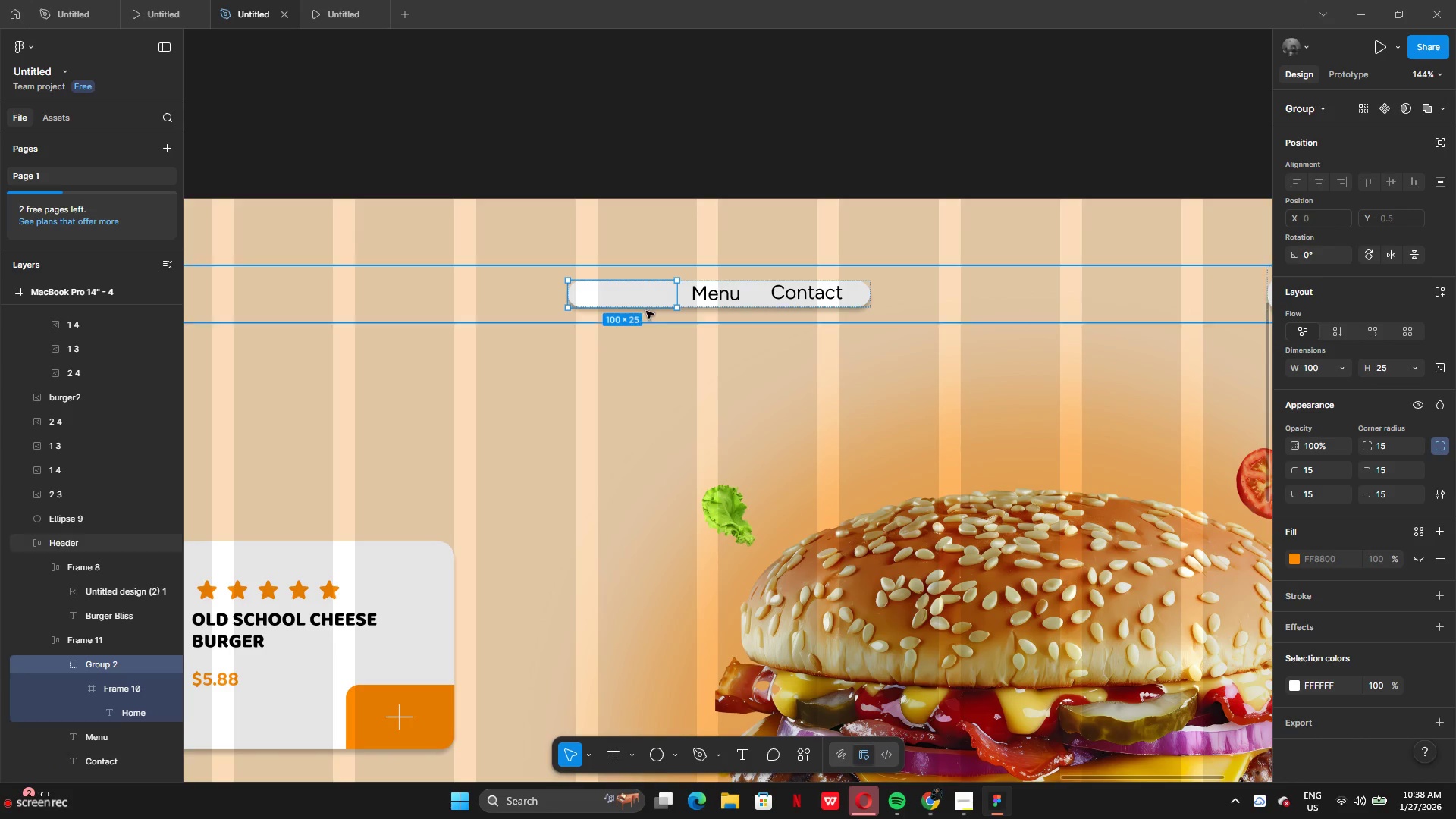 
double_click([620, 297])
 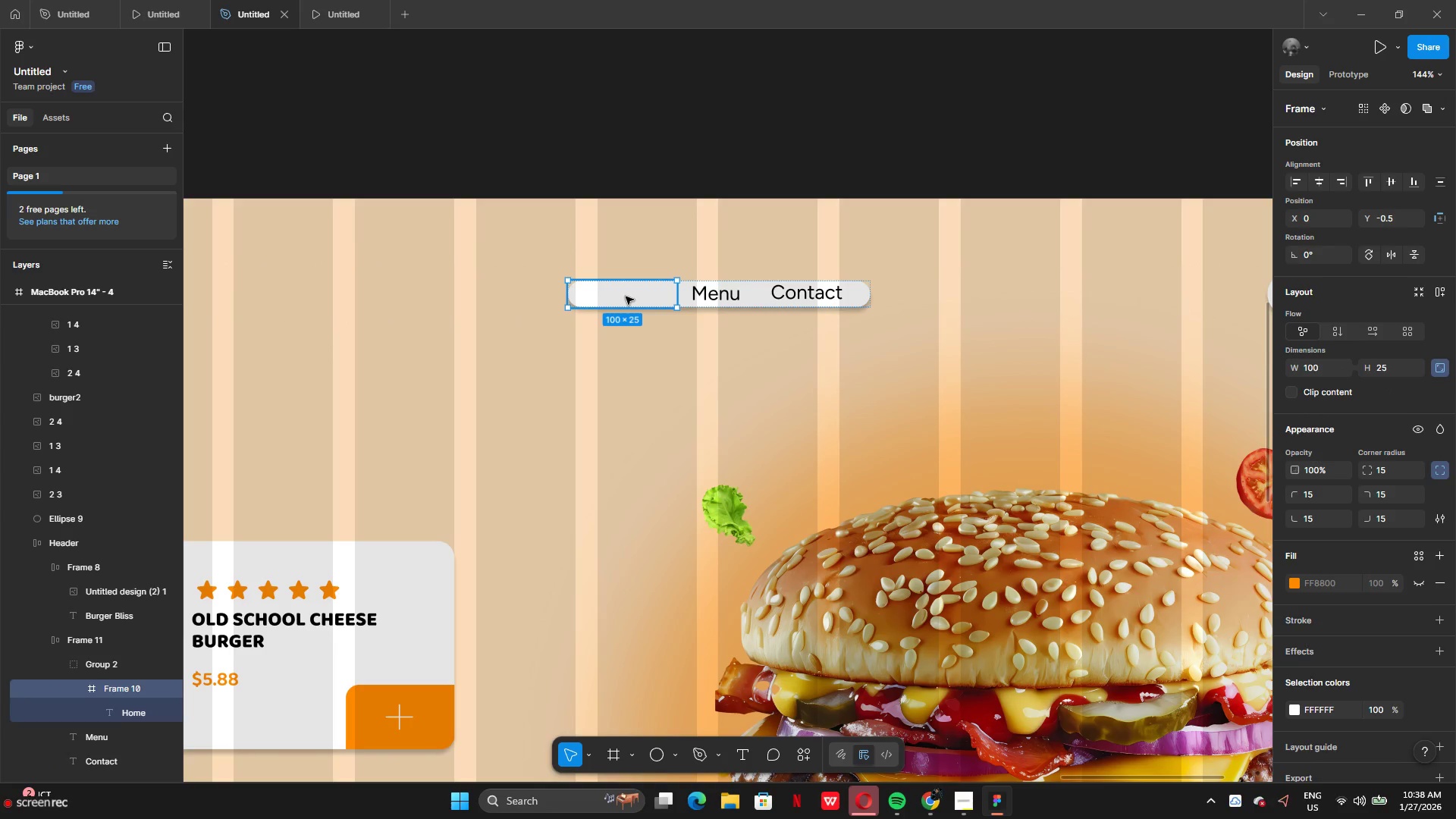 
left_click([627, 297])
 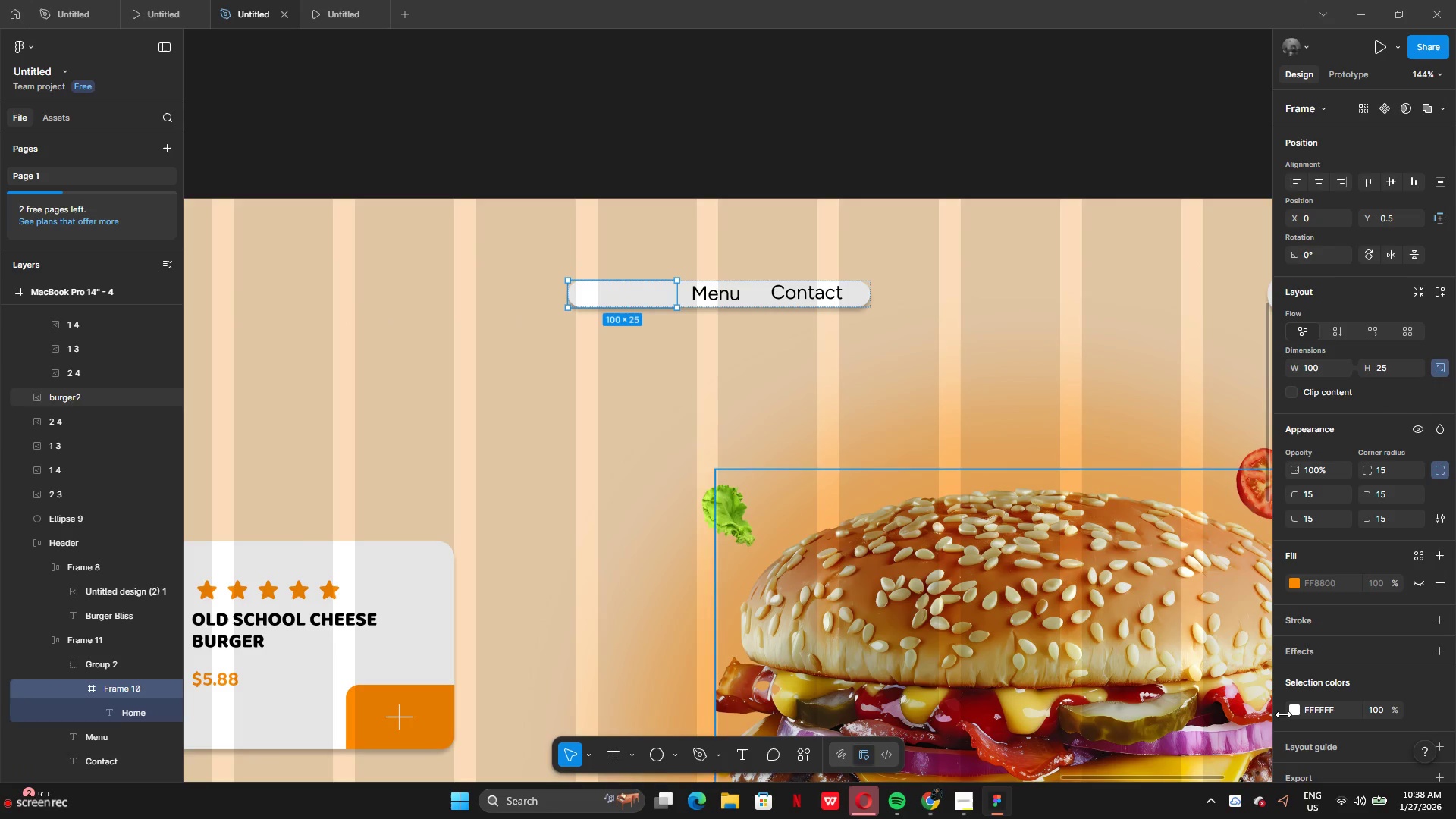 
left_click([1304, 707])
 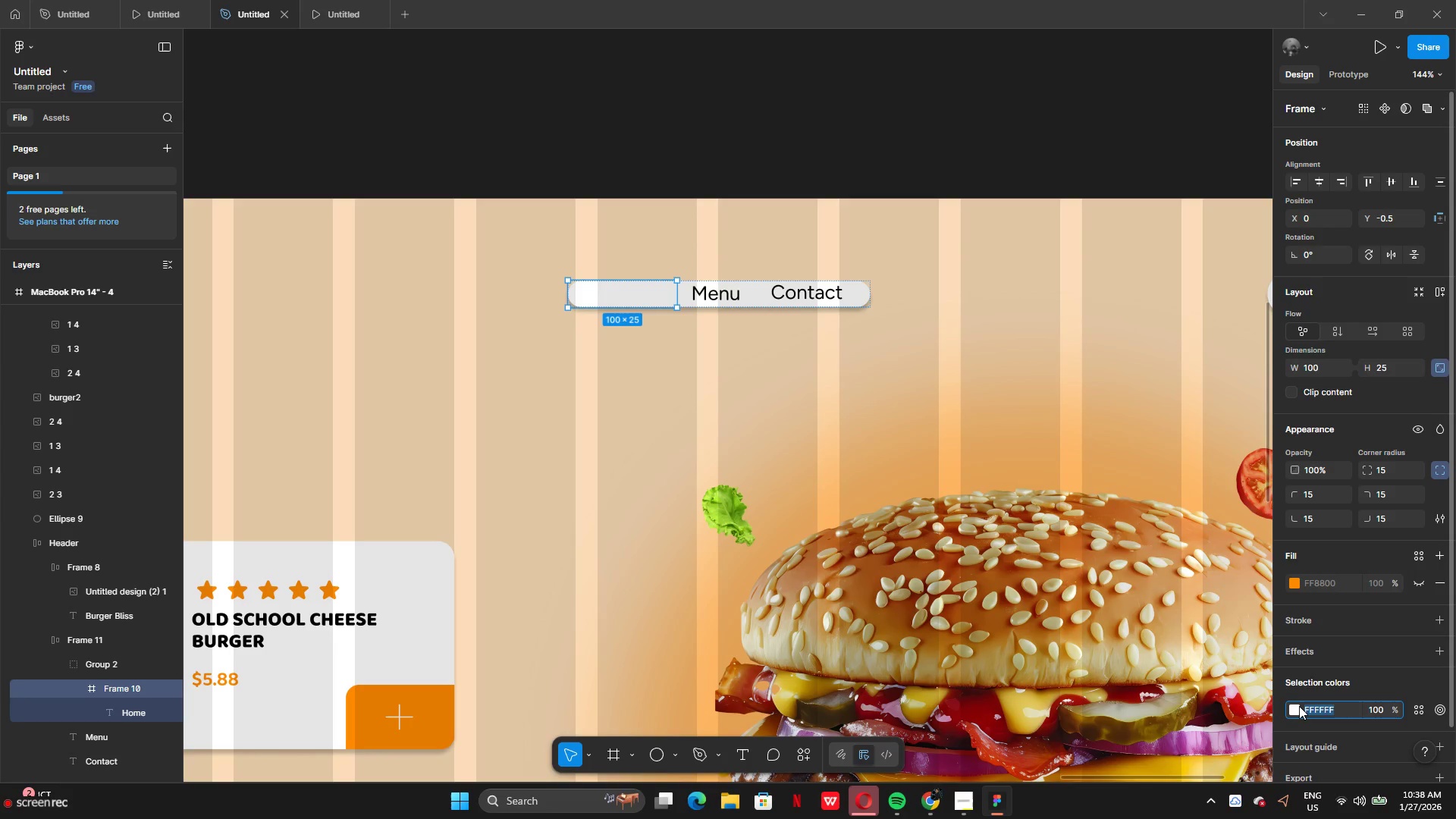 
left_click([1299, 706])
 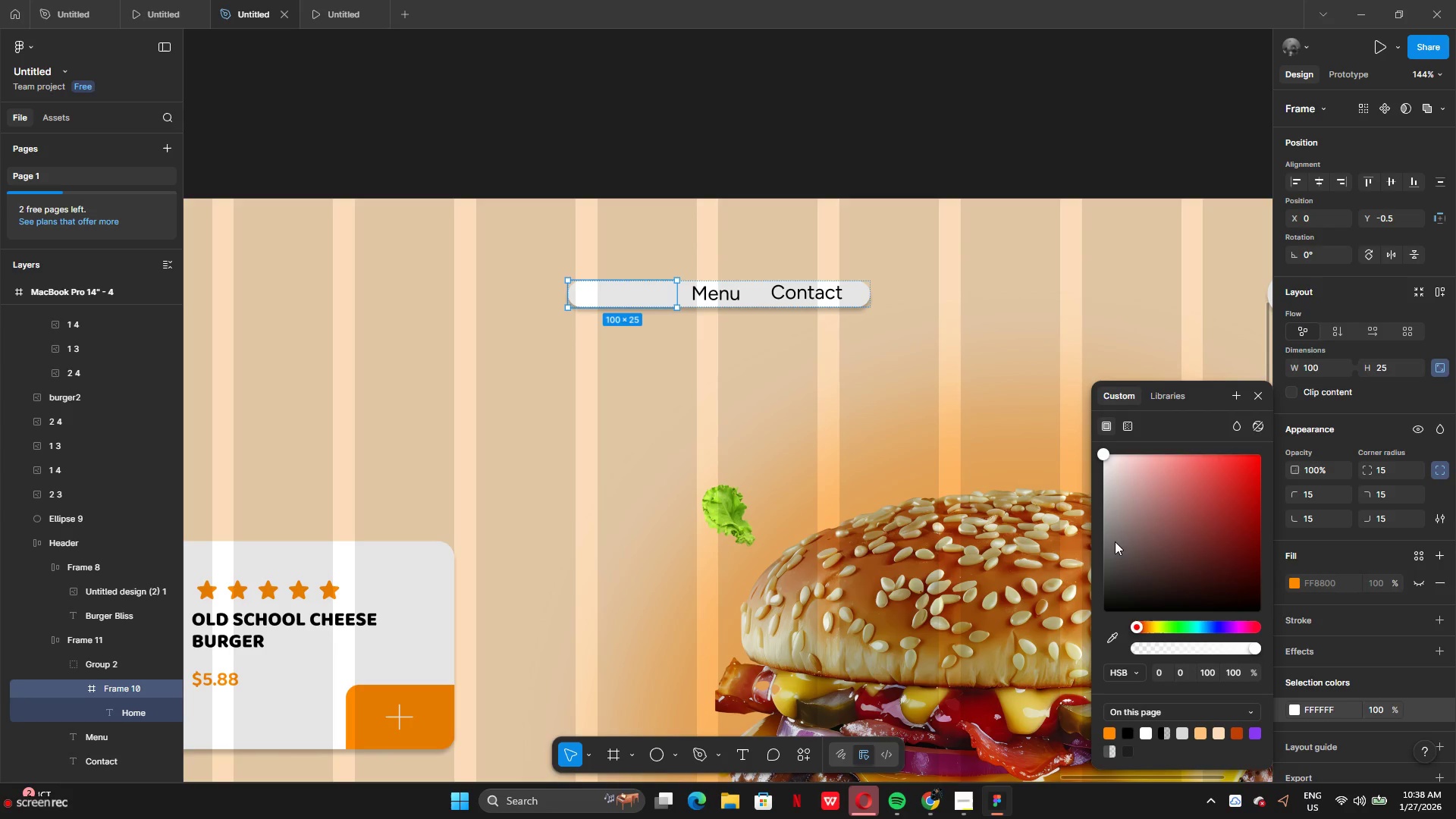 
left_click_drag(start_coordinate=[1115, 541], to_coordinate=[1114, 629])
 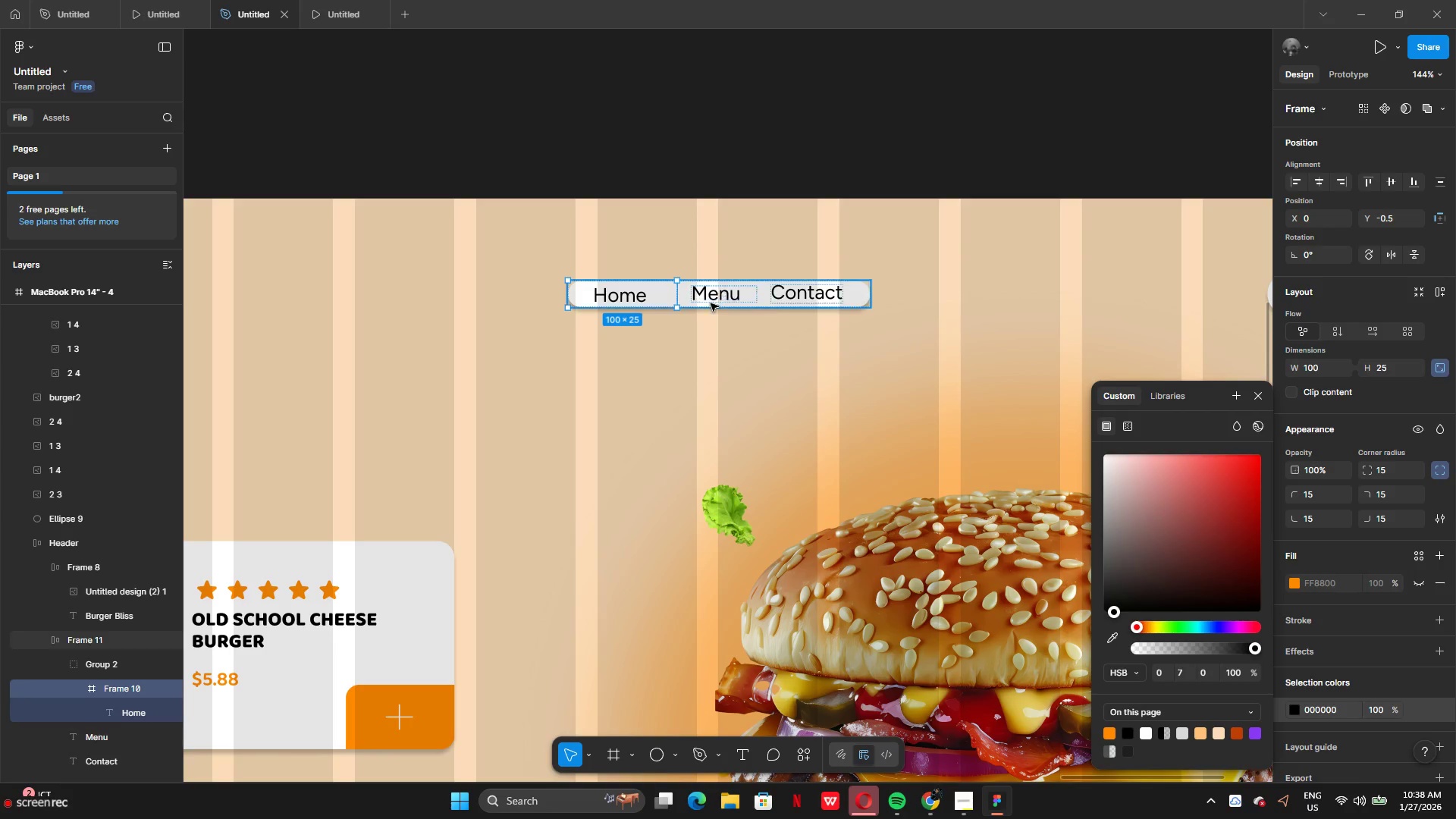 
left_click([714, 296])
 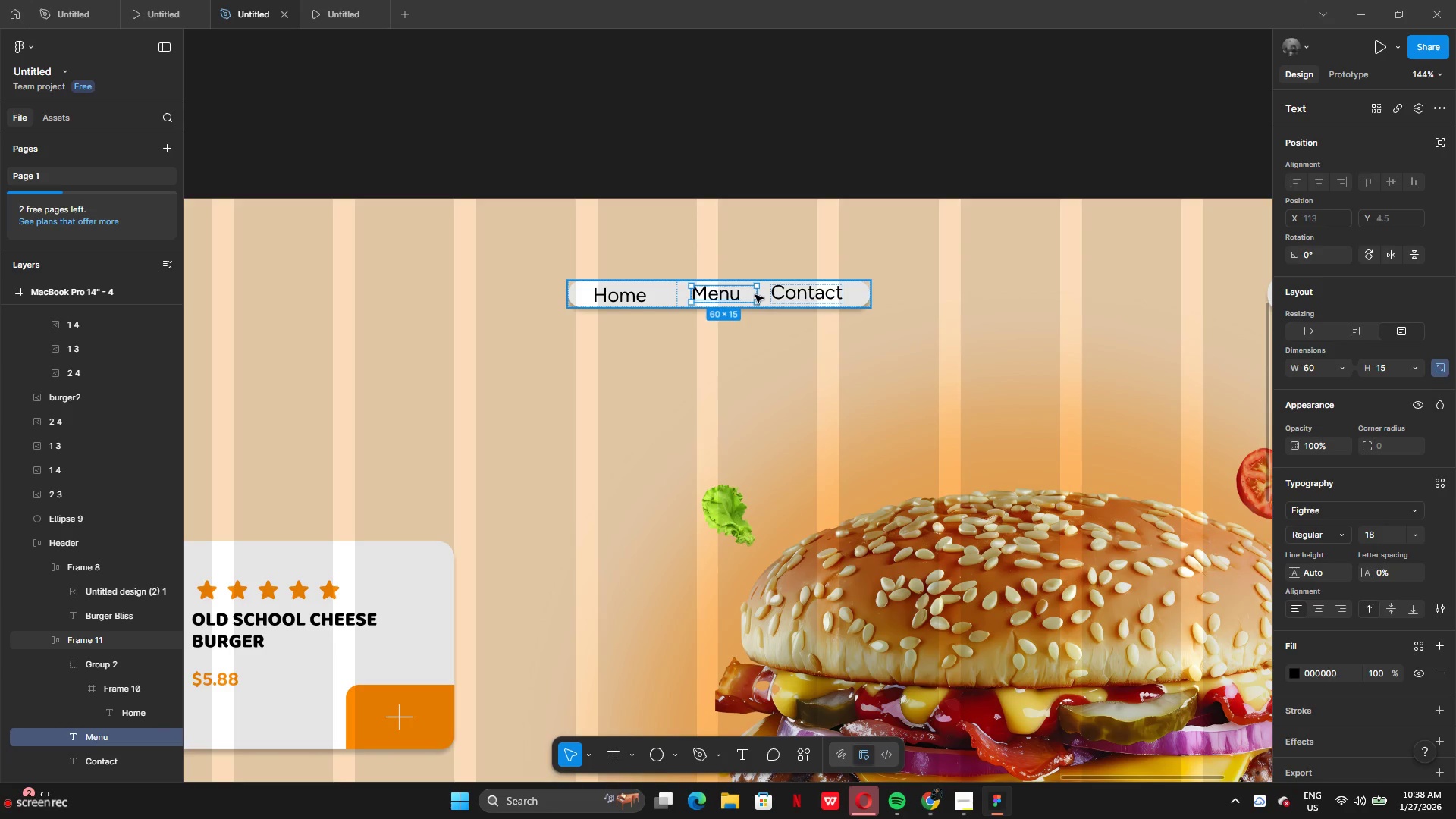 
left_click_drag(start_coordinate=[758, 295], to_coordinate=[753, 300])
 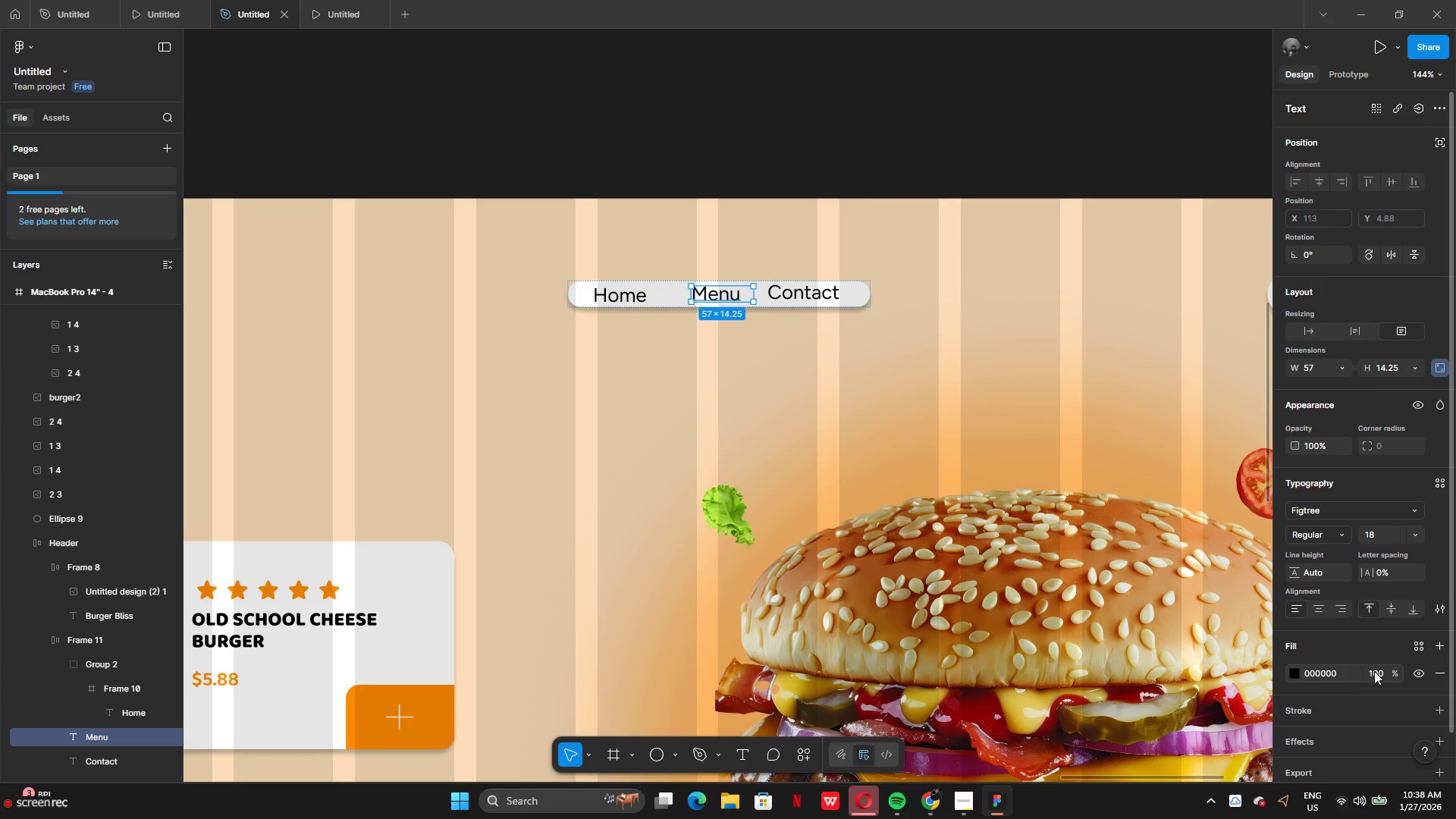 
wait(9.83)
 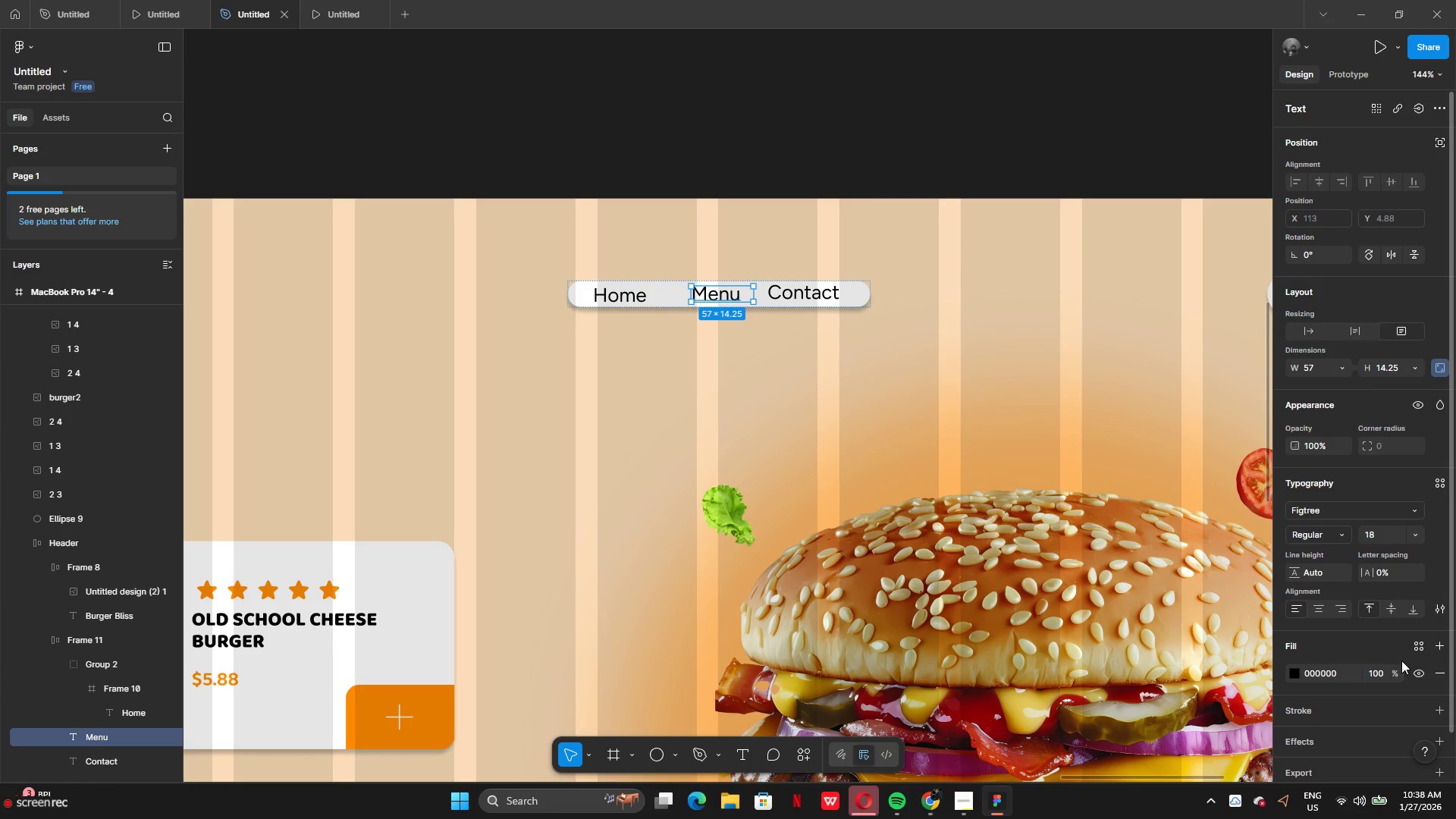 
key(Shift+A)
 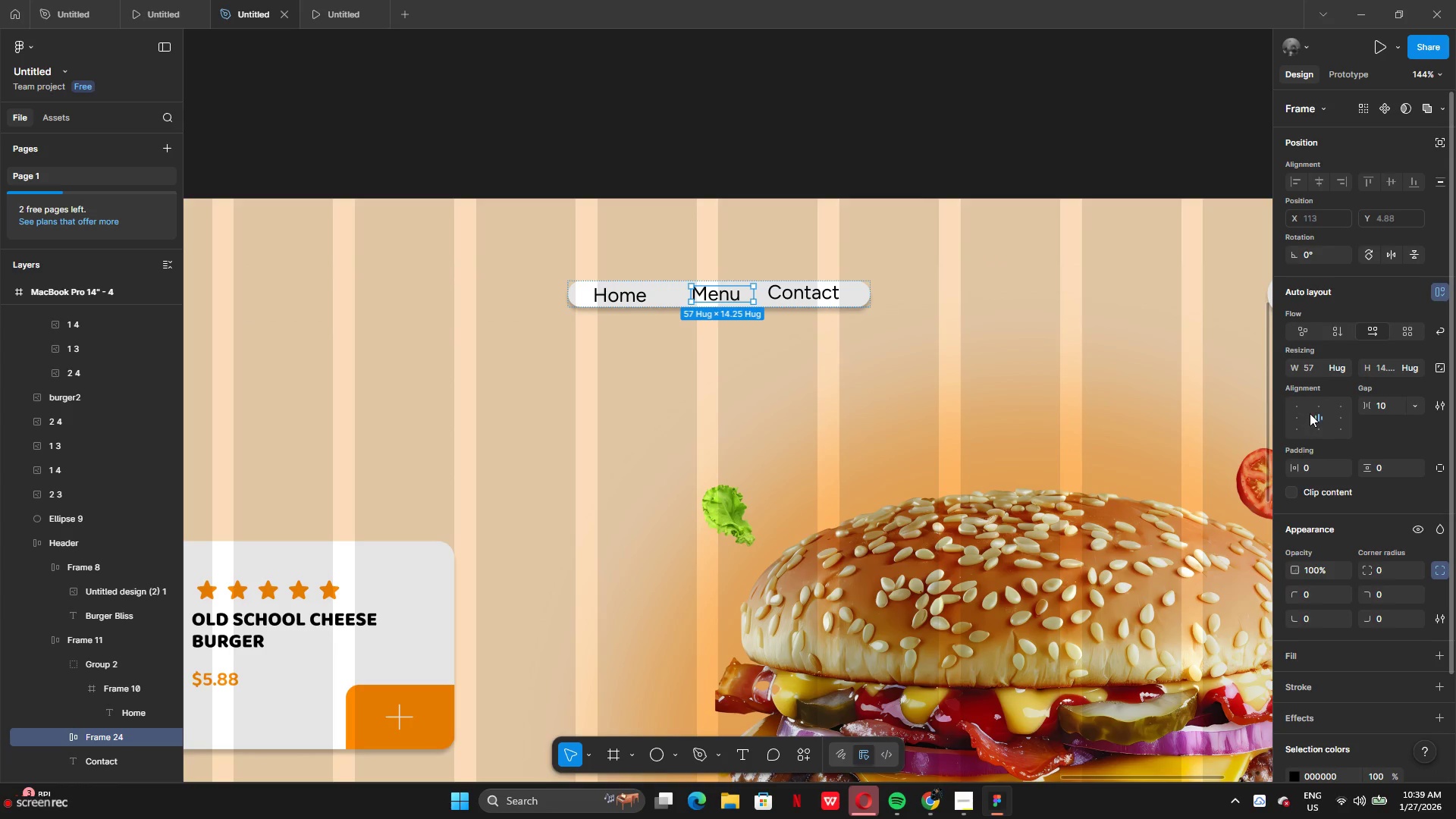 
double_click([1321, 417])
 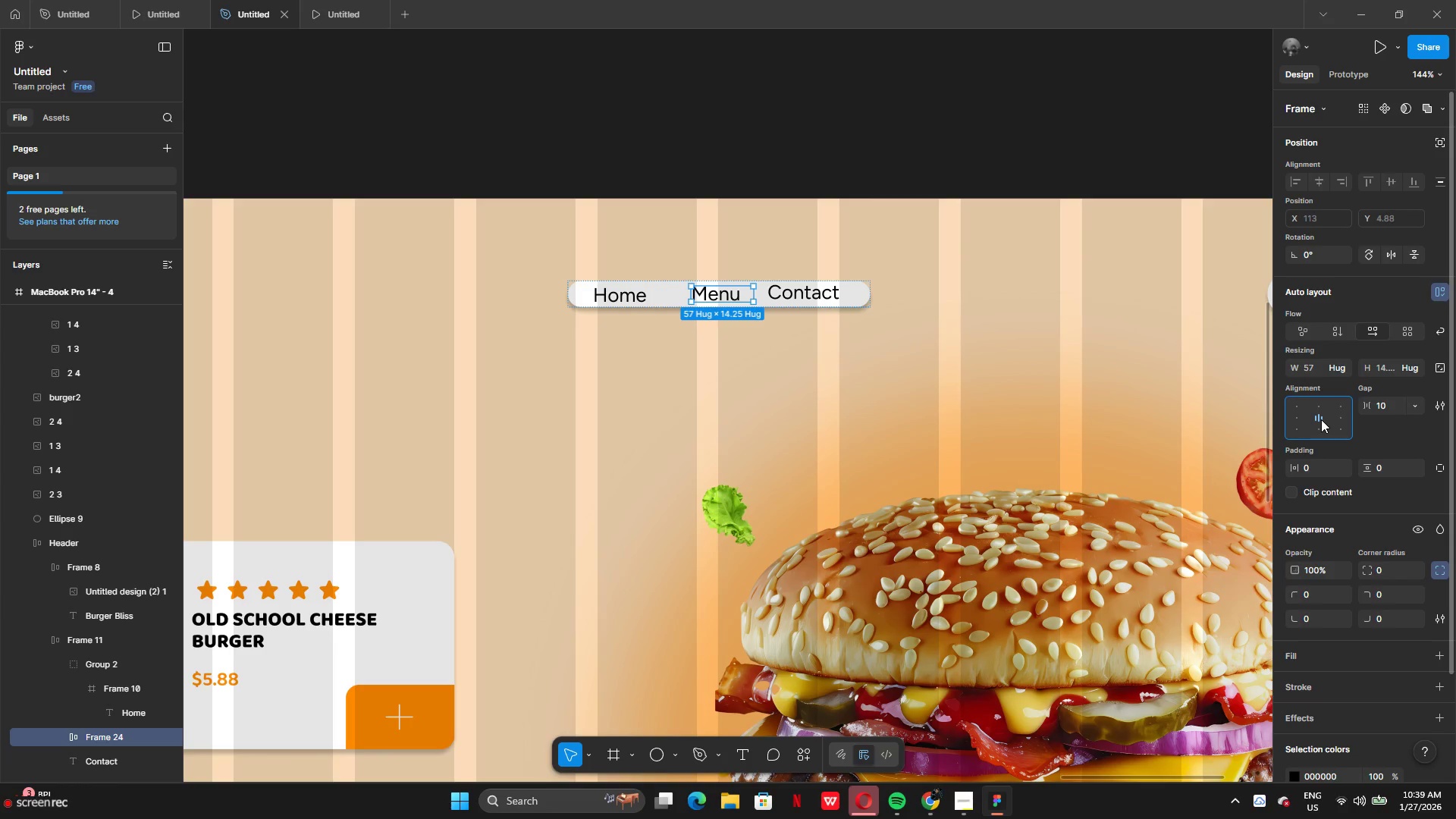 
left_click([1321, 419])
 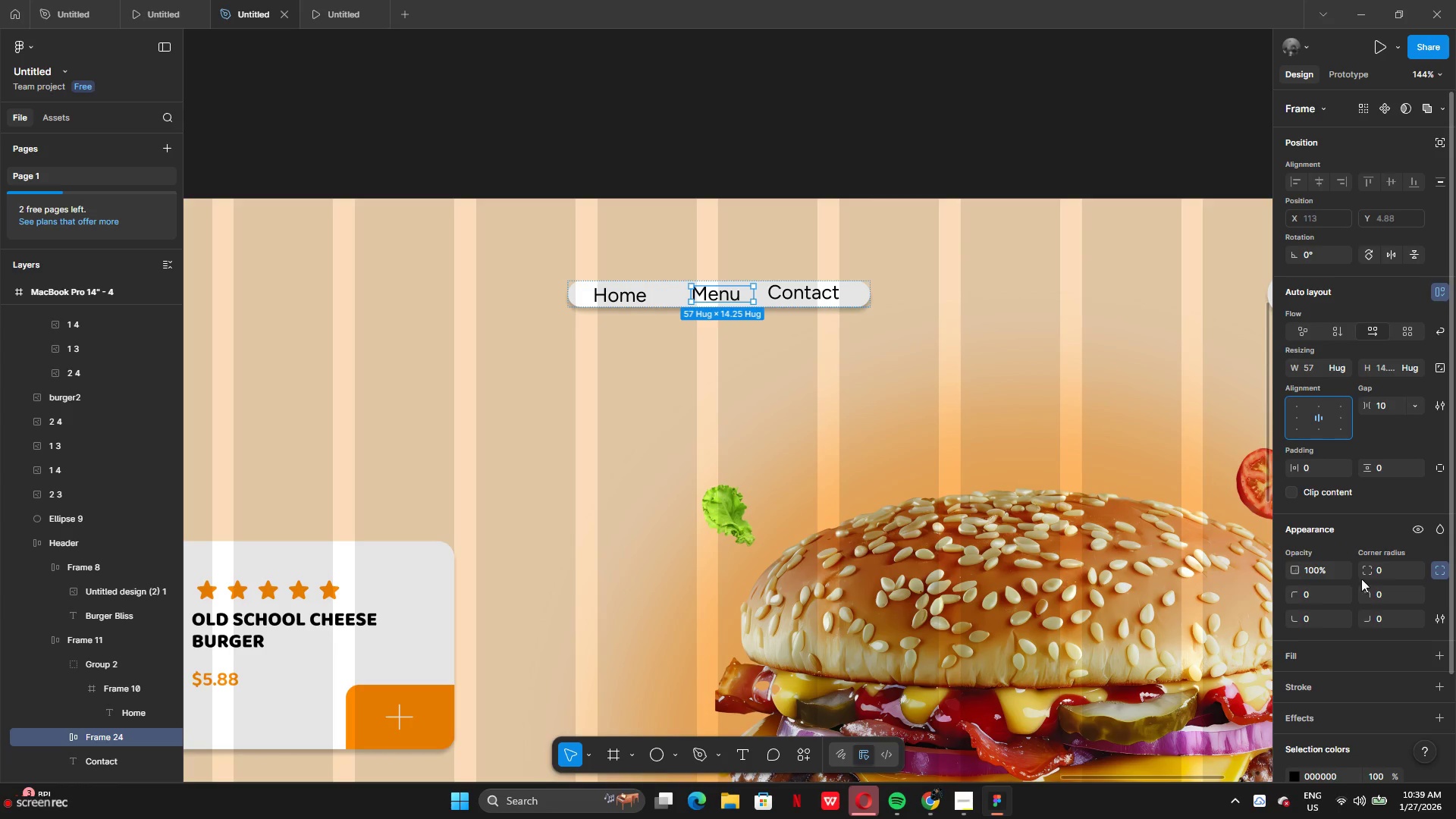 
scroll: coordinate [1368, 670], scroll_direction: down, amount: 3.0
 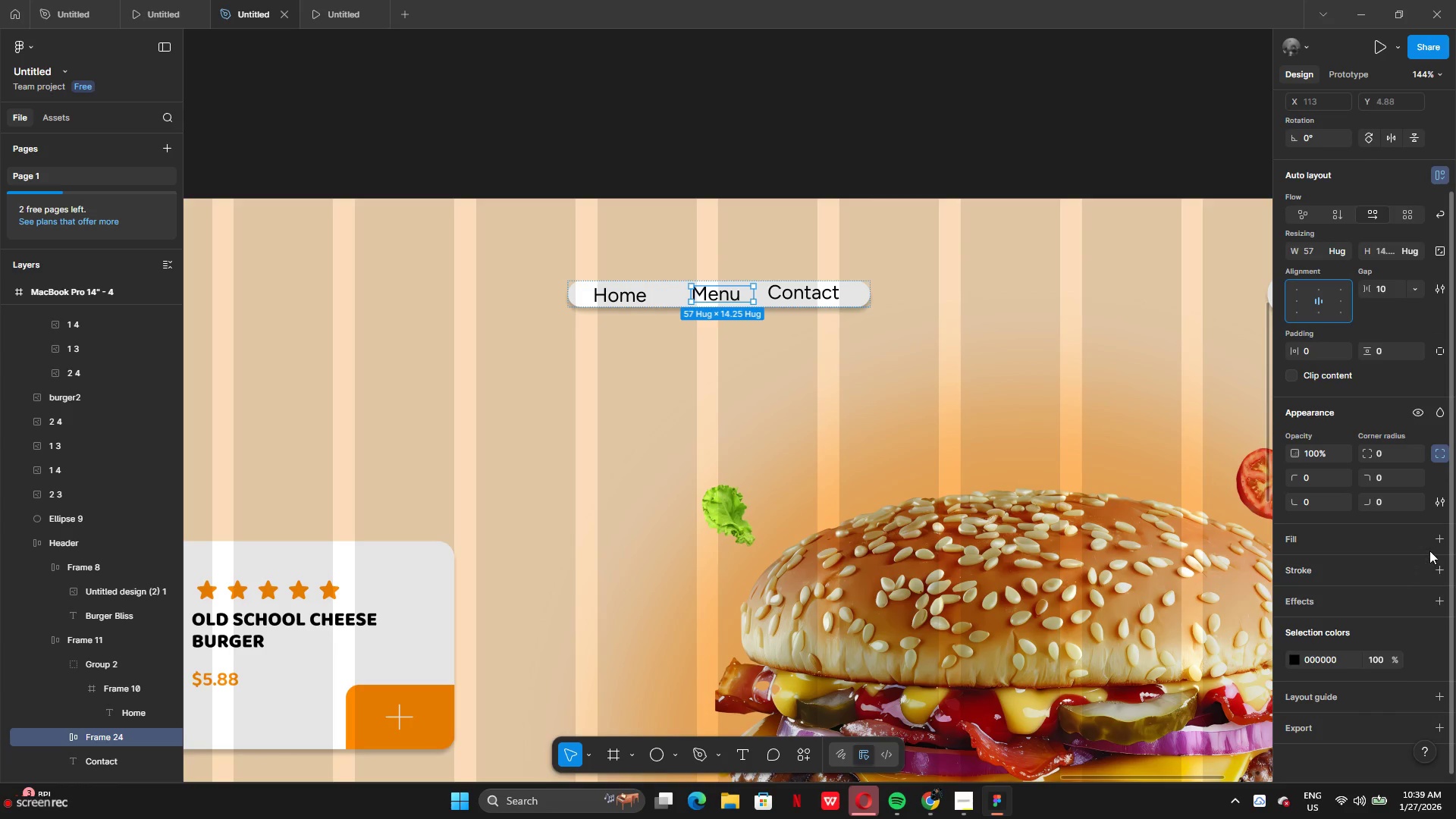 
left_click([1442, 540])
 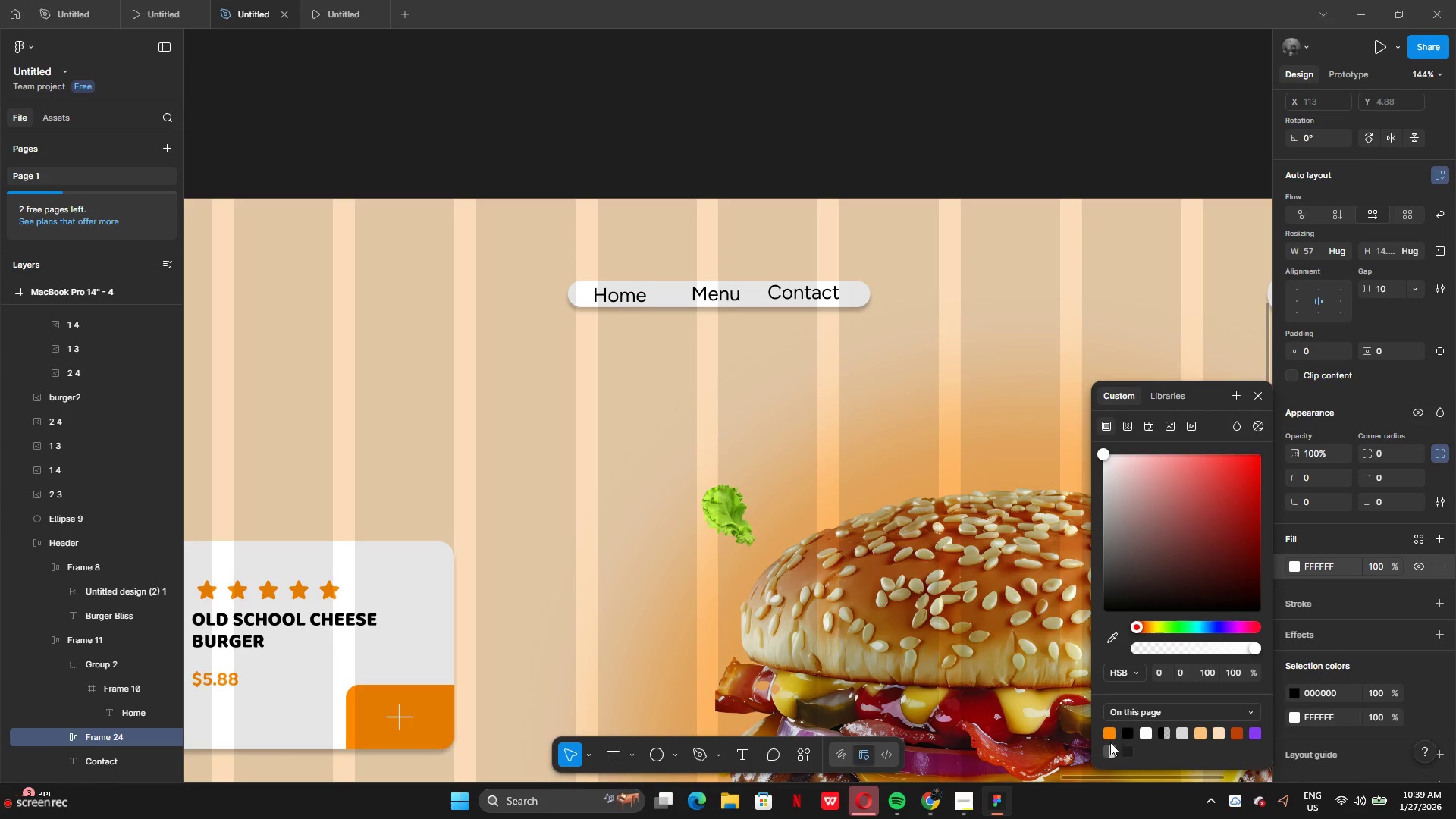 
left_click([1109, 734])
 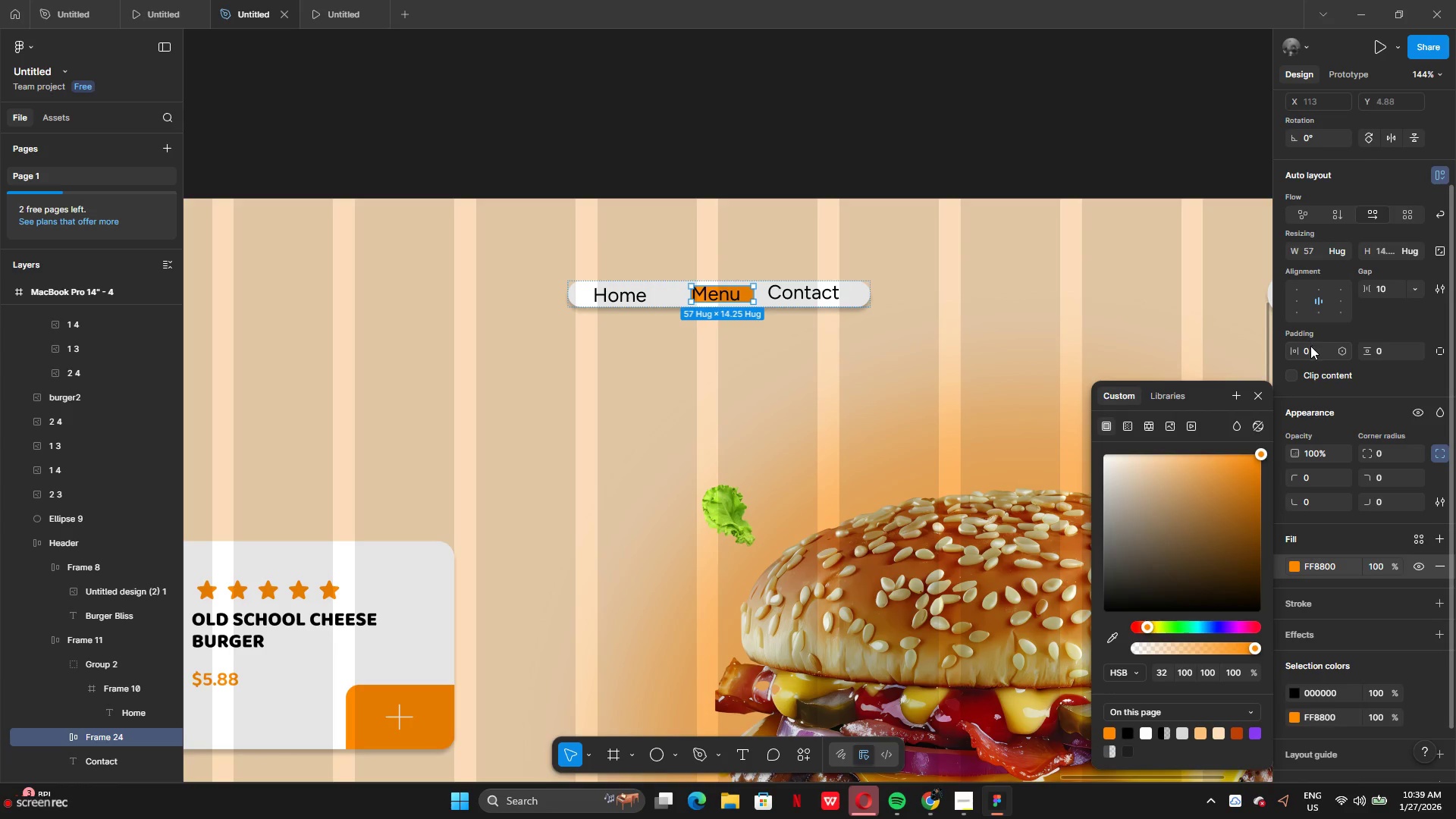 
left_click([1310, 351])
 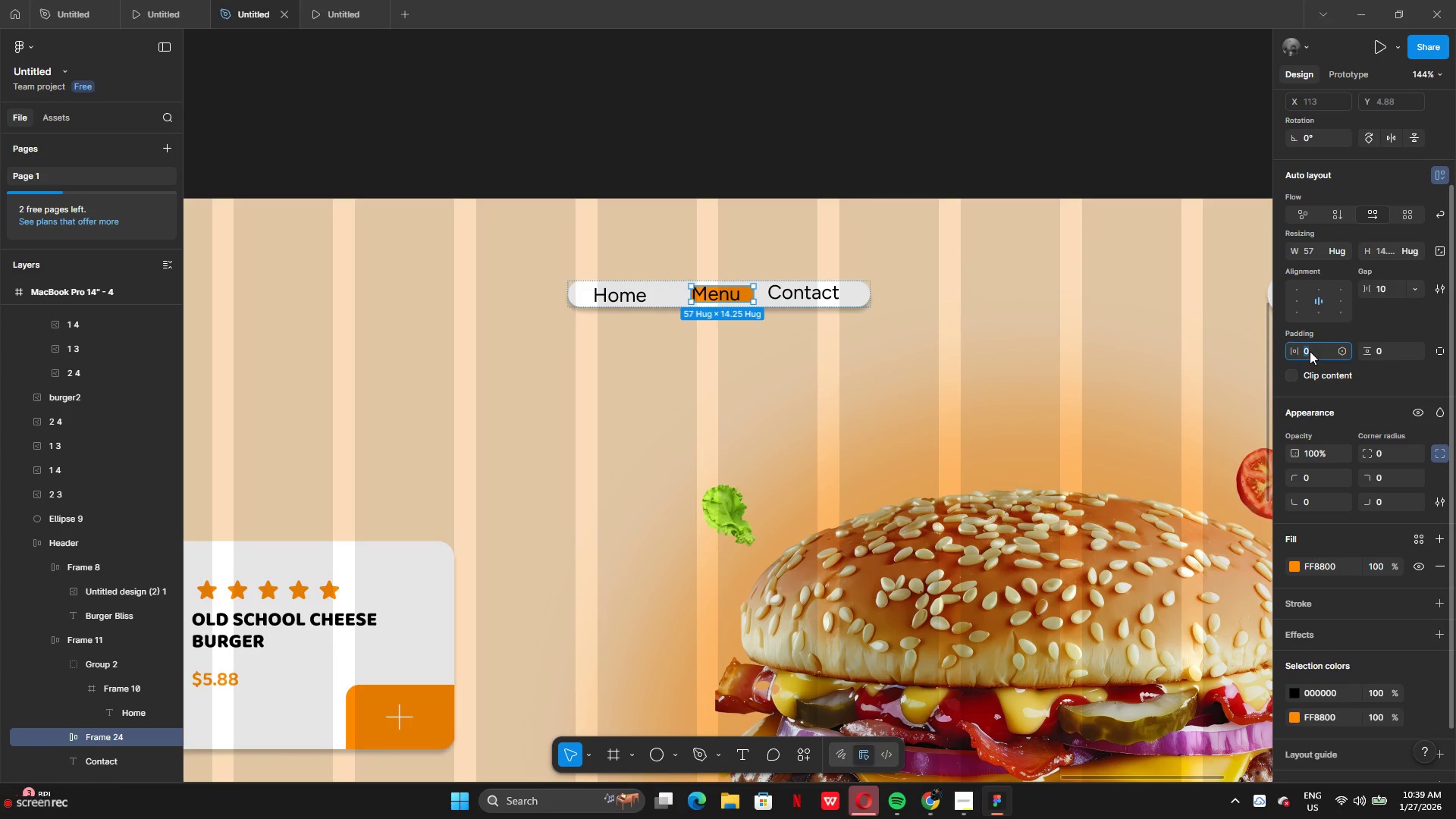 
key(3)
 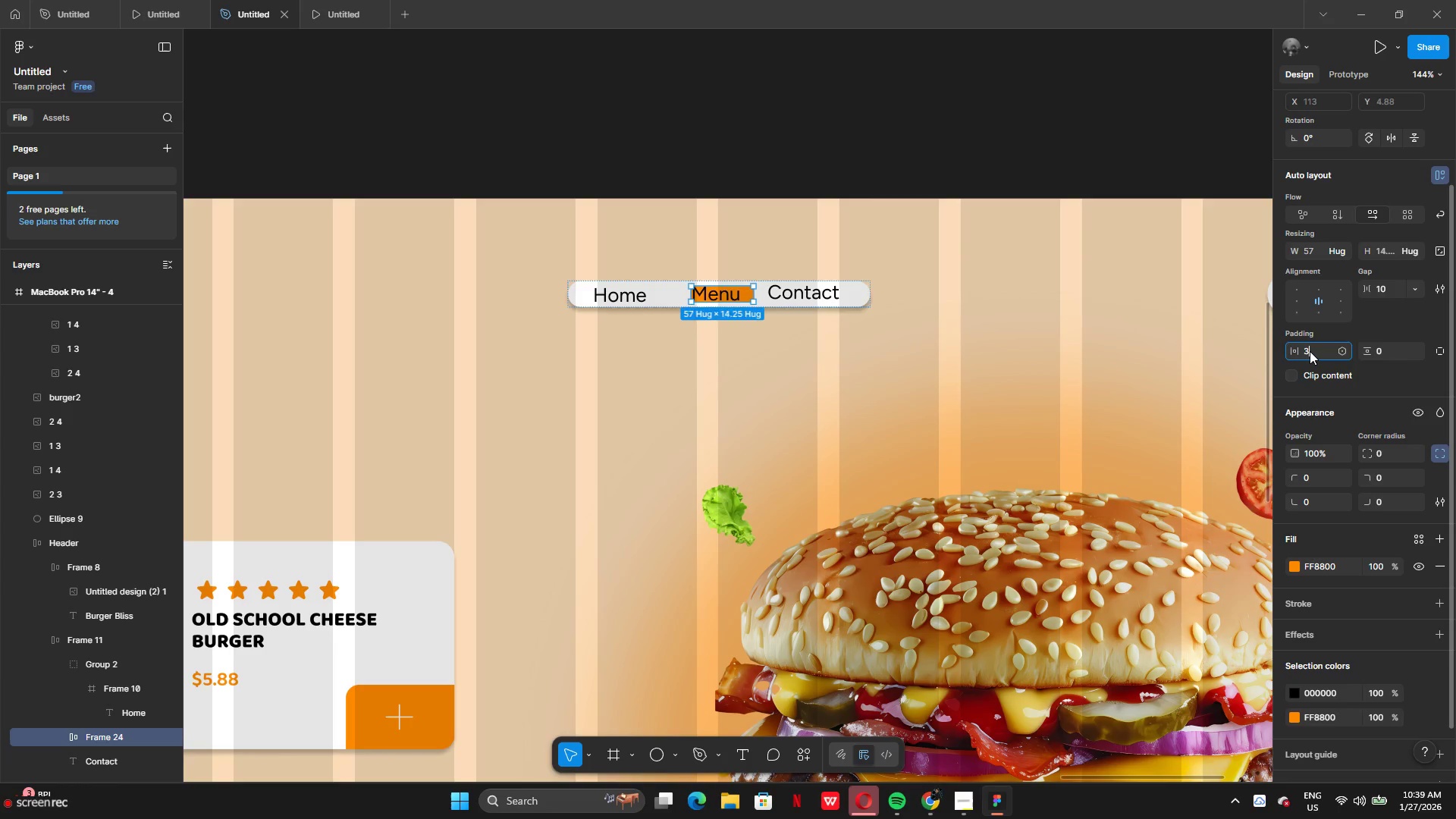 
key(Enter)
 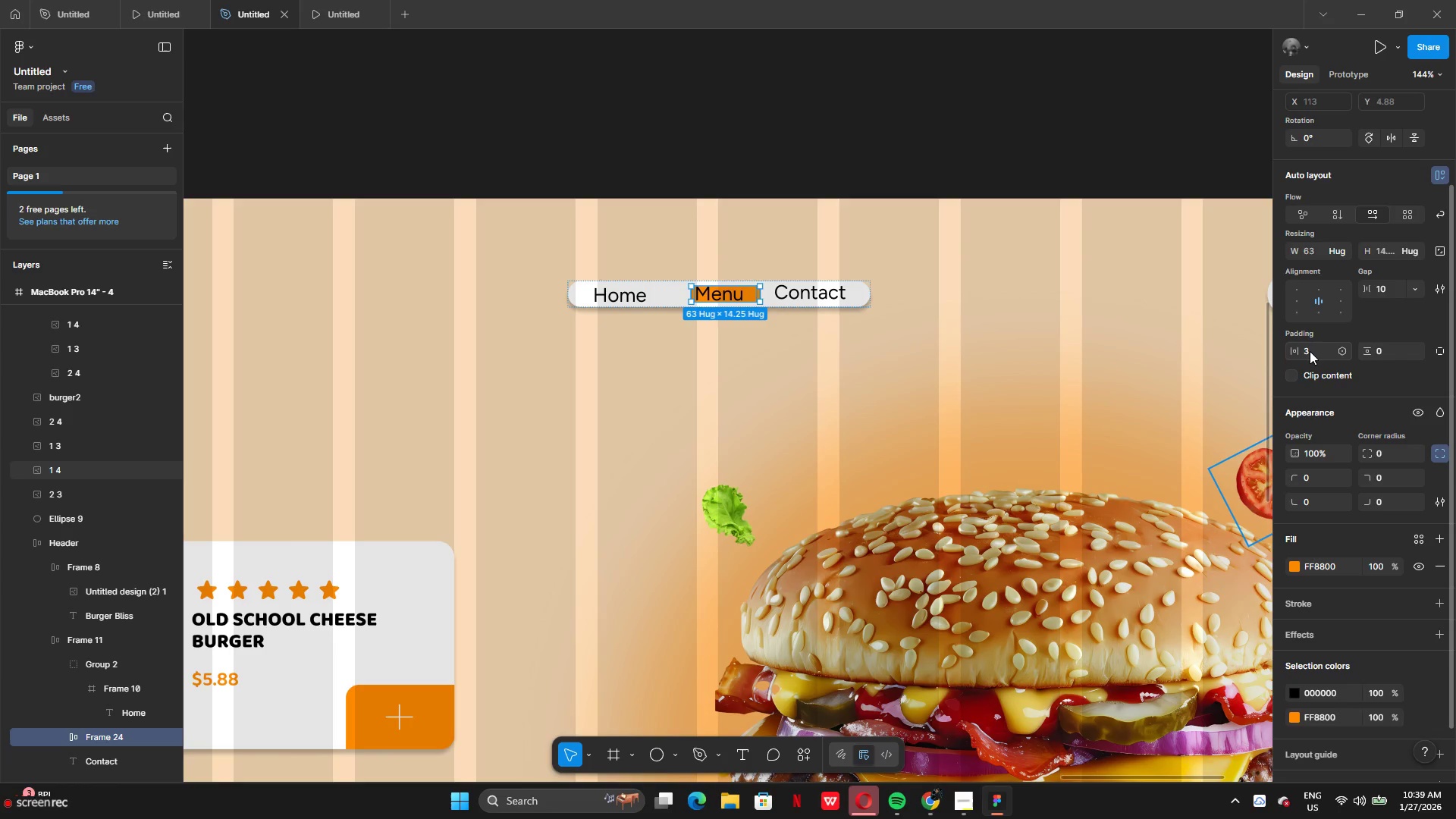 
key(Backspace)
 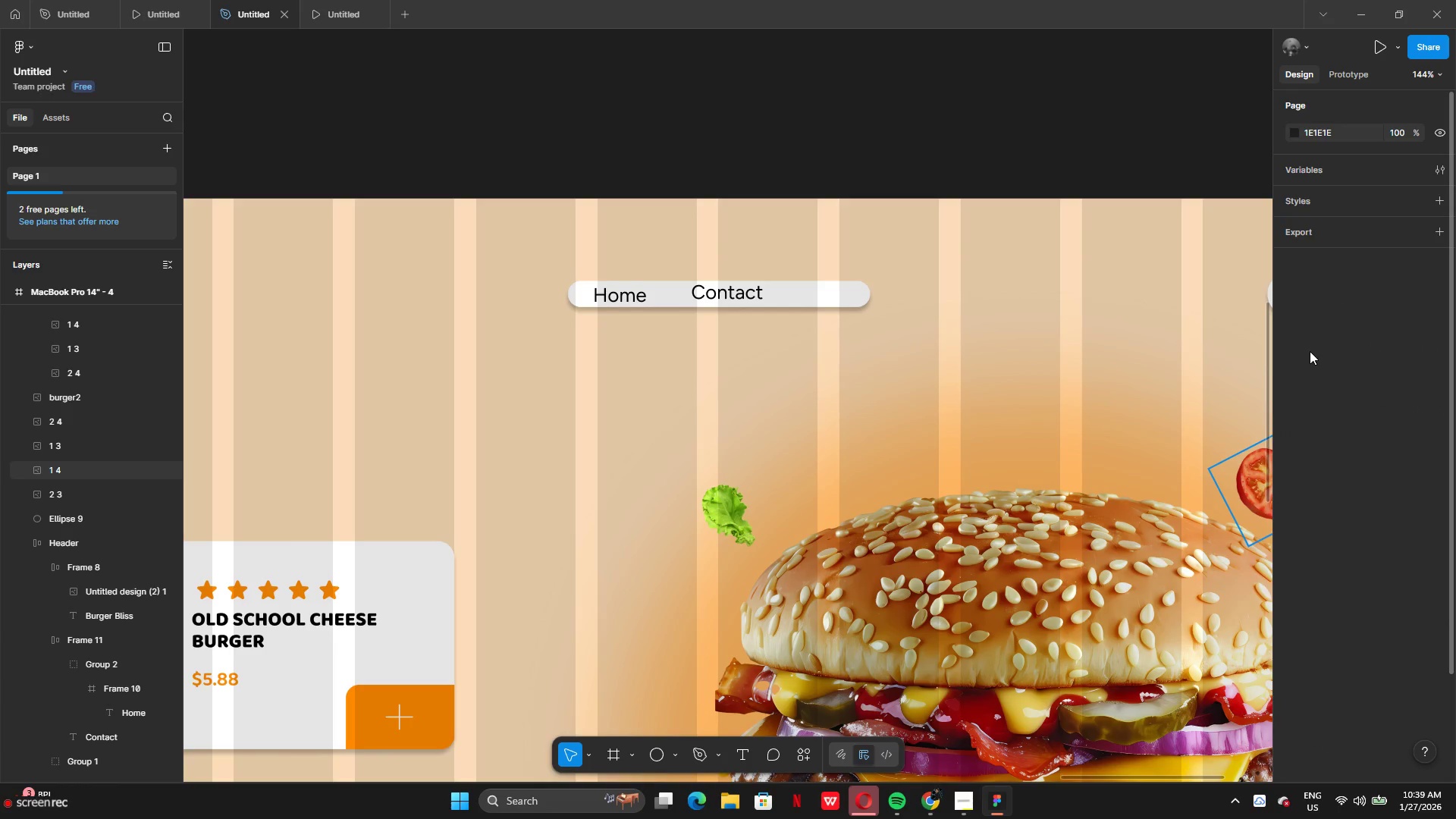 
key(Control+Z)
 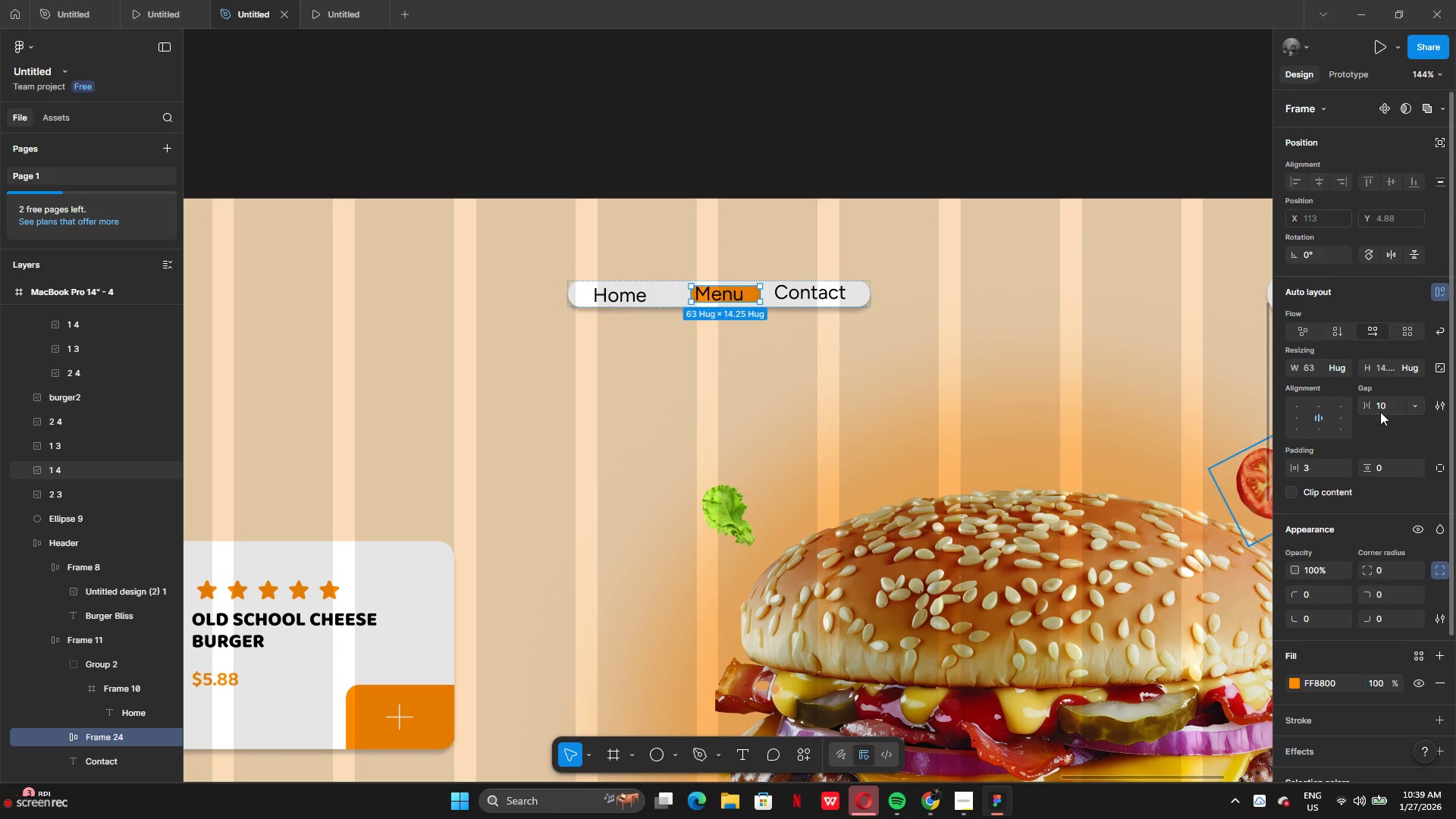 
left_click([1324, 466])
 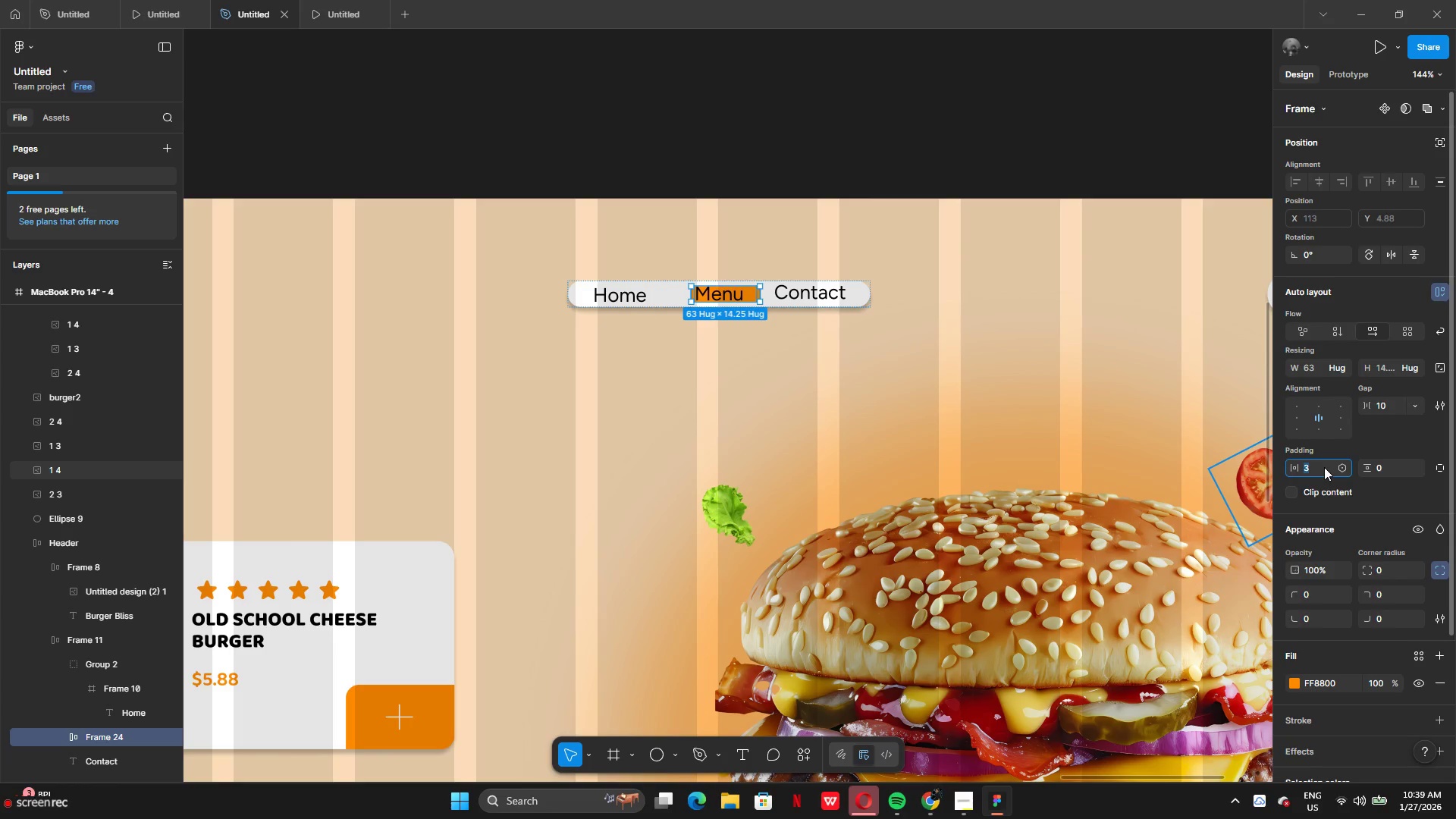 
key(5)
 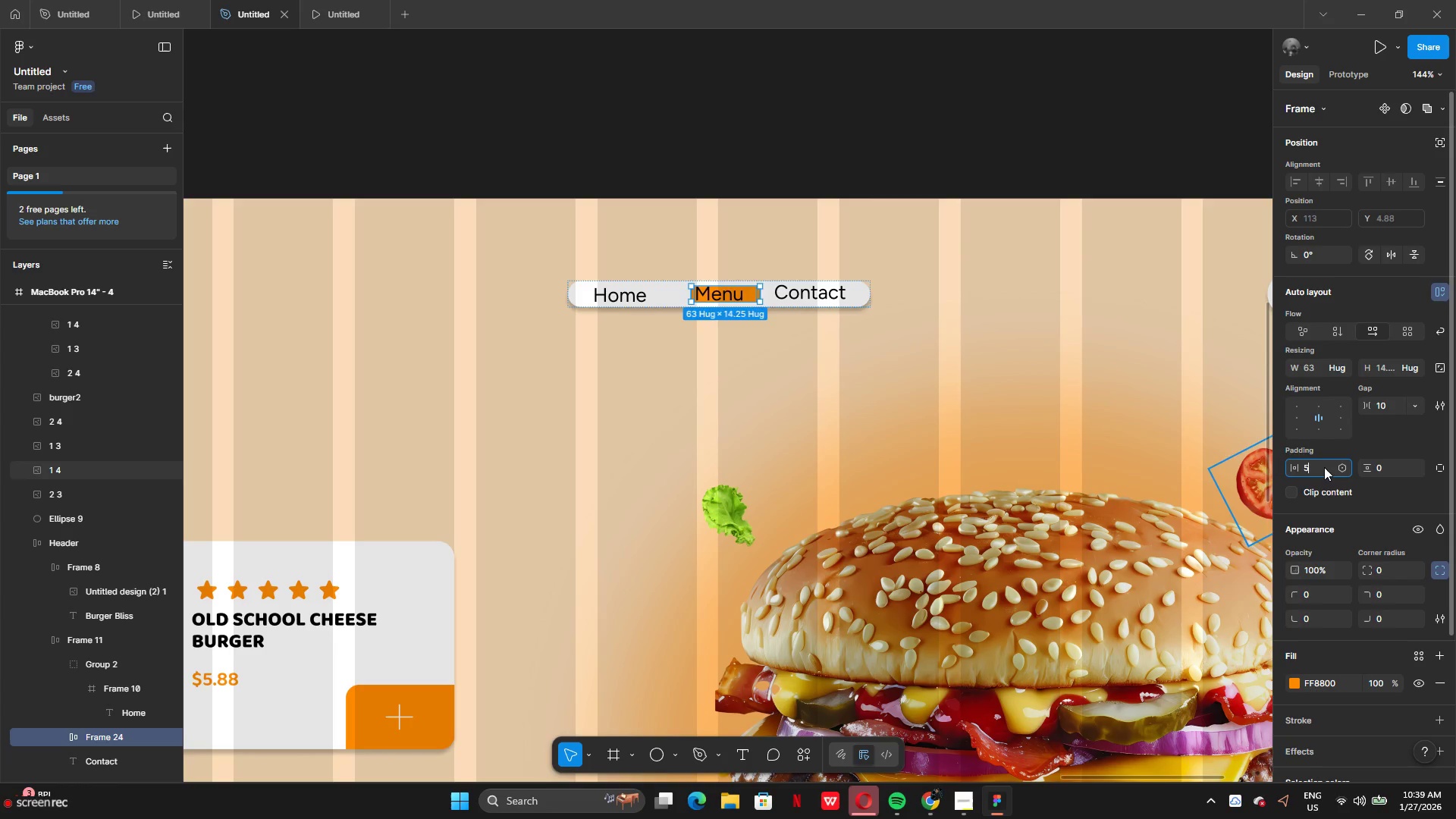 
key(Enter)
 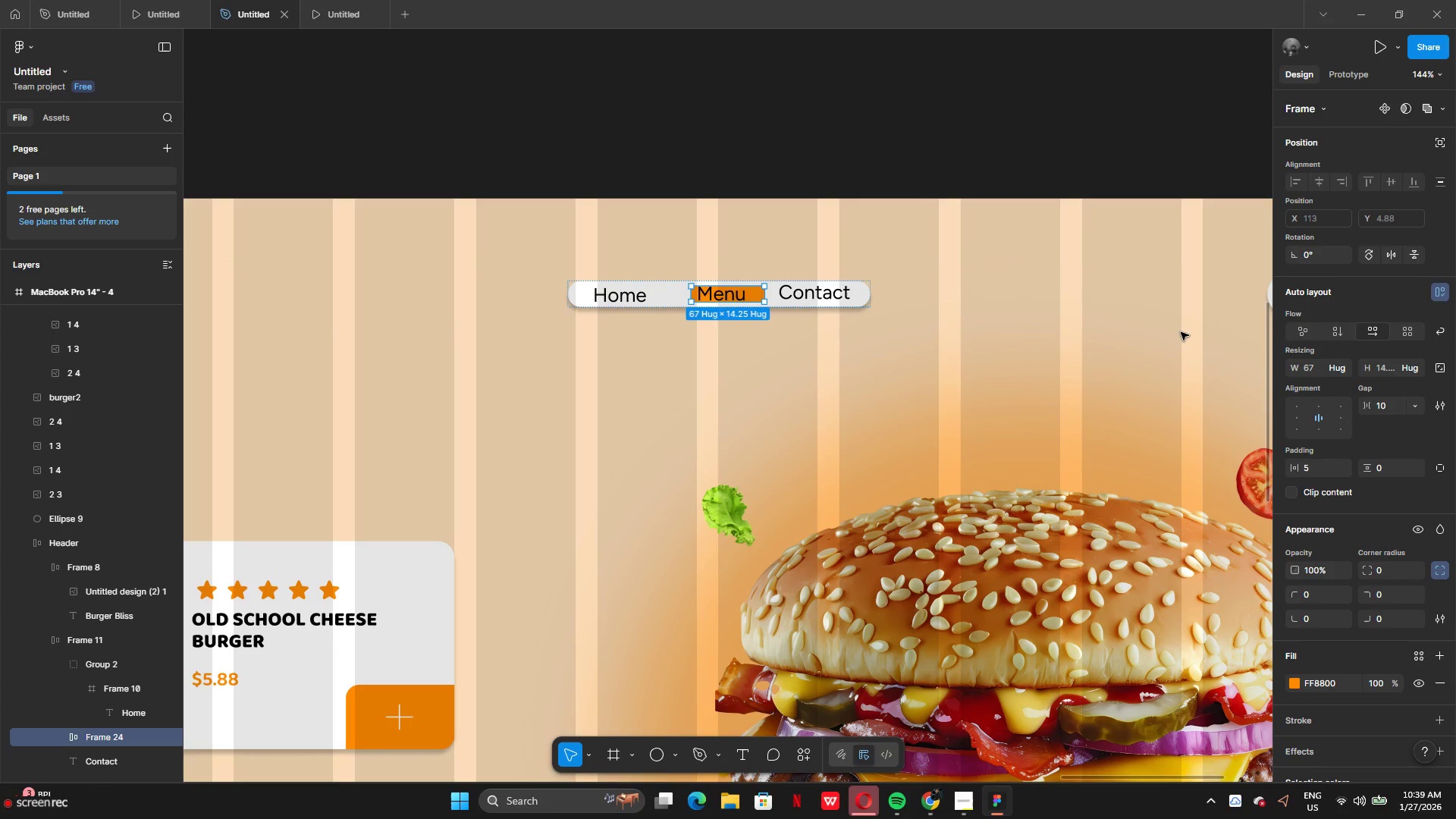 
key(Control+Z)
 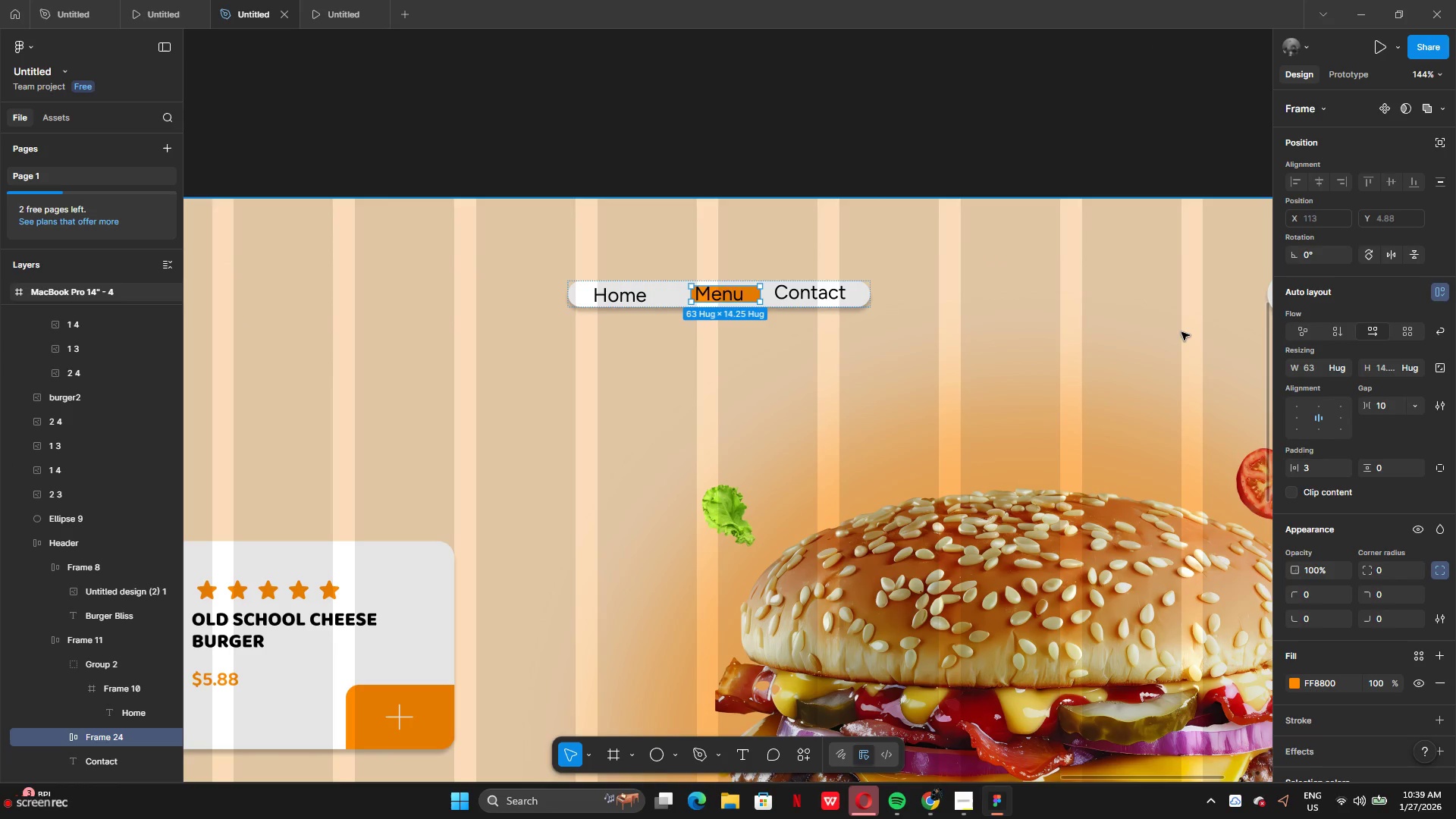 
key(Control+Z)
 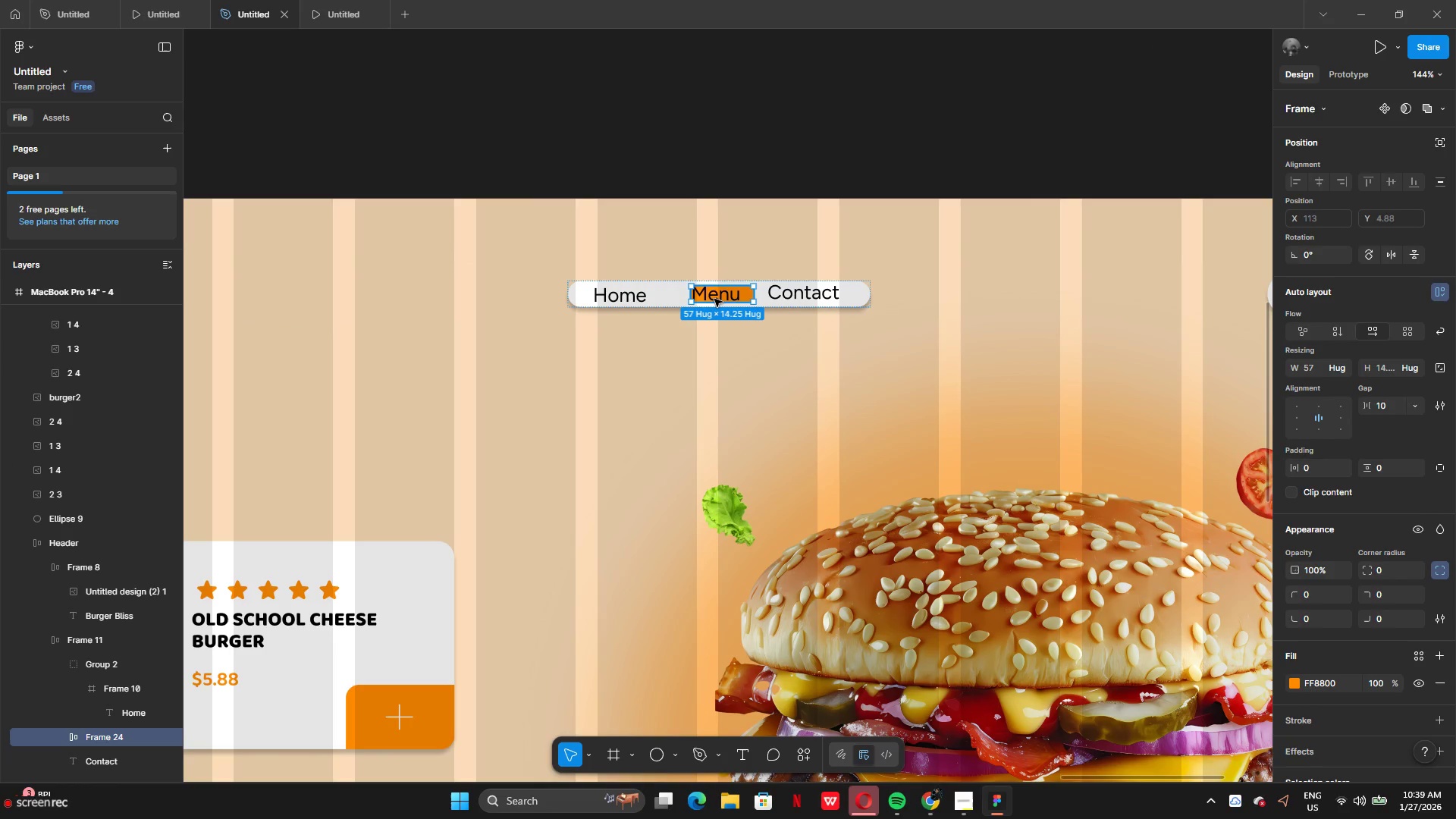 
left_click_drag(start_coordinate=[721, 303], to_coordinate=[722, 307])
 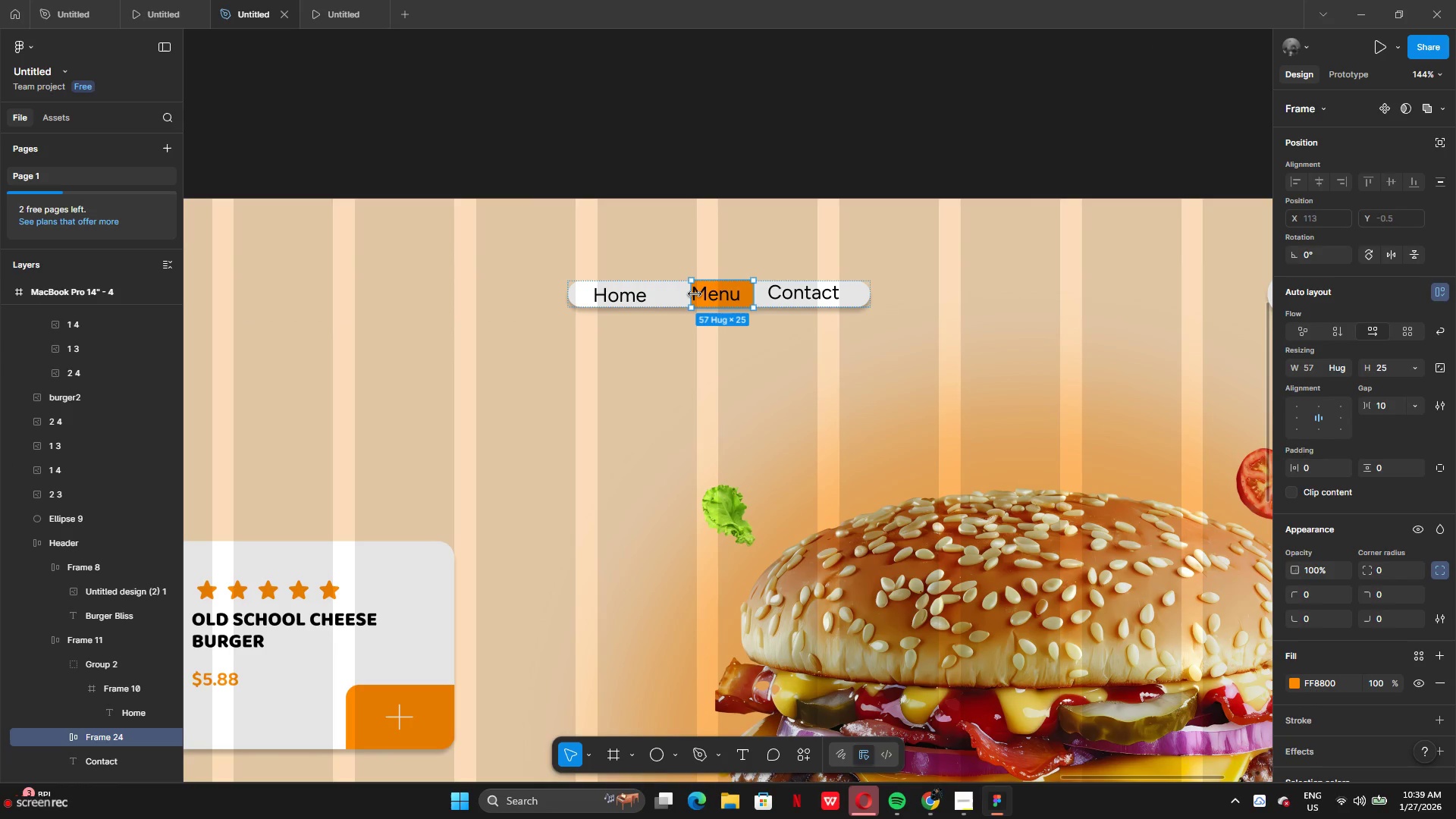 
left_click_drag(start_coordinate=[695, 293], to_coordinate=[671, 287])
 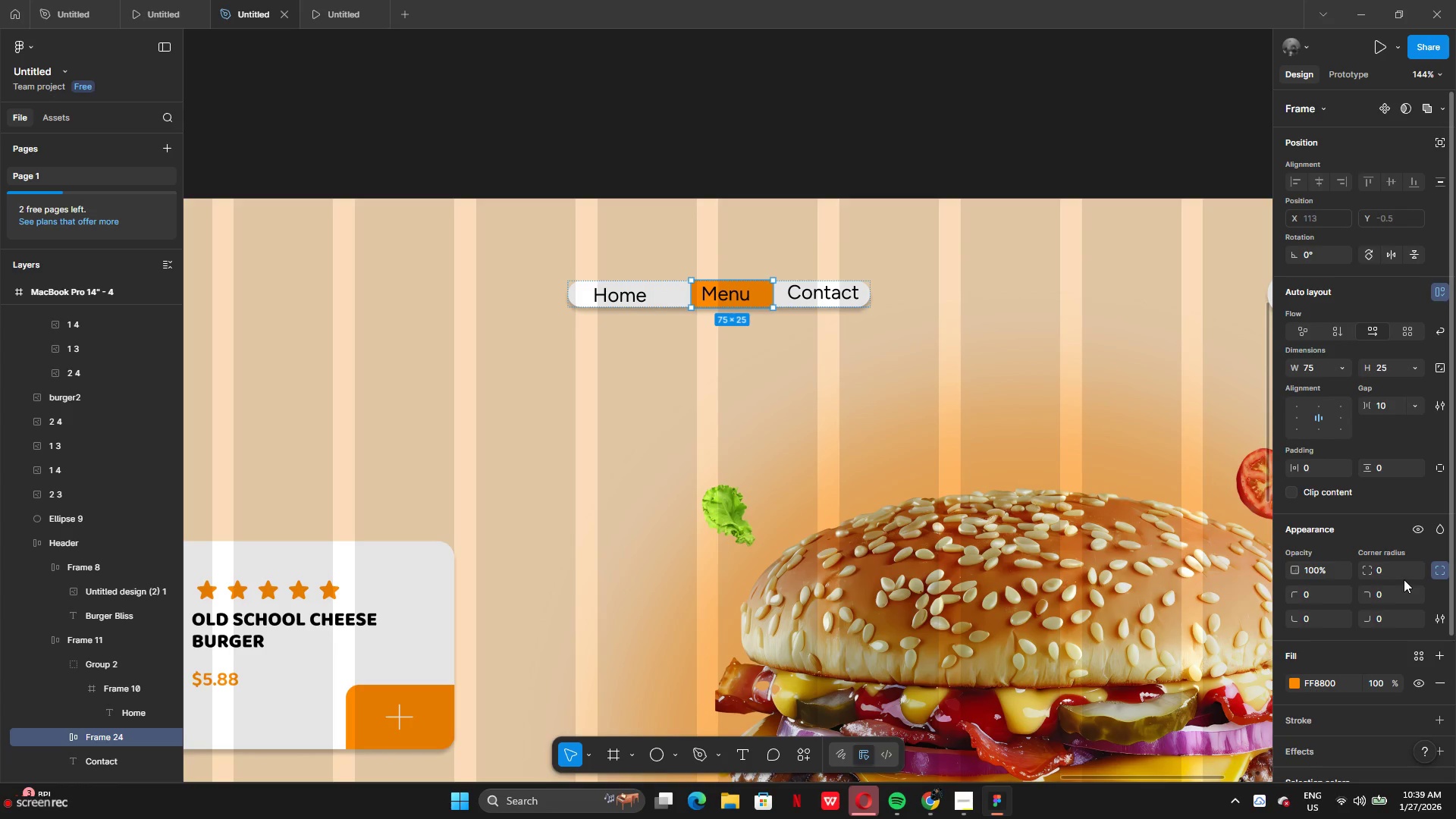 
left_click([1393, 570])
 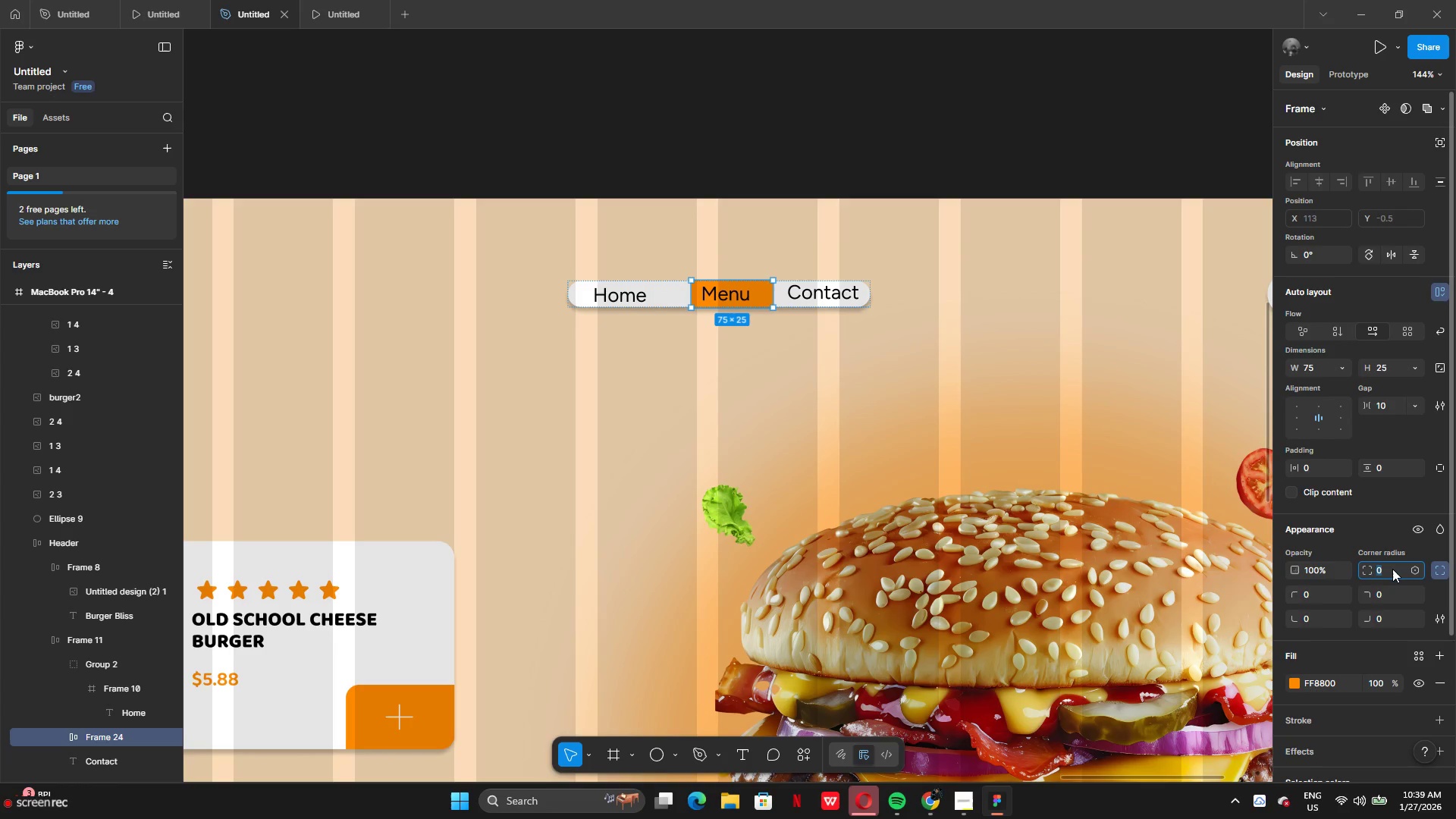 
type(15)
 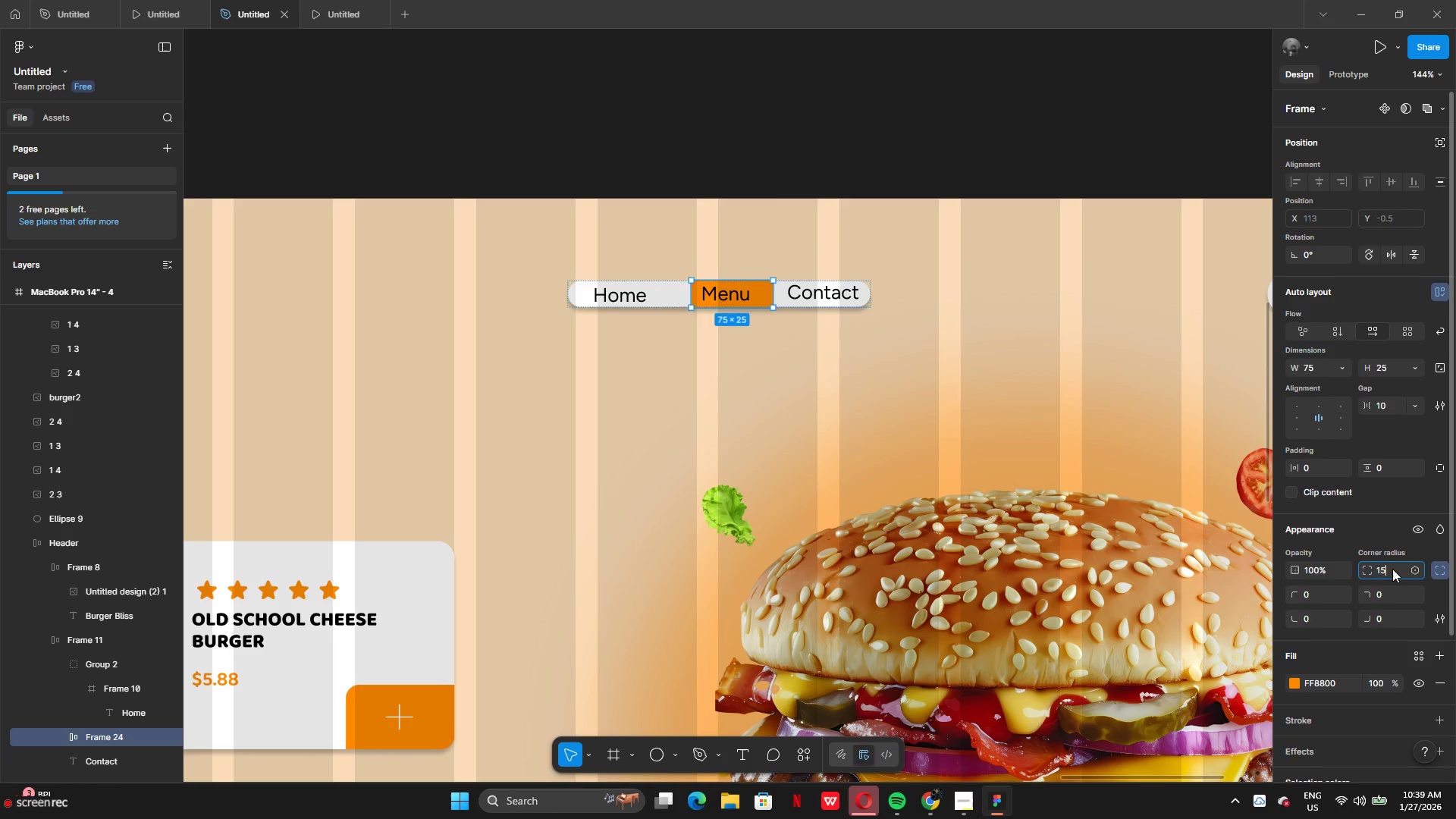 
key(Enter)
 